 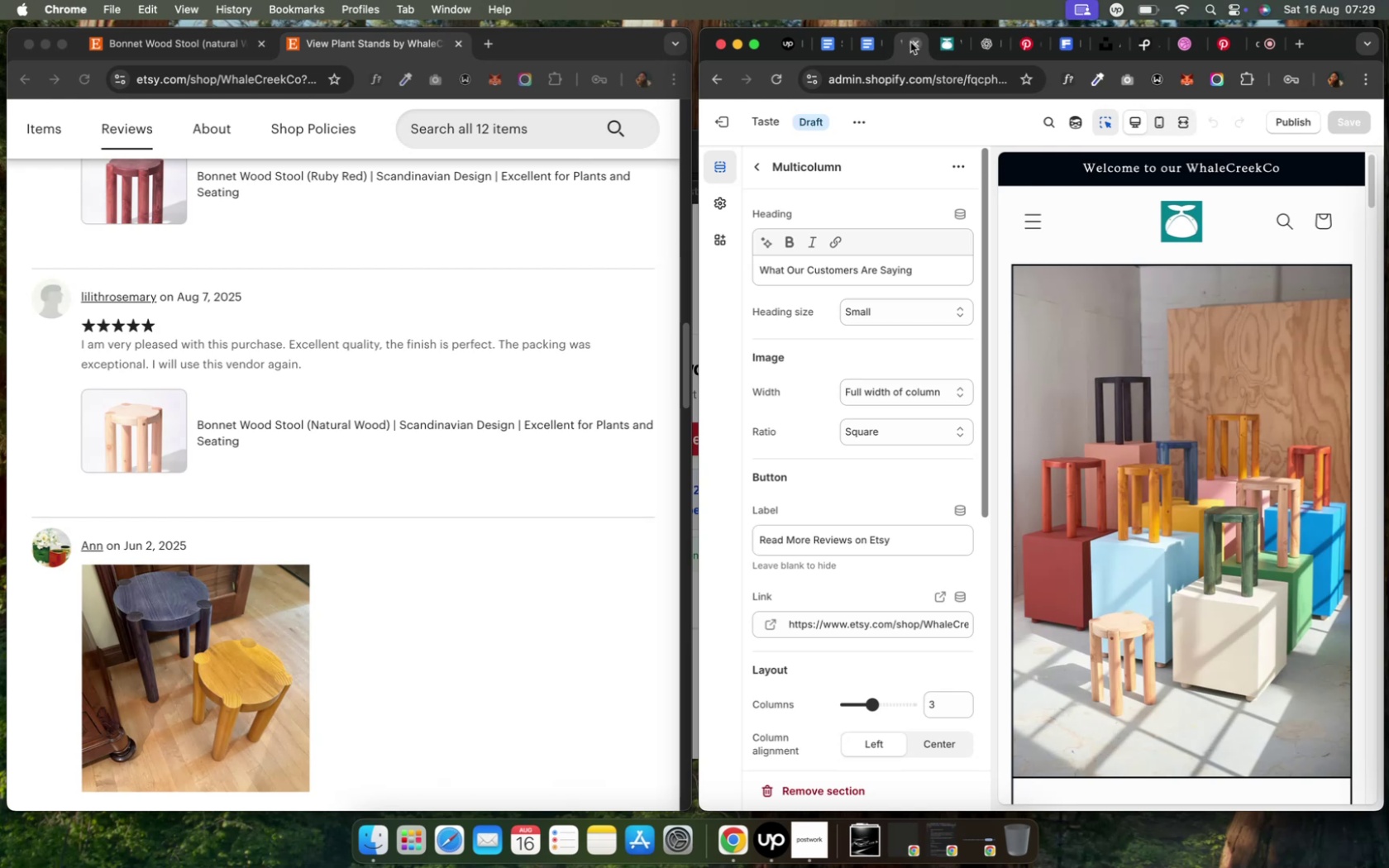 
left_click([951, 50])
 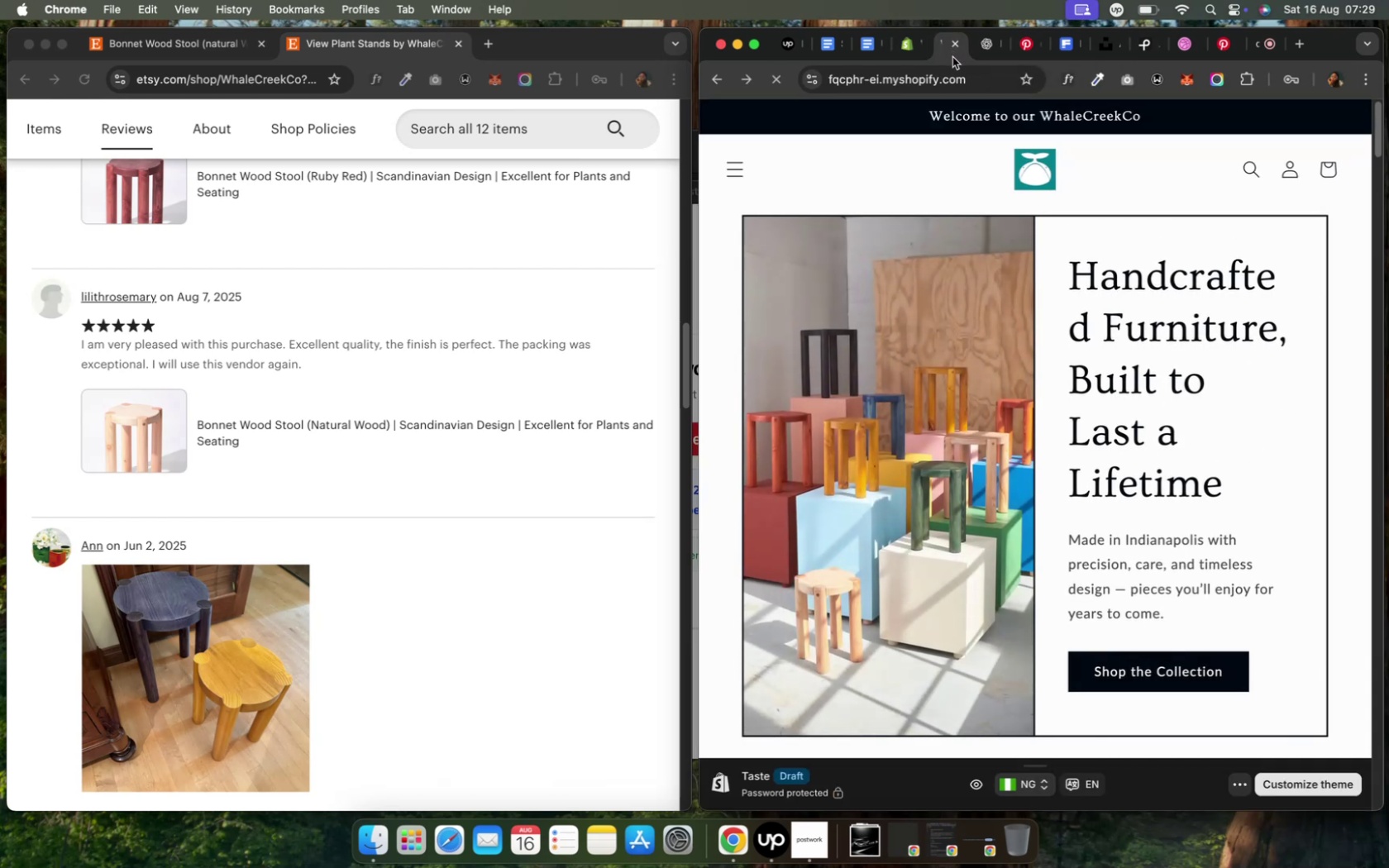 
left_click([749, 45])
 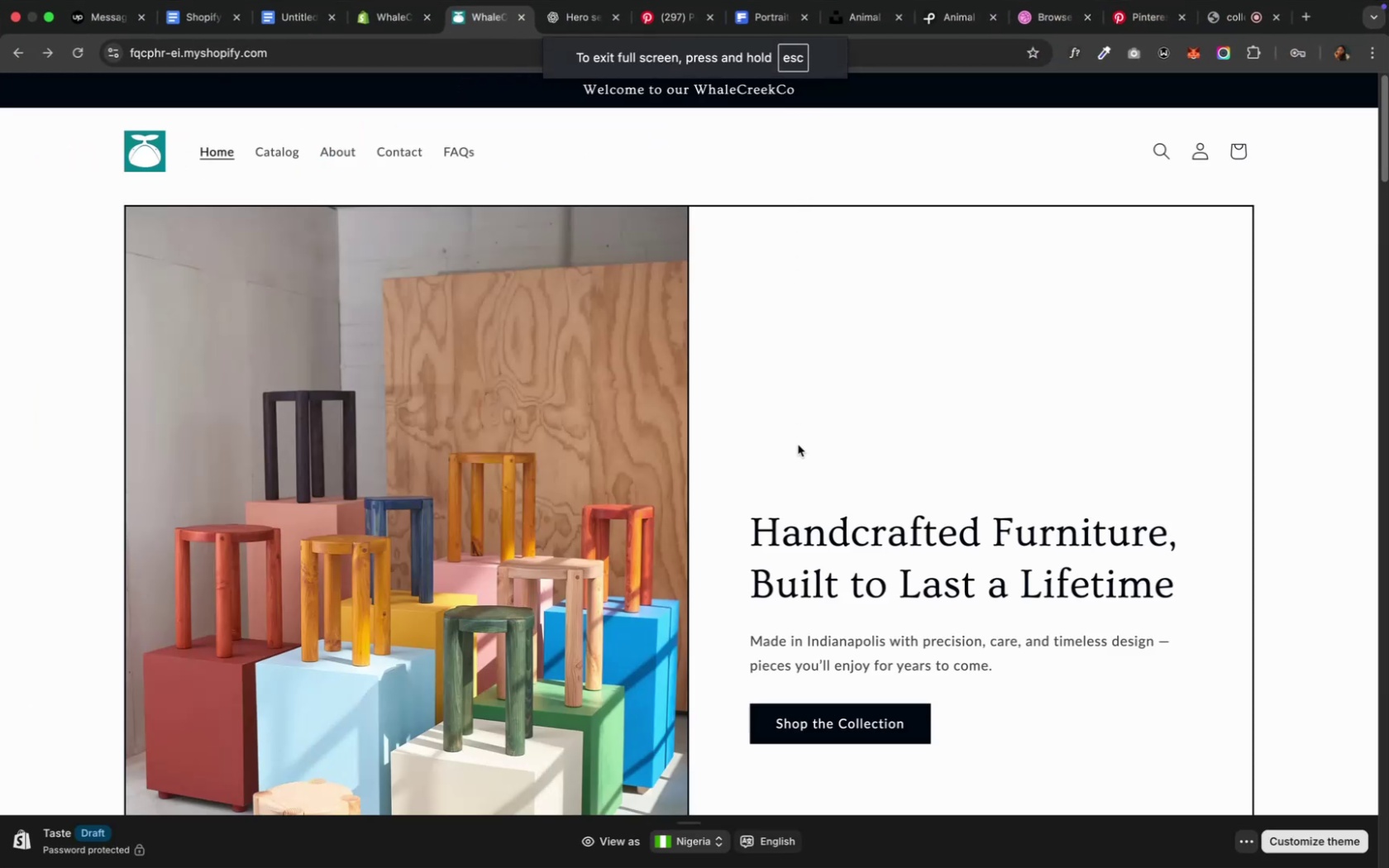 
scroll: coordinate [790, 443], scroll_direction: down, amount: 31.0
 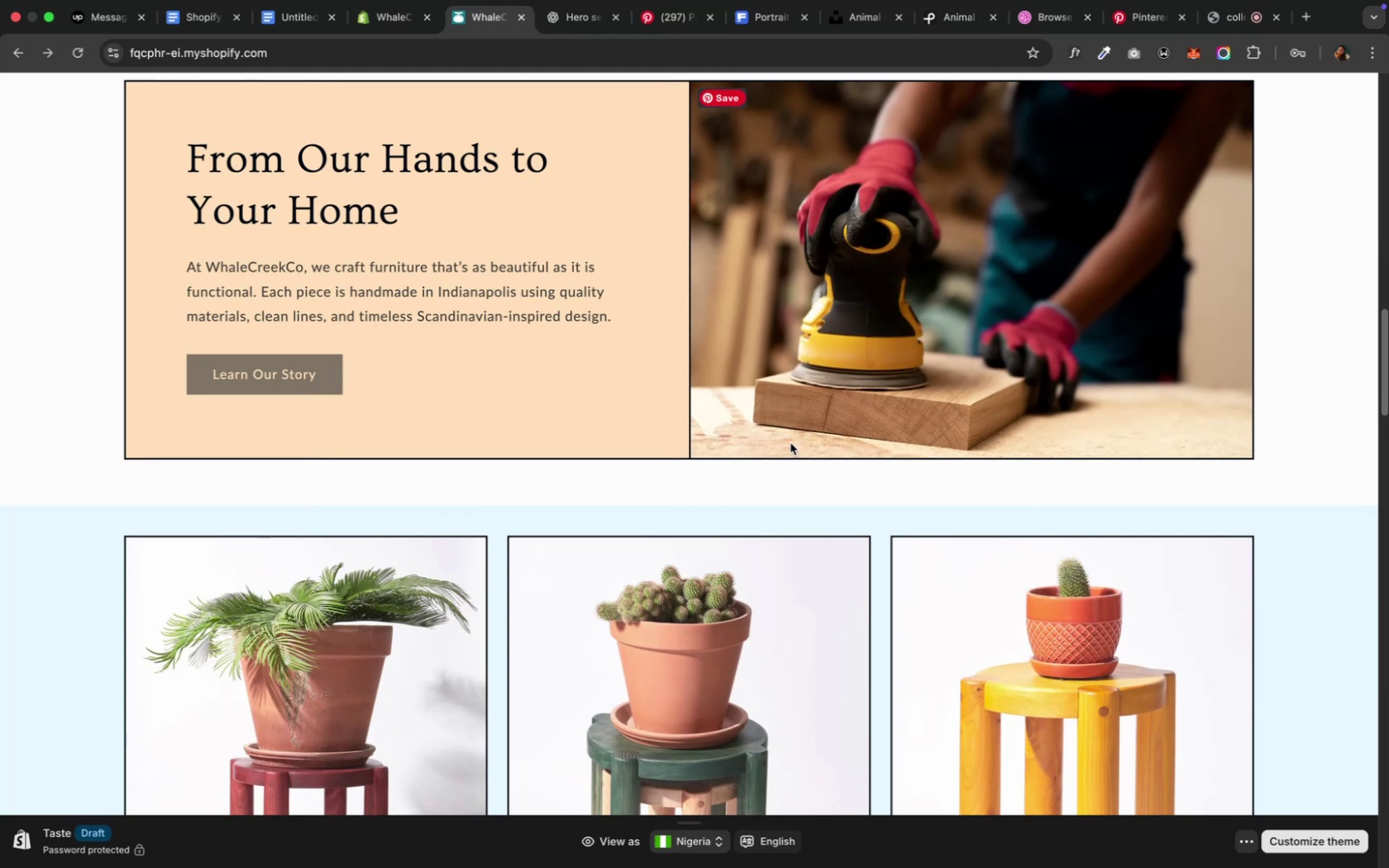 
scroll: coordinate [790, 443], scroll_direction: down, amount: 6.0
 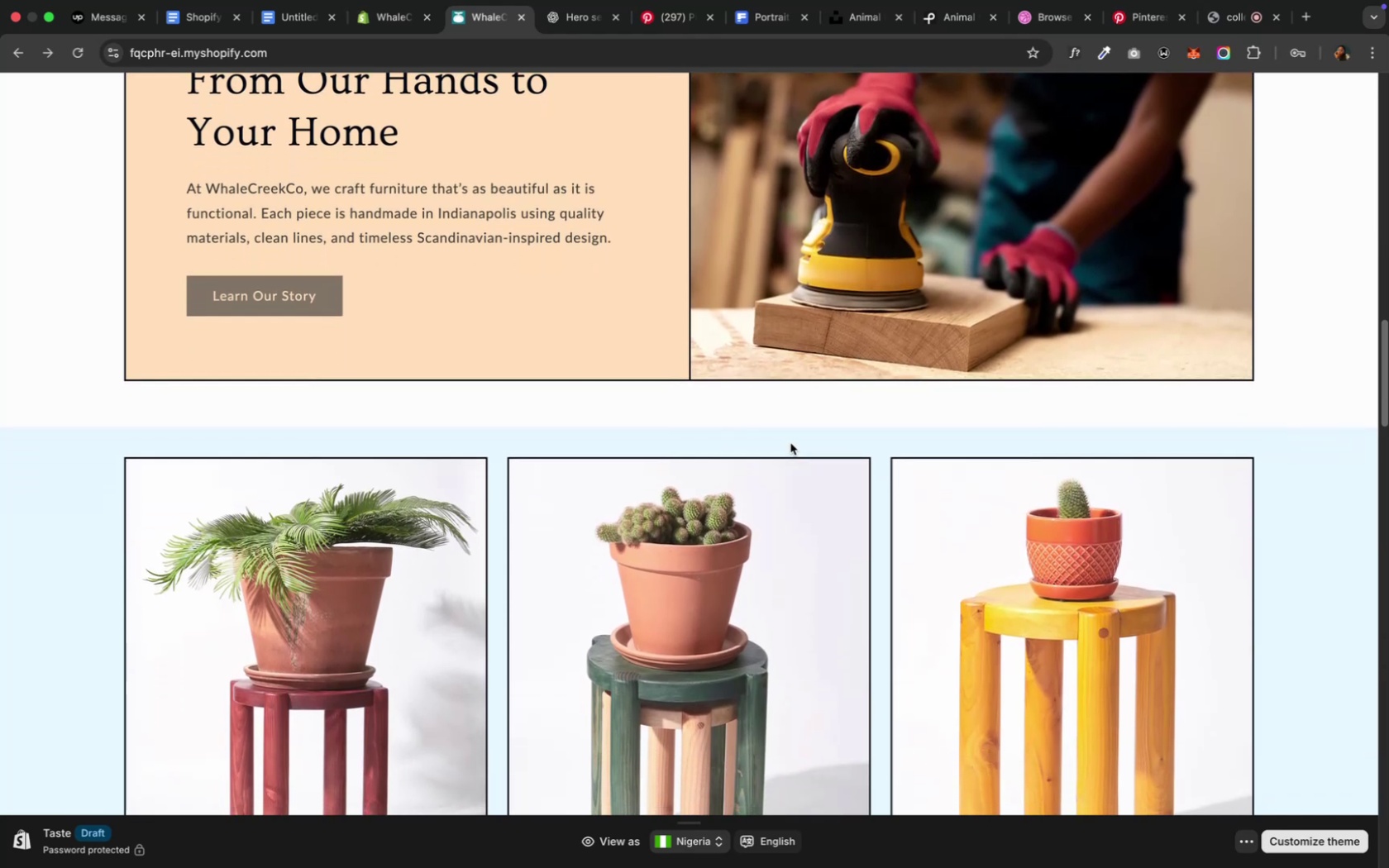 
scroll: coordinate [790, 444], scroll_direction: up, amount: 19.0
 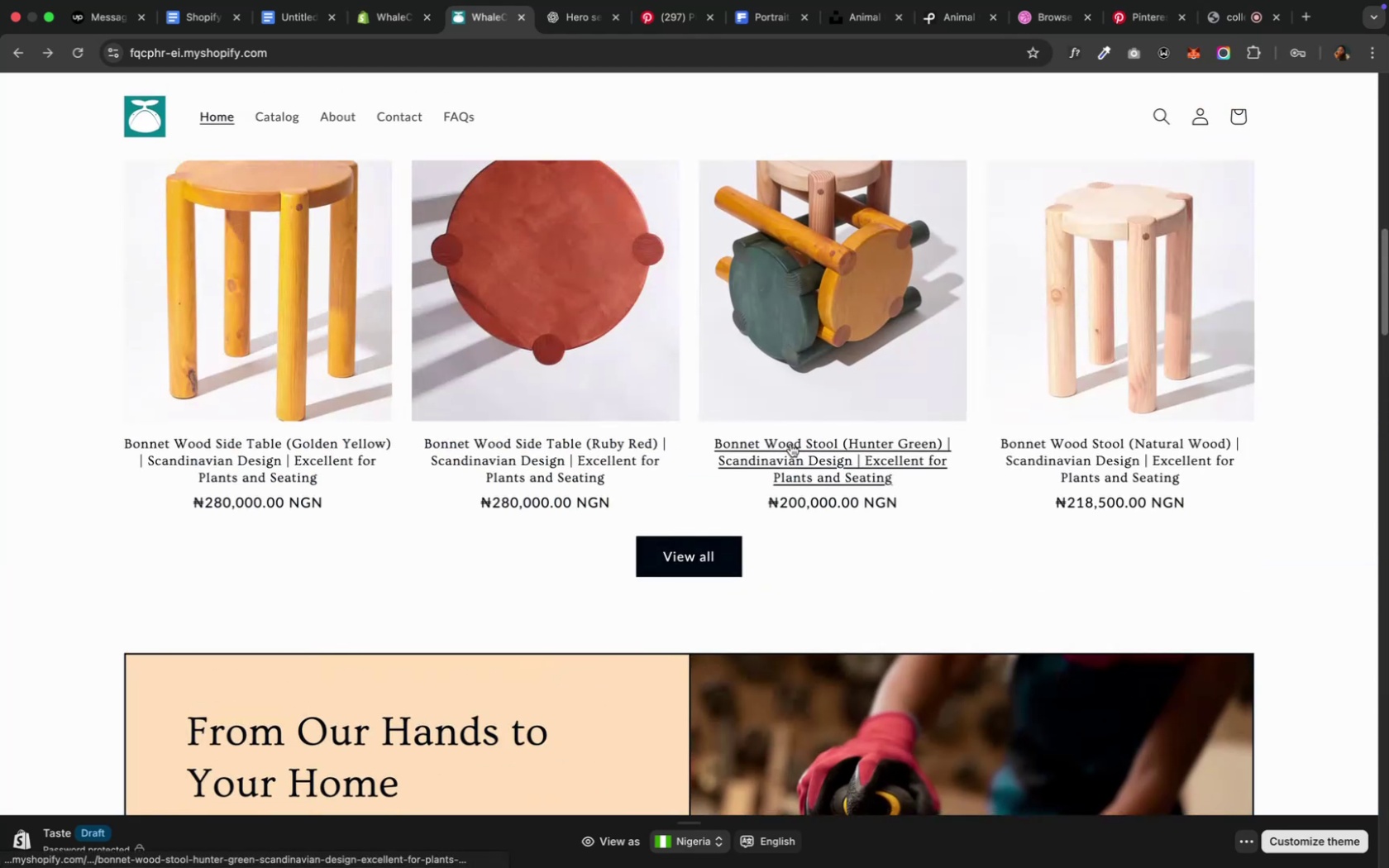 
scroll: coordinate [790, 444], scroll_direction: down, amount: 29.0
 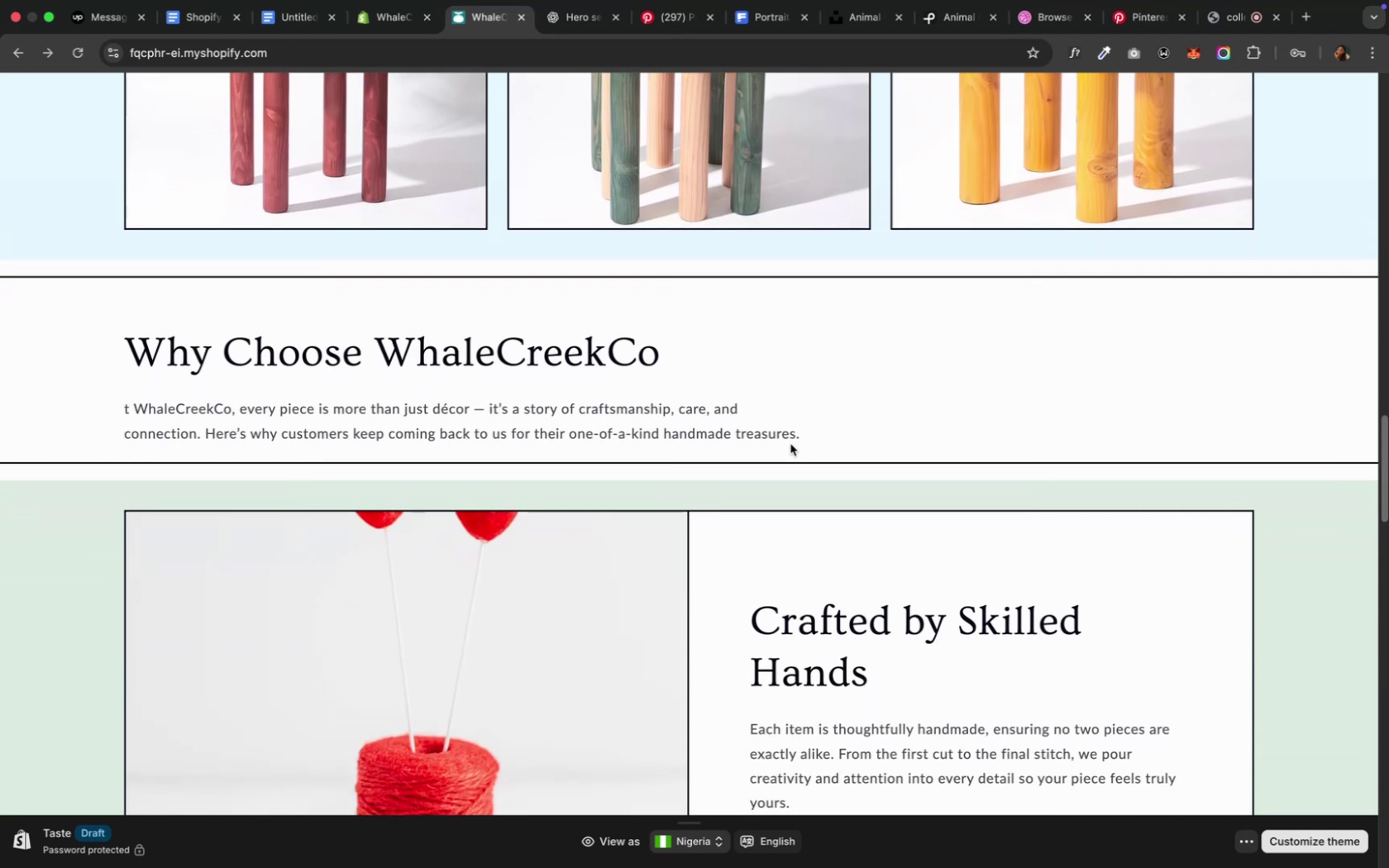 
scroll: coordinate [790, 444], scroll_direction: down, amount: 17.0
 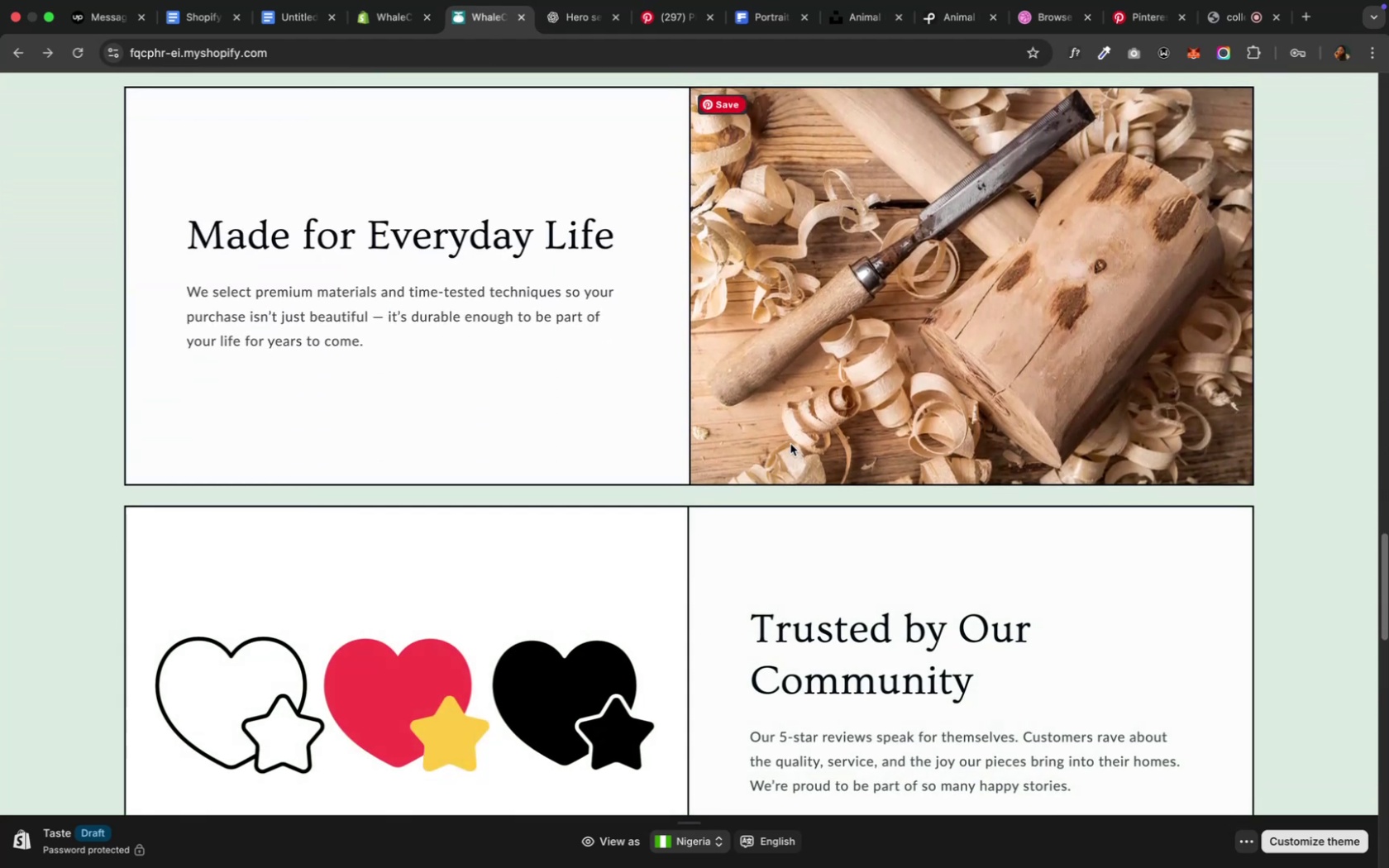 
scroll: coordinate [790, 444], scroll_direction: down, amount: 6.0
 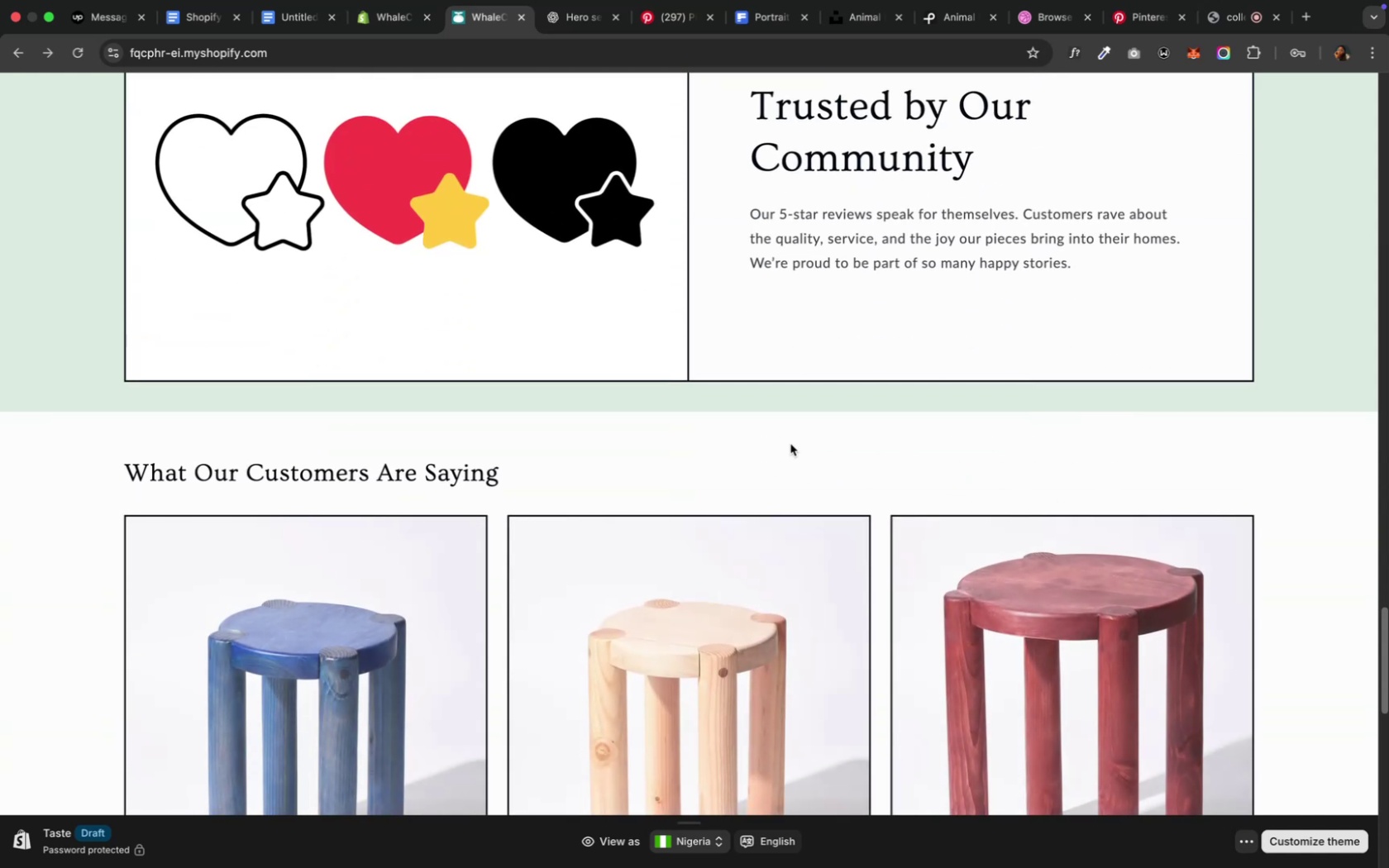 
scroll: coordinate [790, 444], scroll_direction: up, amount: 39.0
 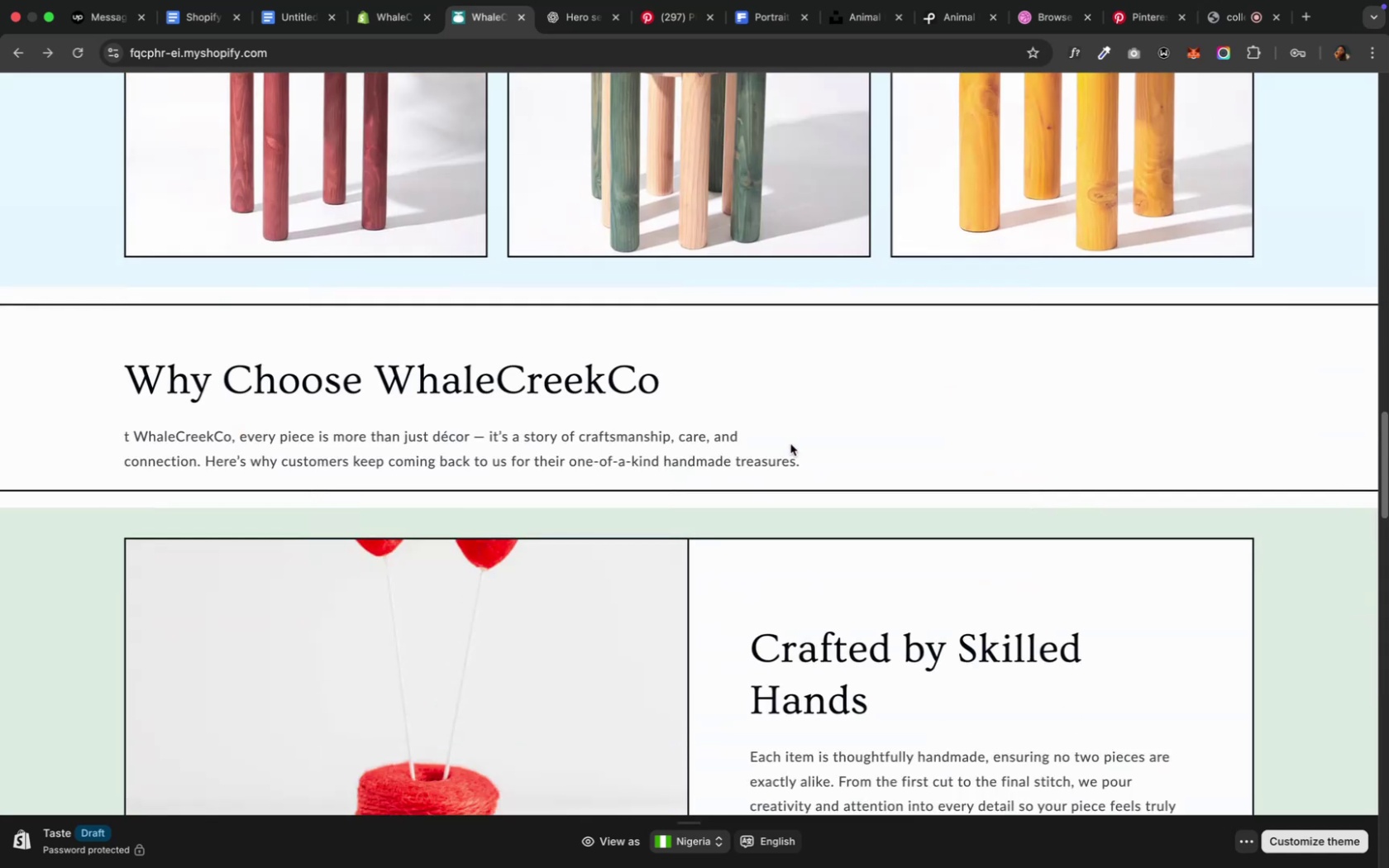 
scroll: coordinate [790, 444], scroll_direction: down, amount: 43.0
 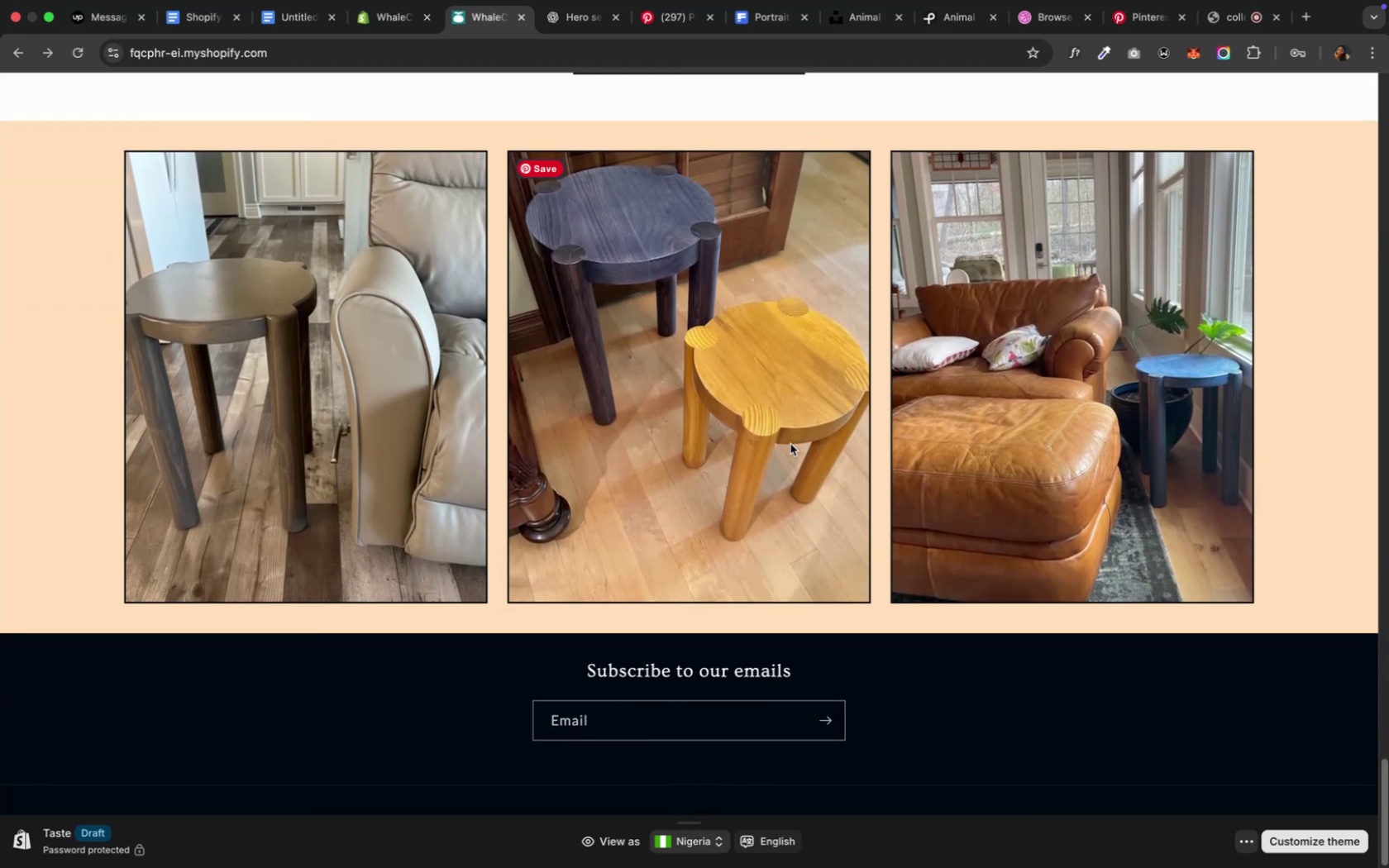 
scroll: coordinate [790, 444], scroll_direction: up, amount: 9.0
 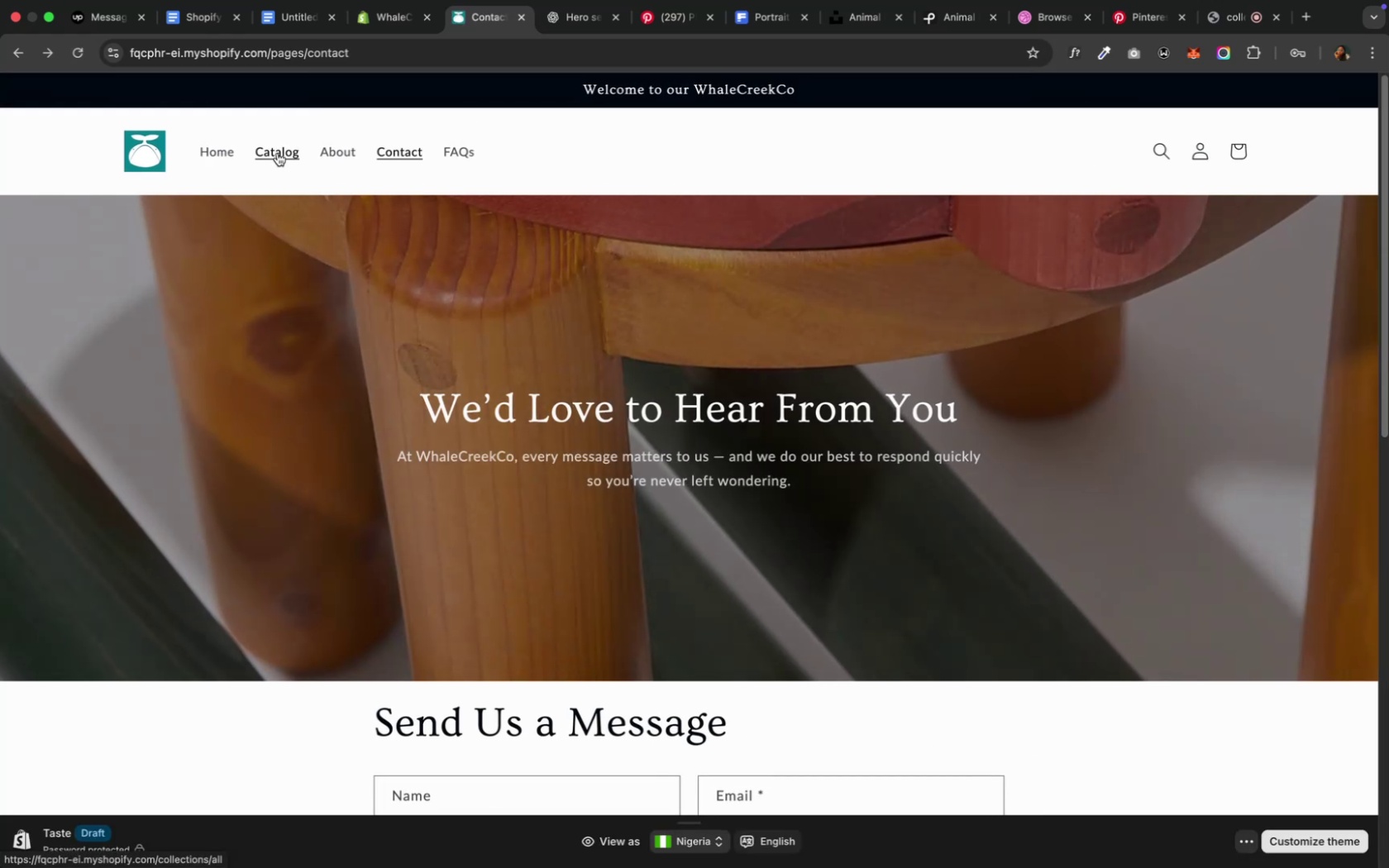 
left_click([277, 153])
 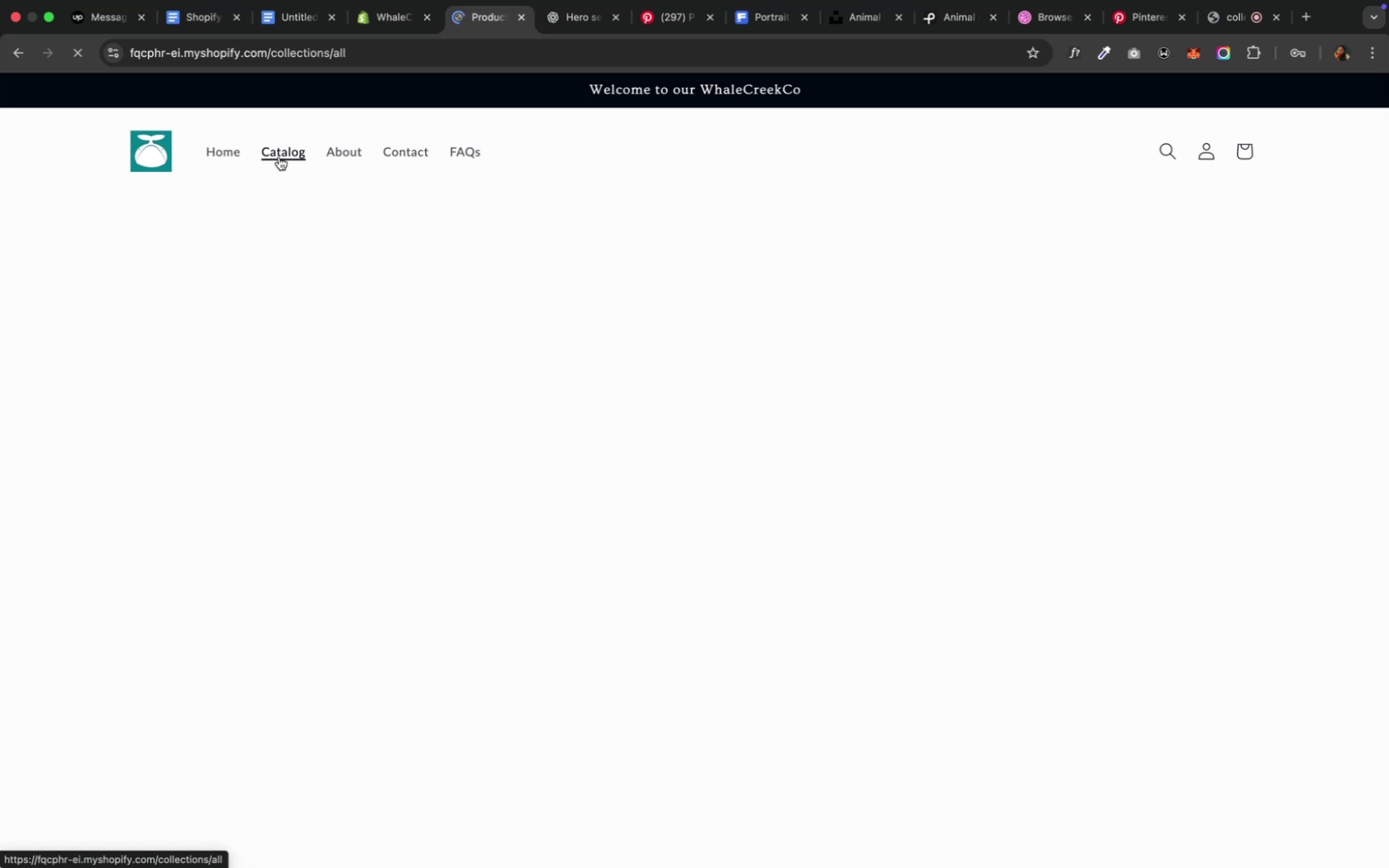 
mouse_move([399, 198])
 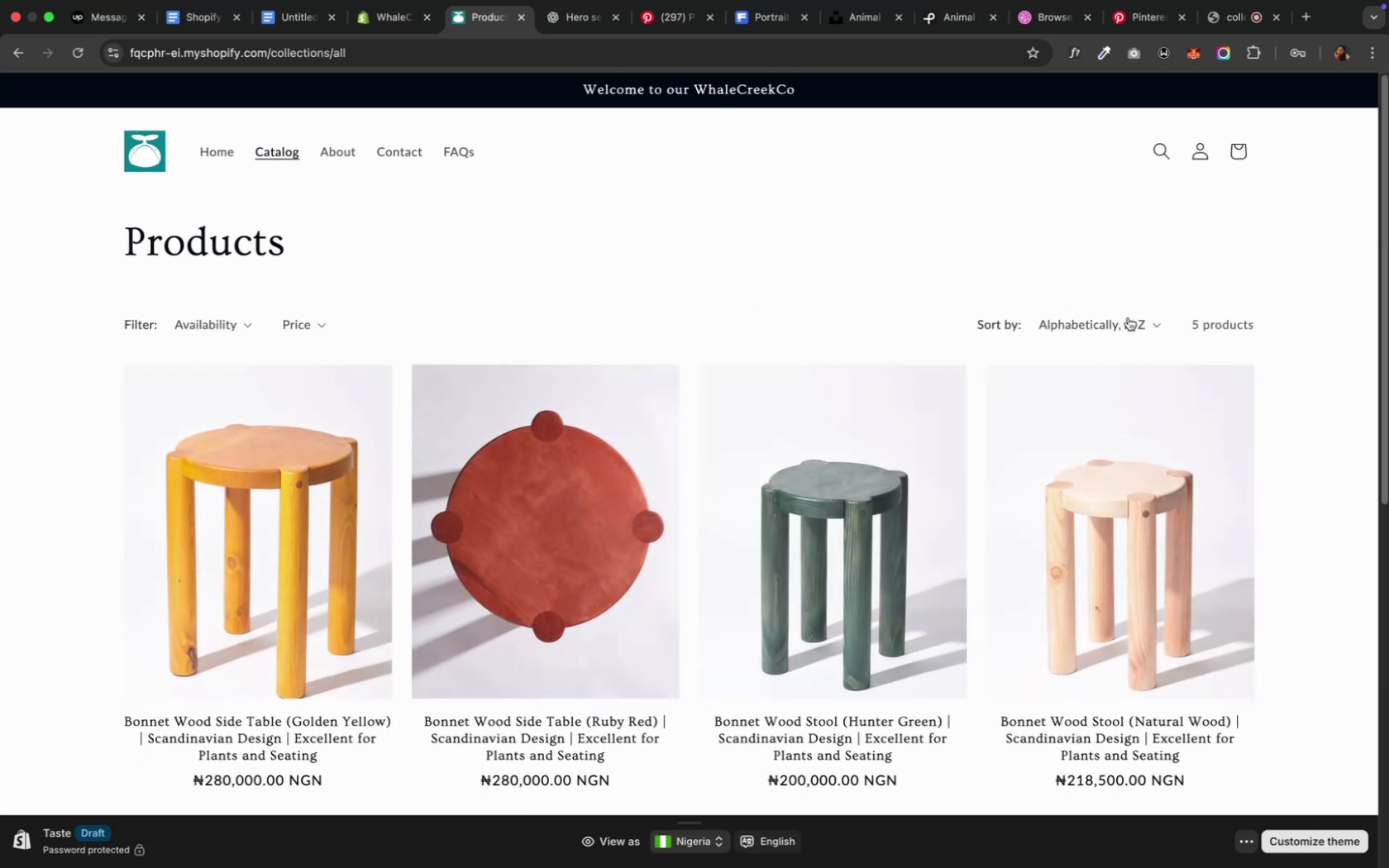 
wait(5.02)
 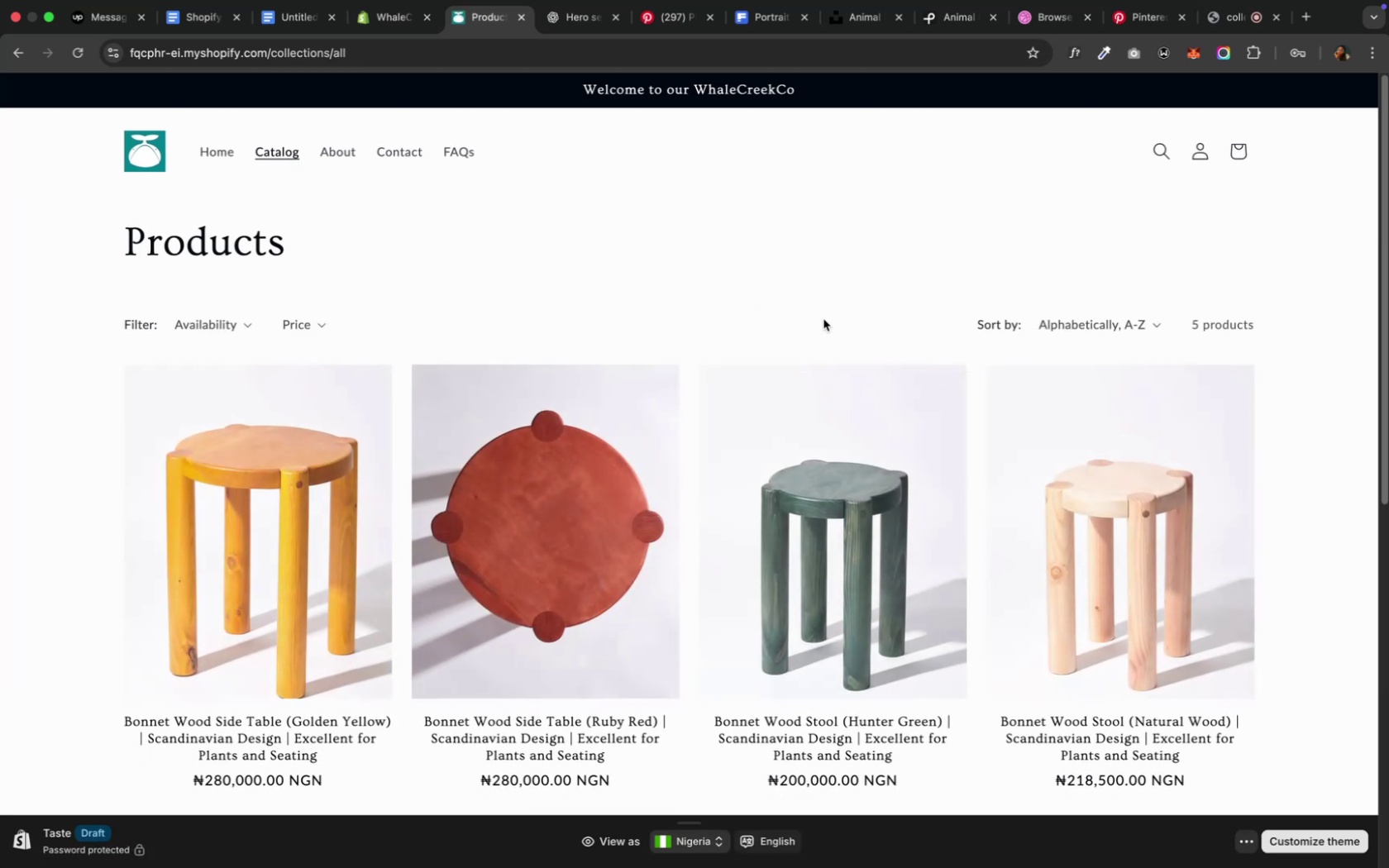 
left_click([1153, 327])
 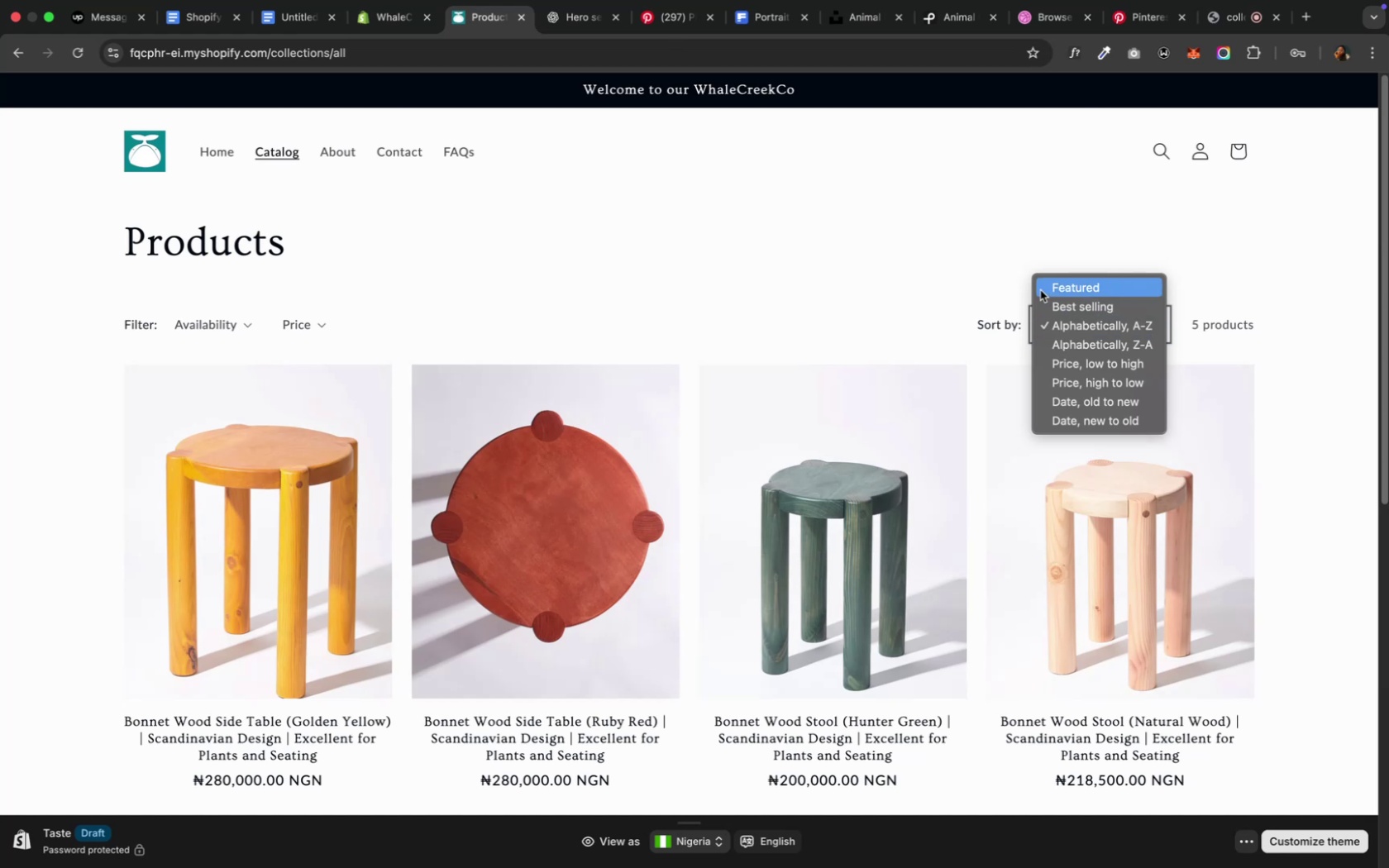 
left_click([1039, 290])
 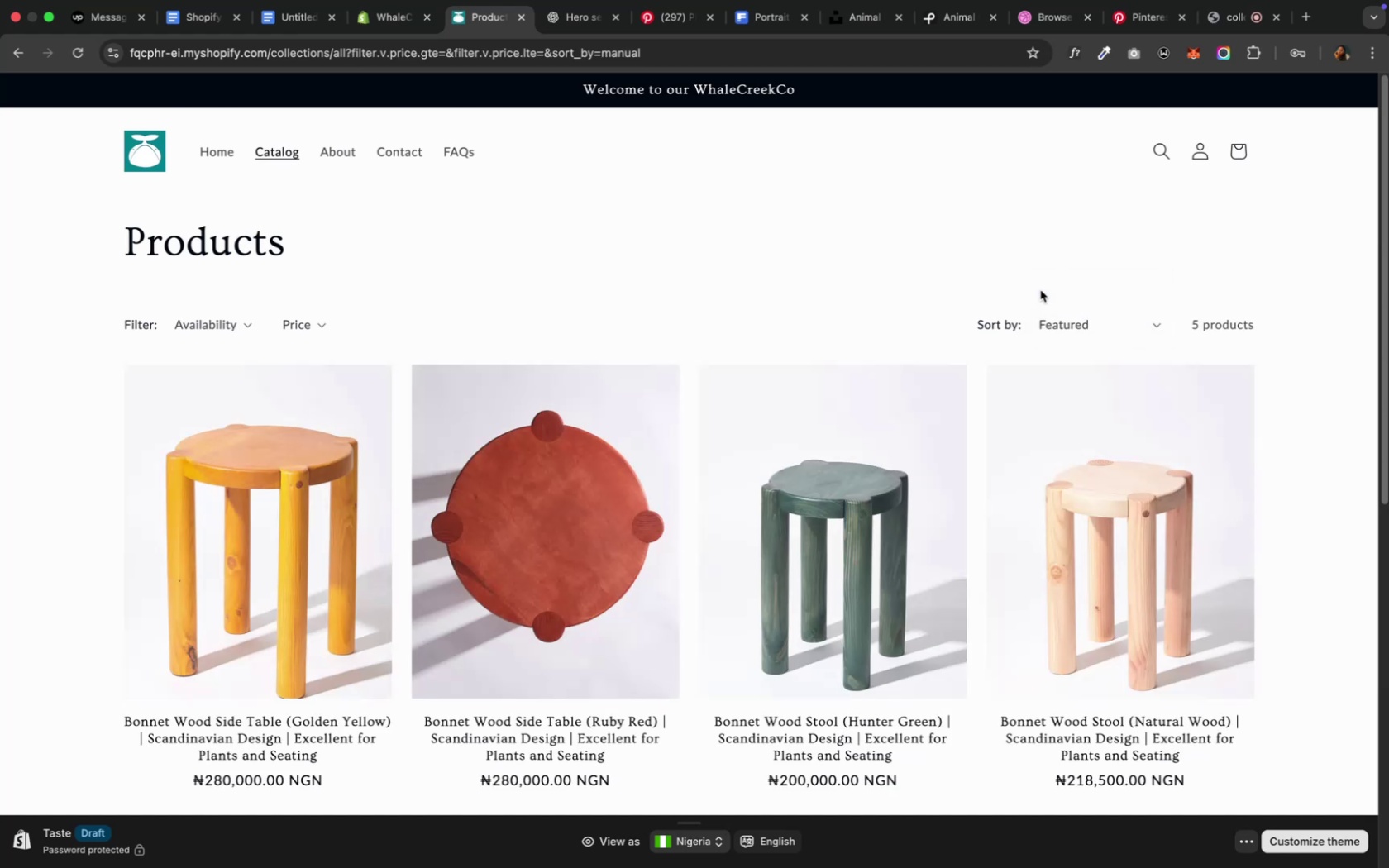 
wait(6.72)
 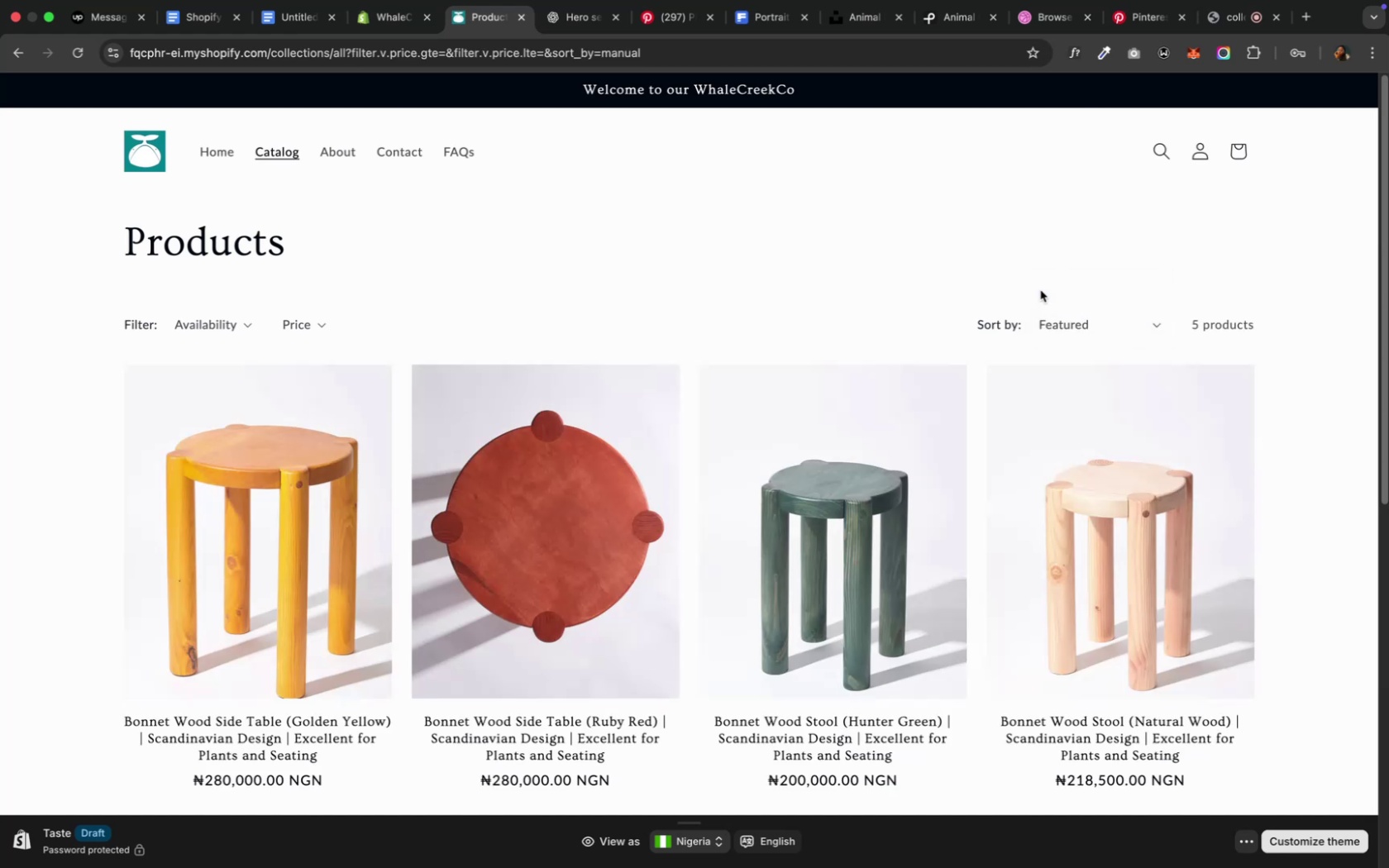 
left_click([1074, 327])
 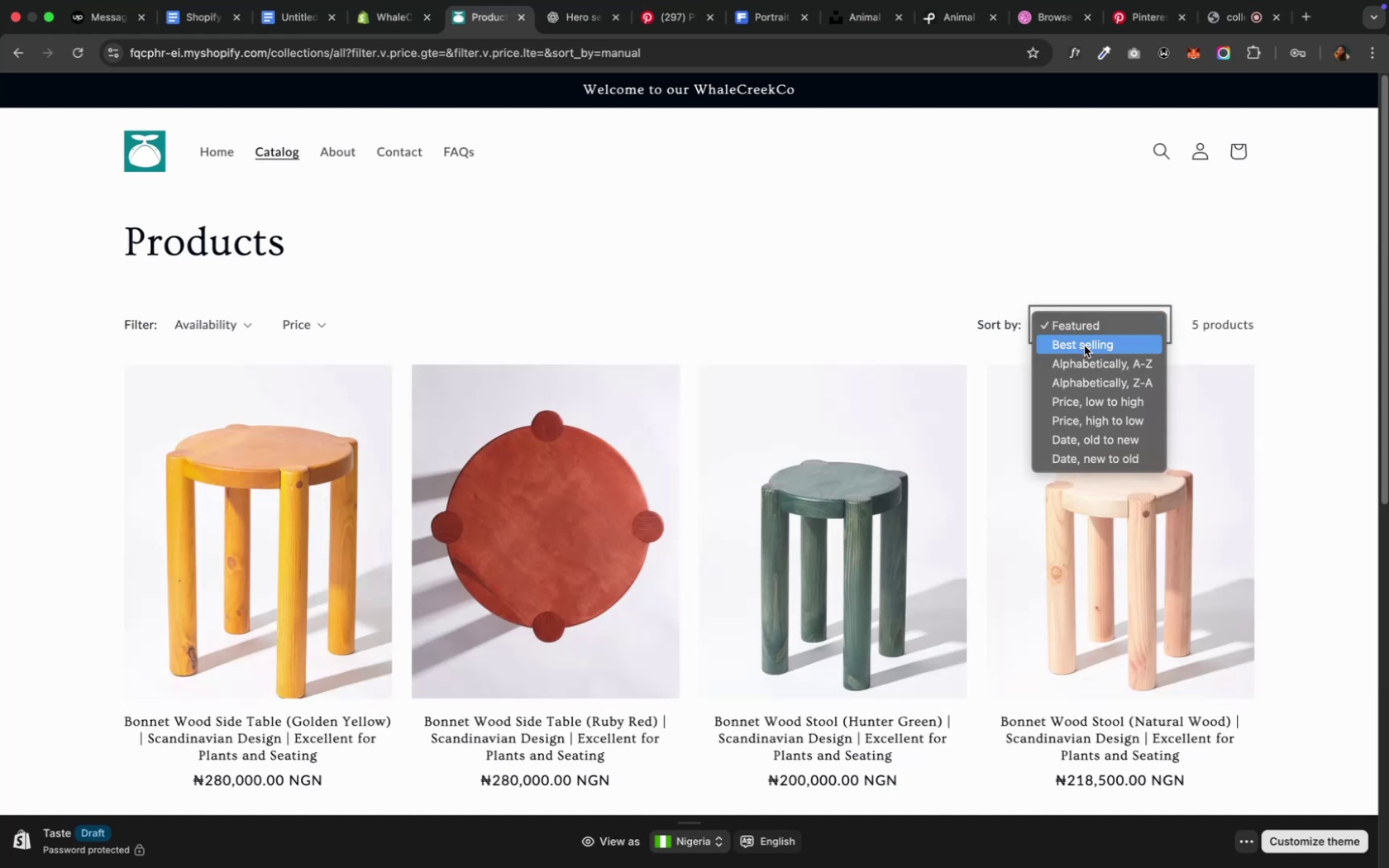 
left_click([1083, 346])
 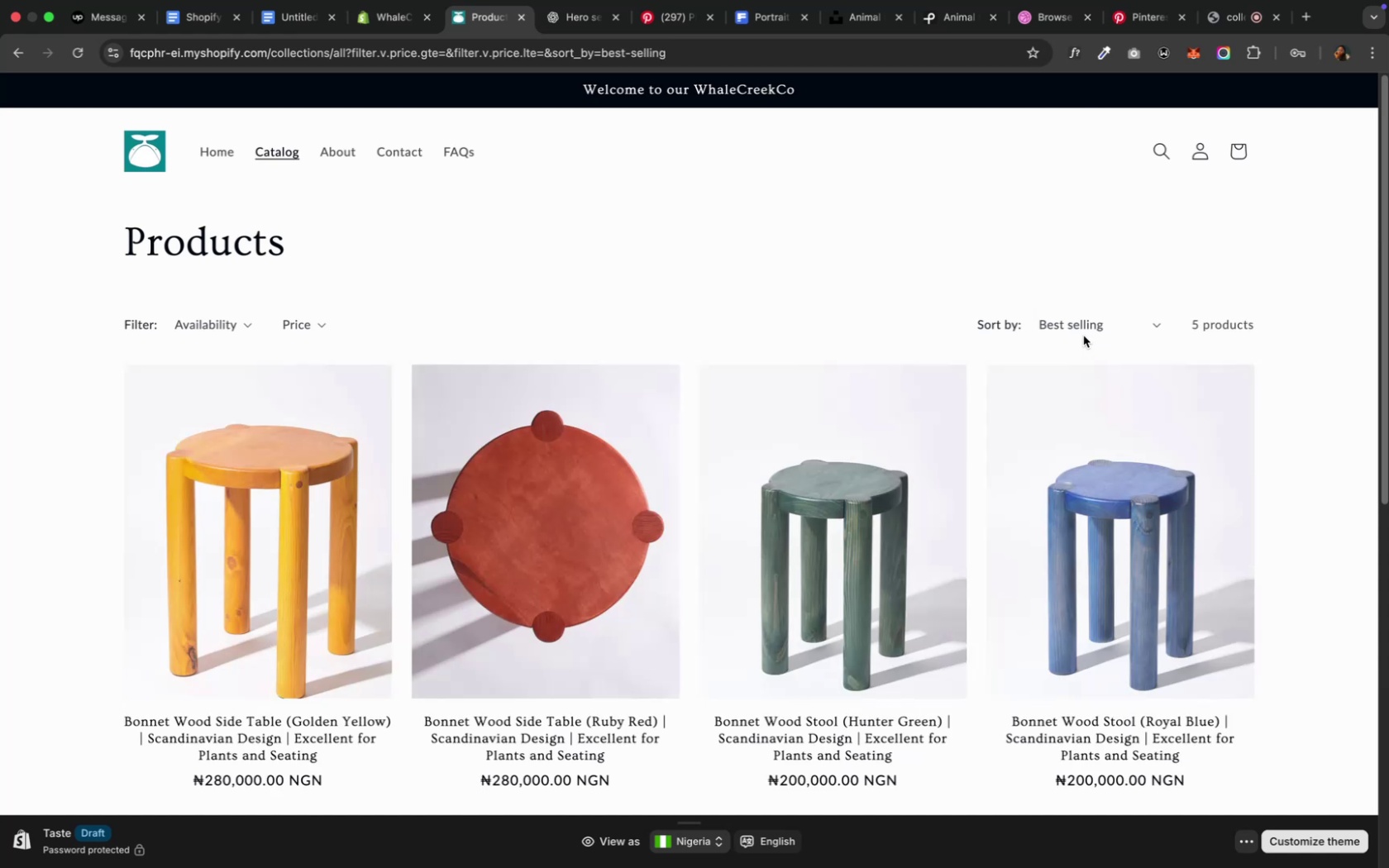 
left_click([1082, 336])
 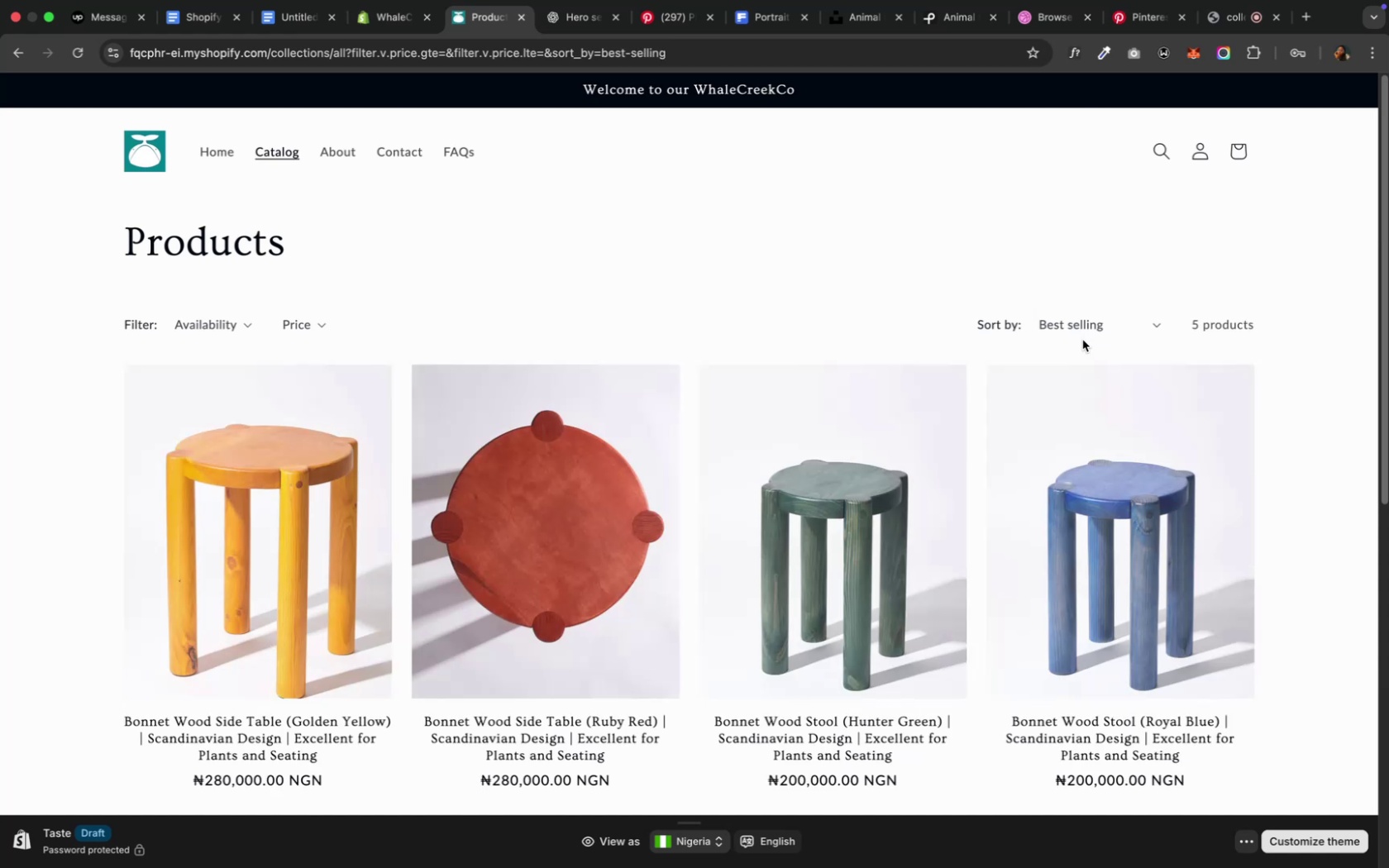 
wait(5.58)
 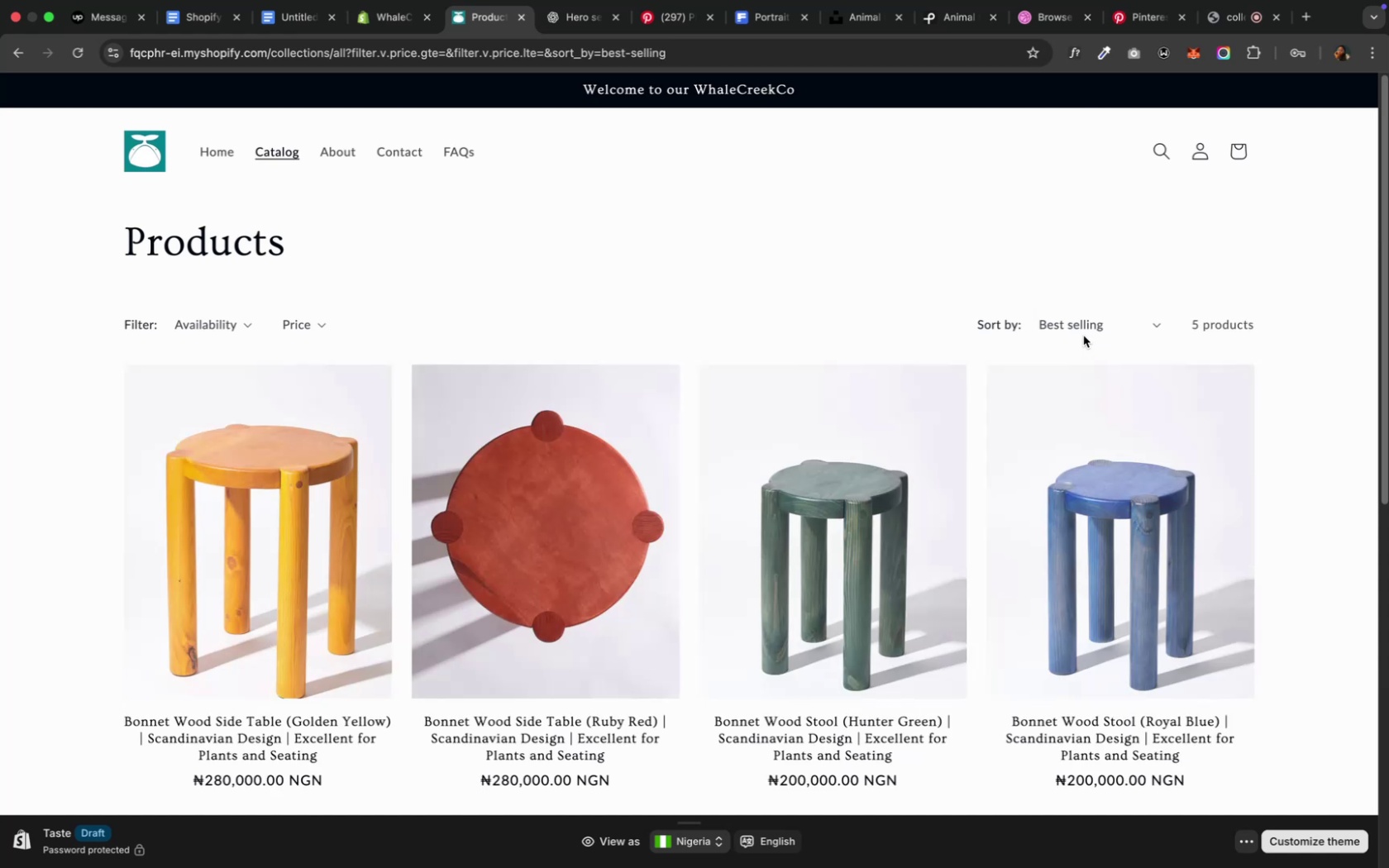 
left_click([1076, 323])
 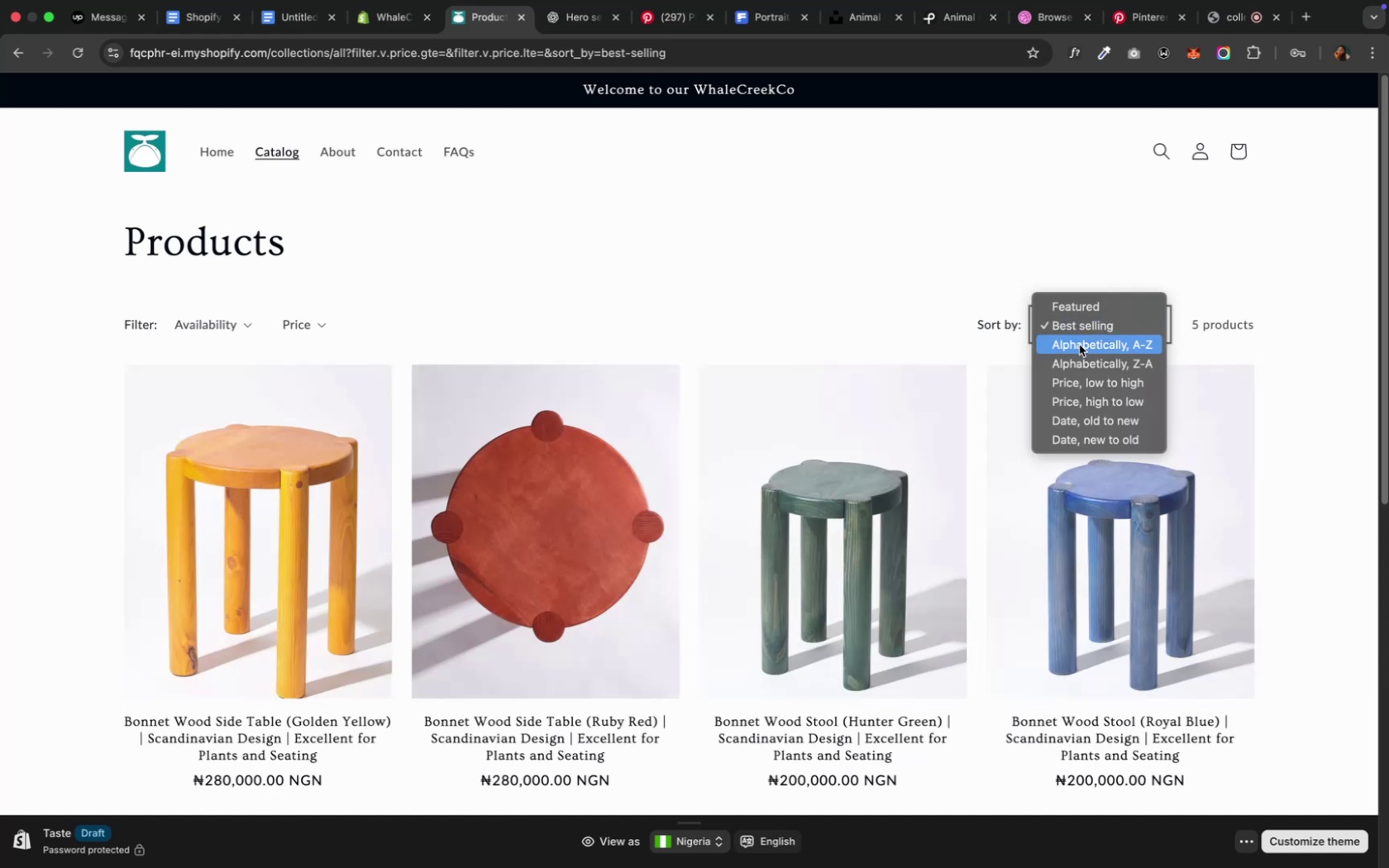 
left_click([1078, 345])
 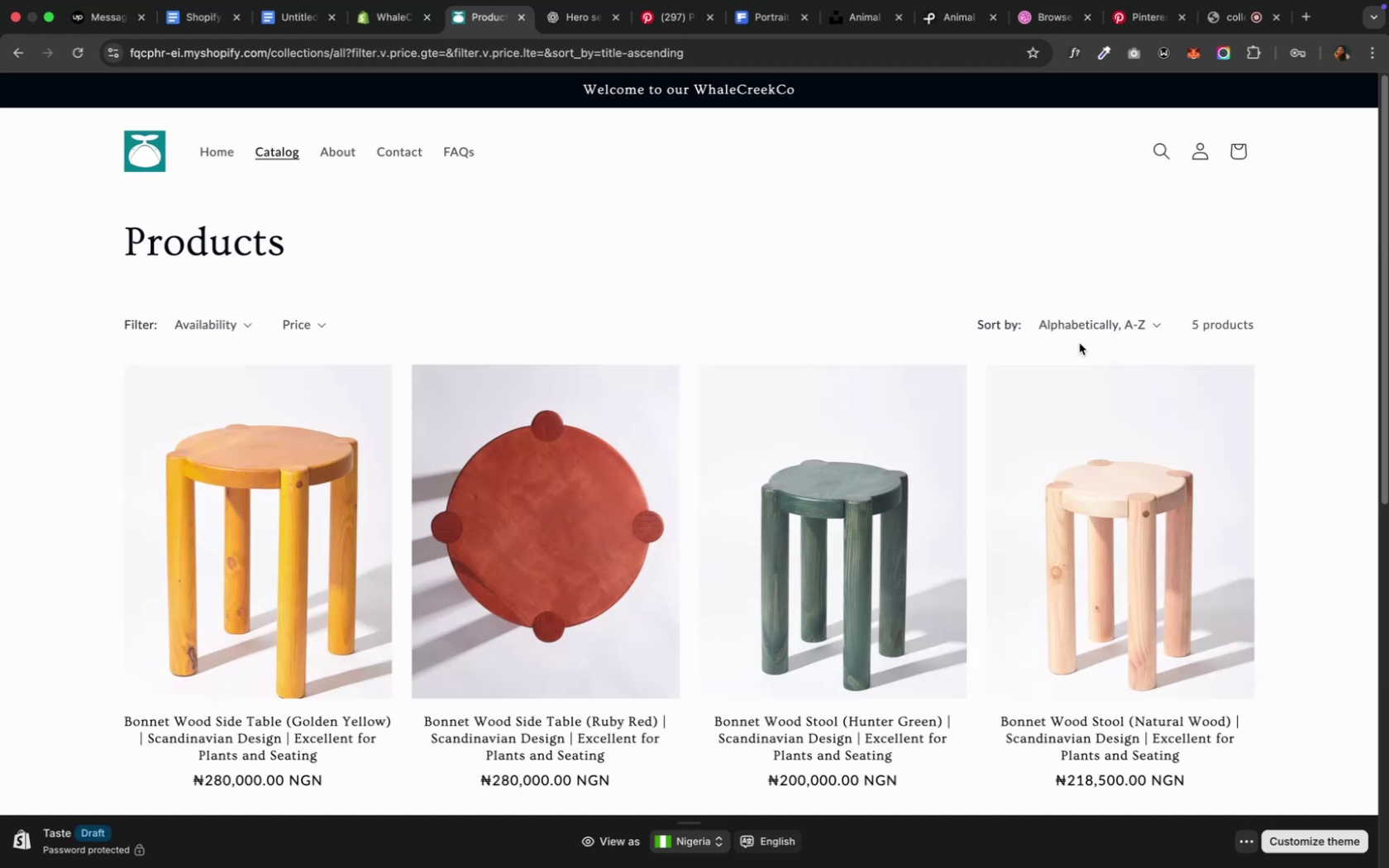 
left_click([1083, 322])
 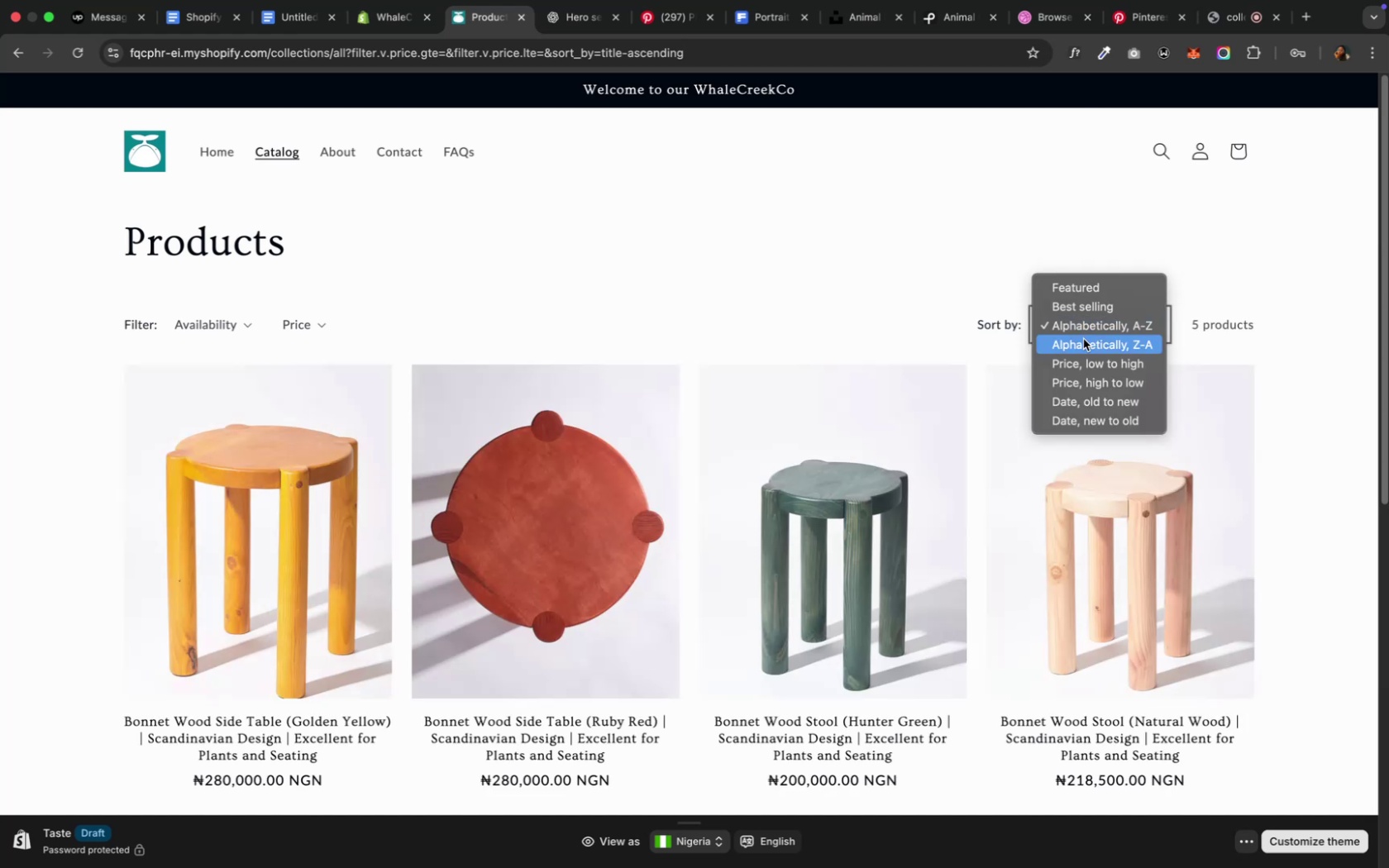 
left_click([1082, 340])
 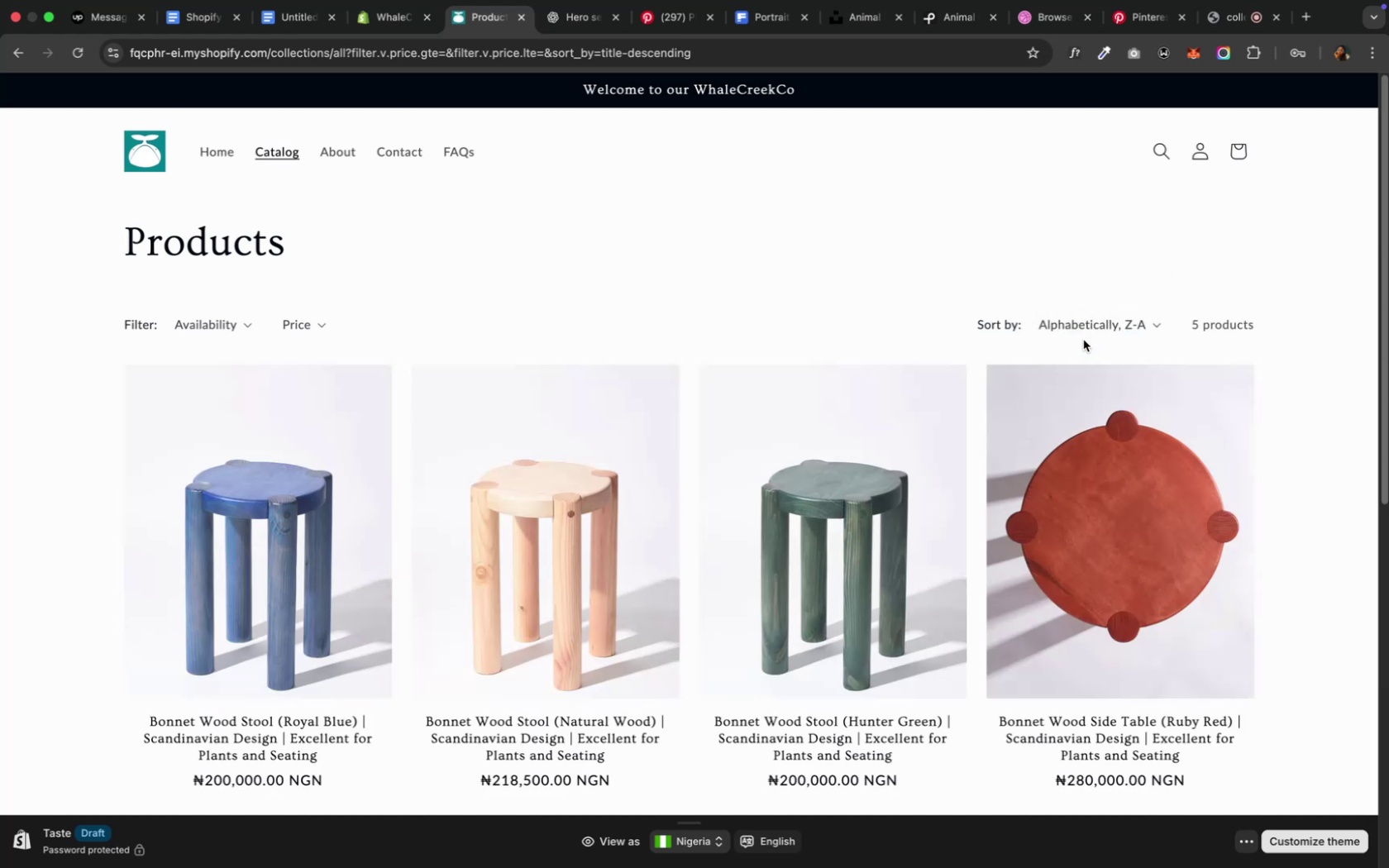 
scroll: coordinate [1027, 461], scroll_direction: down, amount: 11.0
 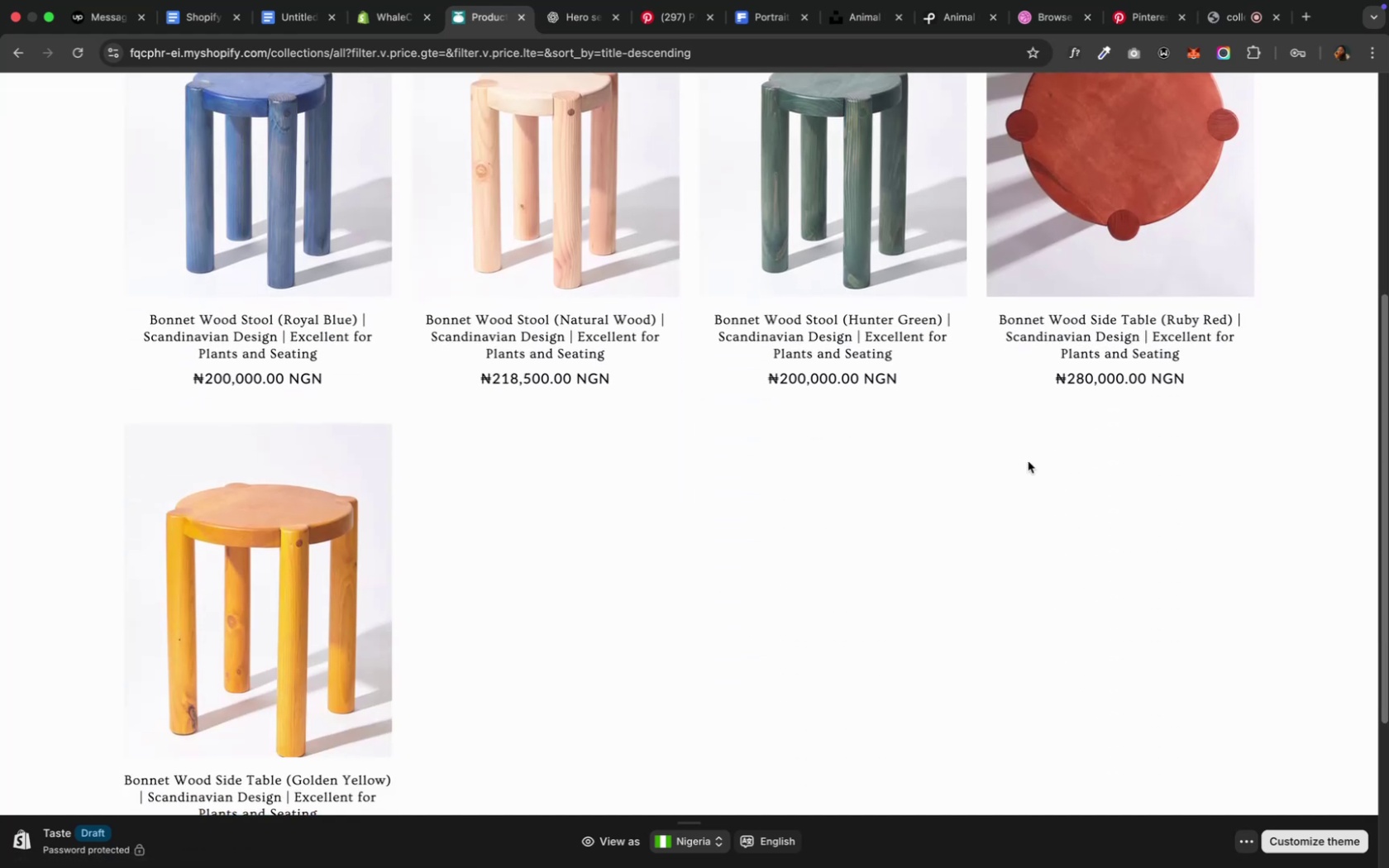 
scroll: coordinate [1027, 461], scroll_direction: up, amount: 12.0
 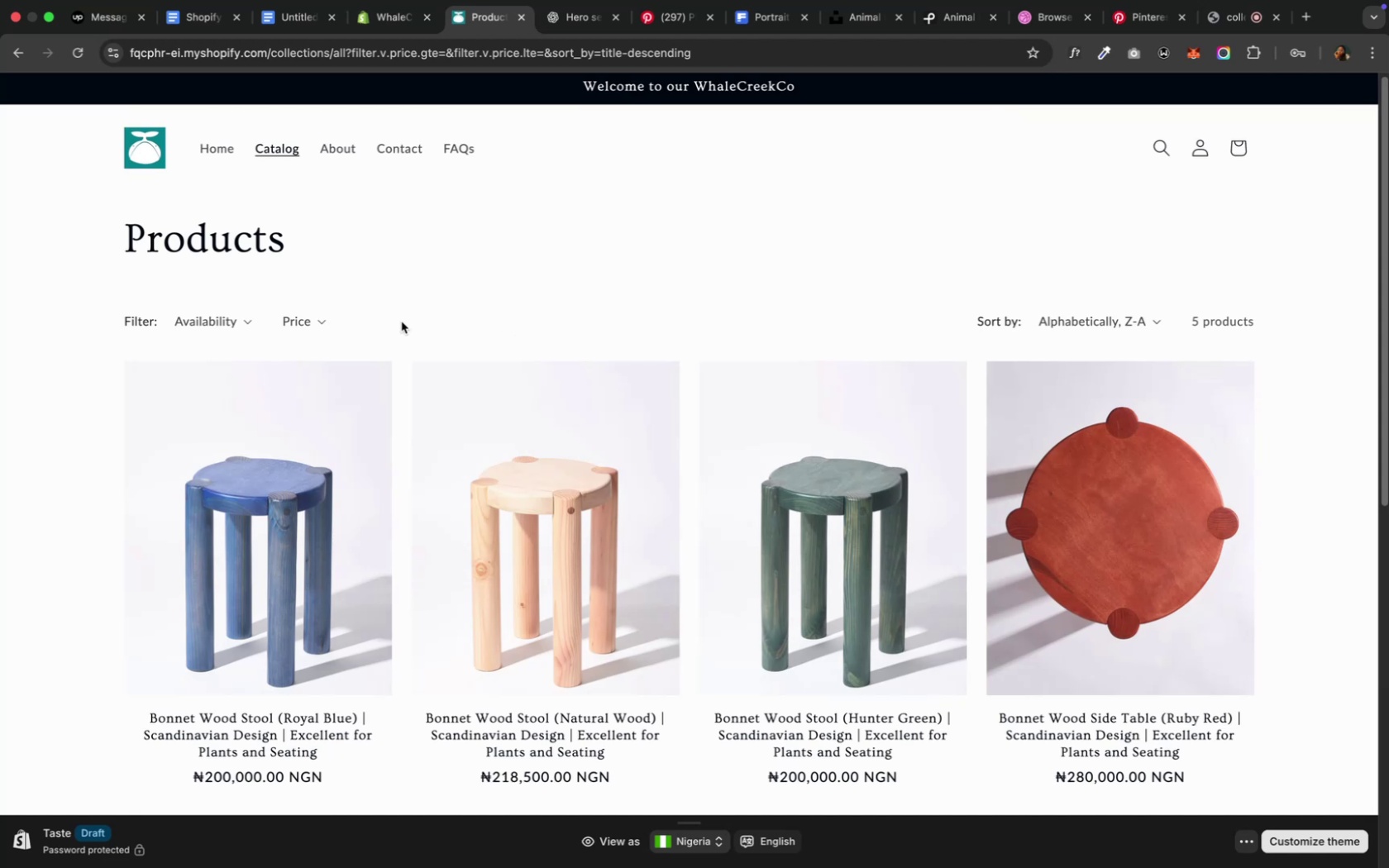 
left_click([293, 319])
 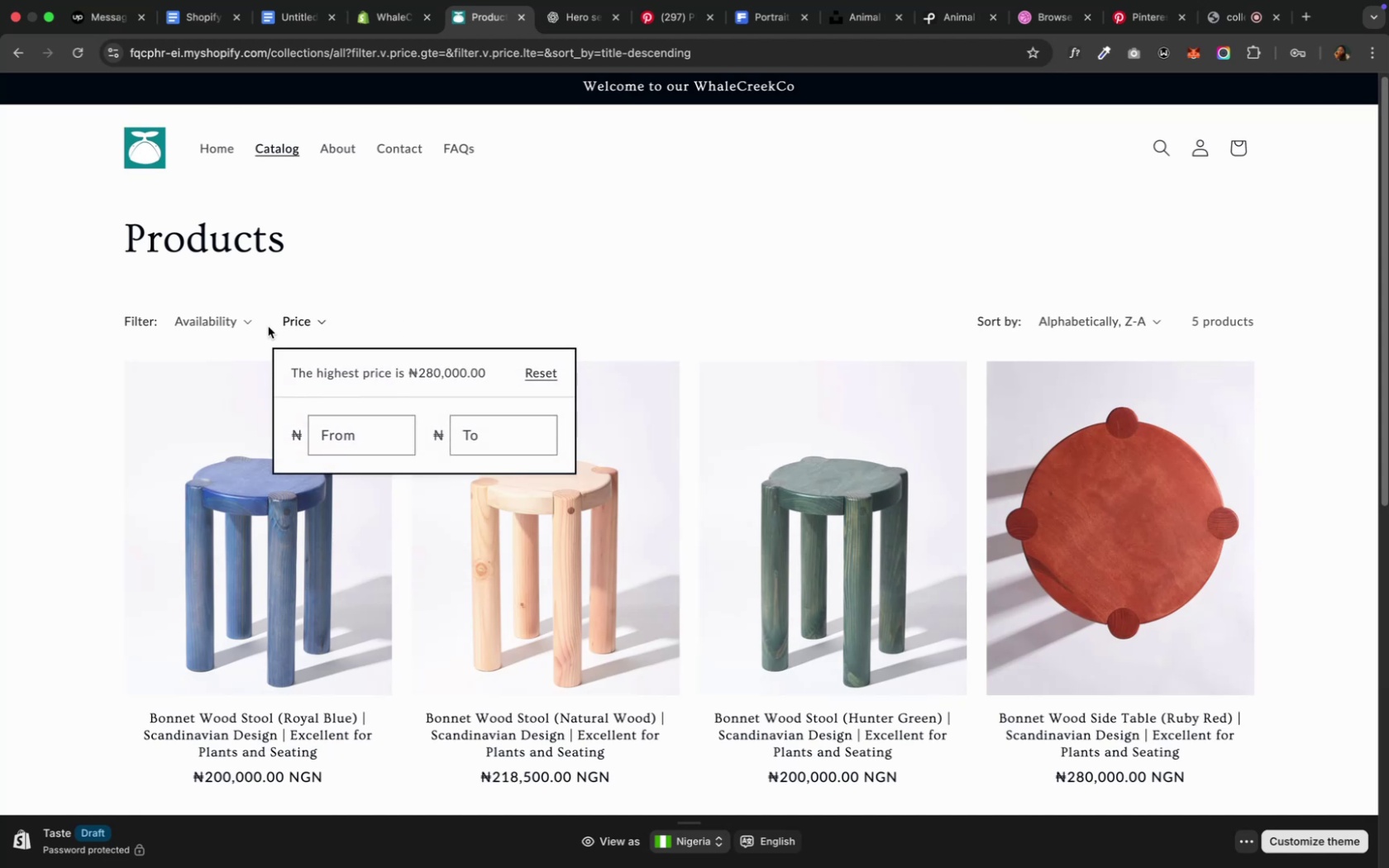 
wait(12.91)
 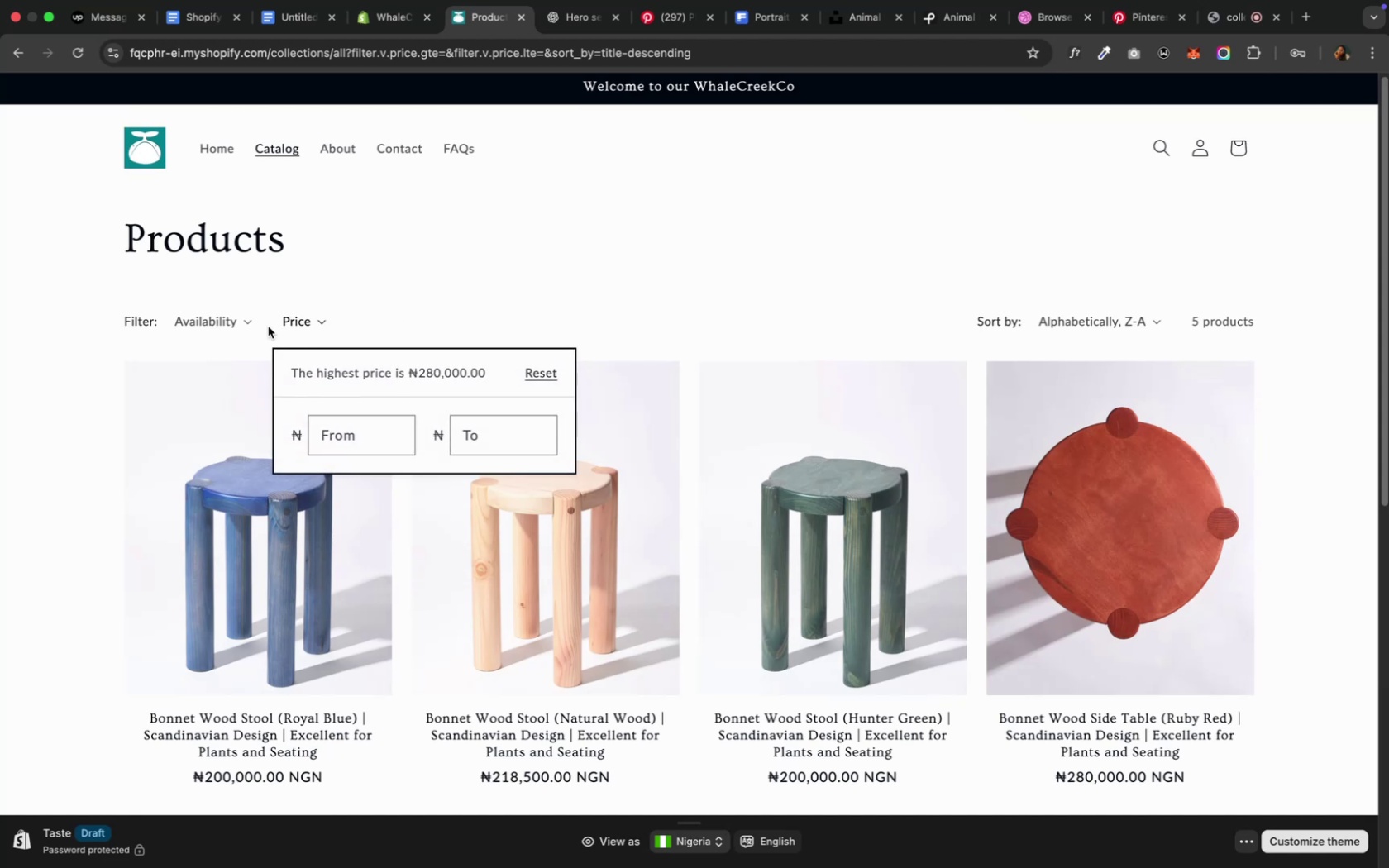 
left_click([232, 327])
 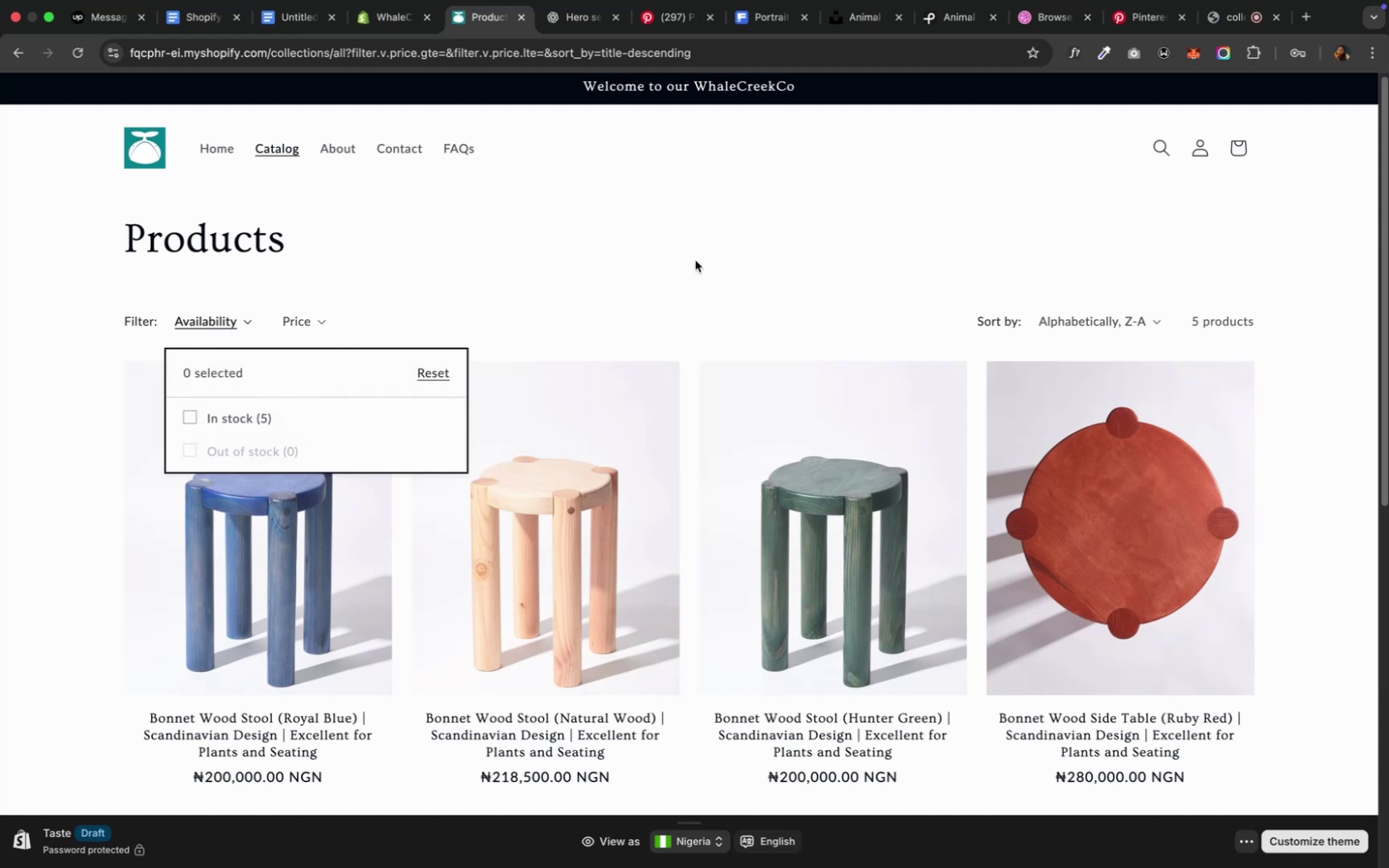 
left_click([694, 260])
 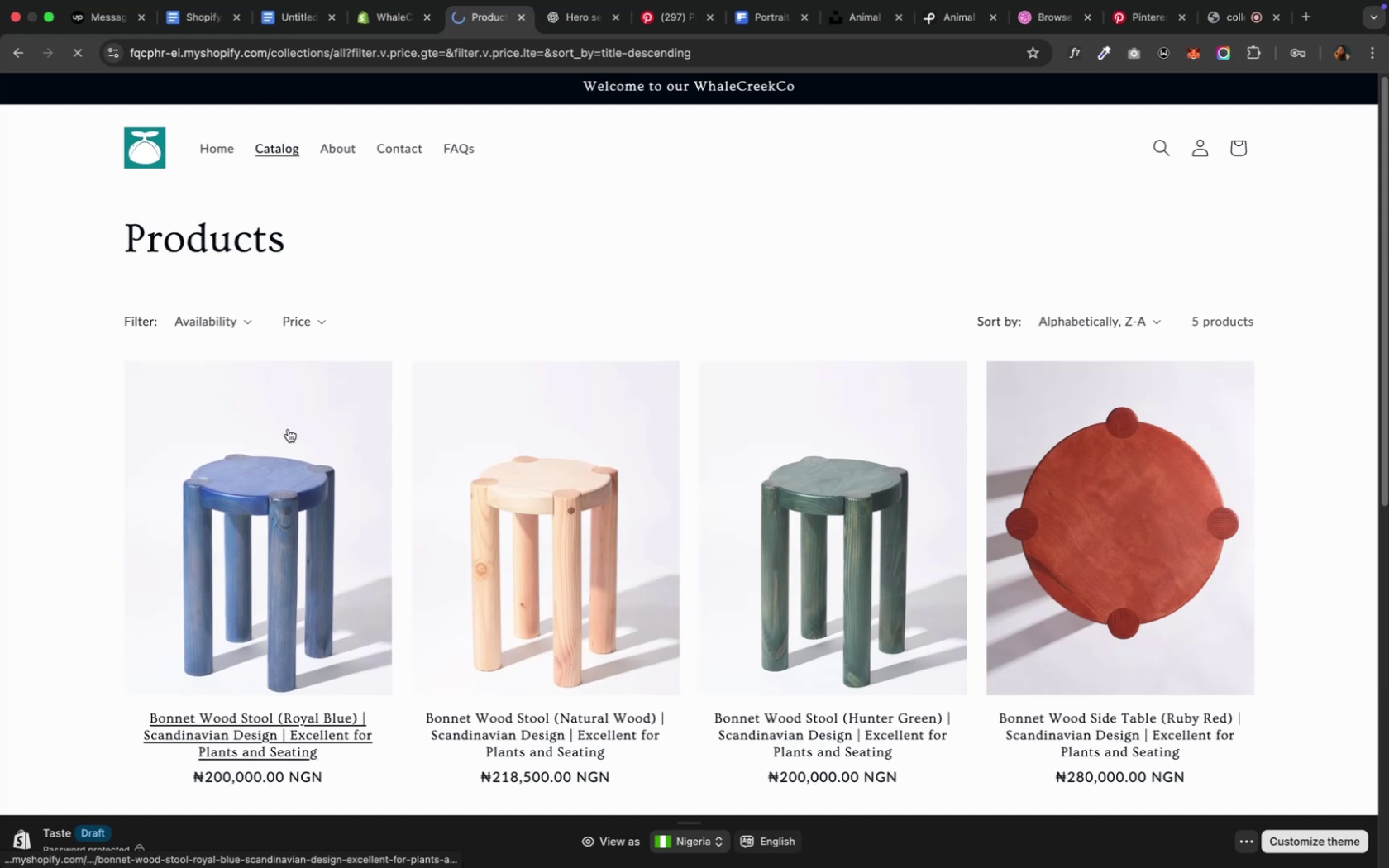 
wait(10.71)
 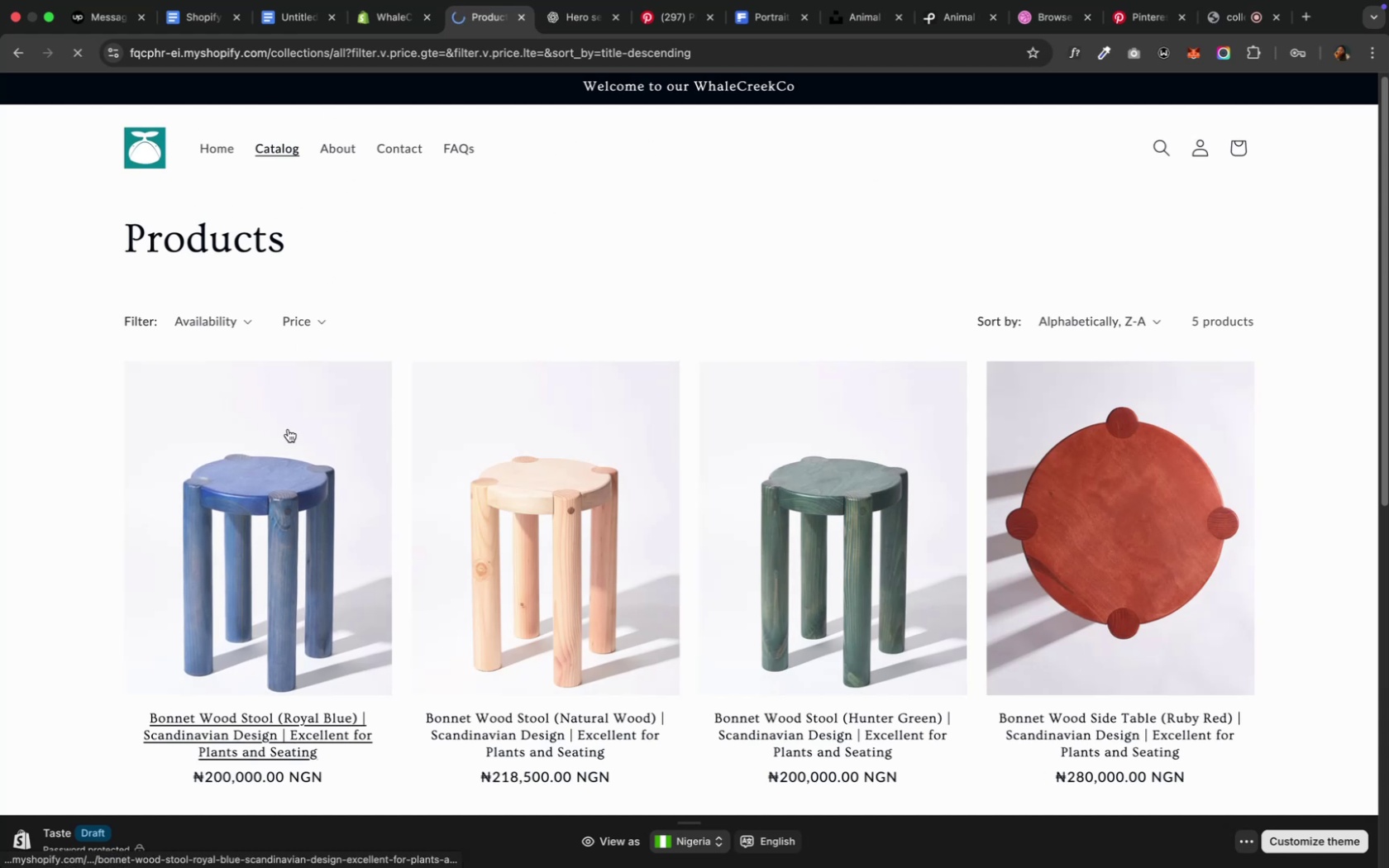 
scroll: coordinate [675, 618], scroll_direction: down, amount: 36.0
 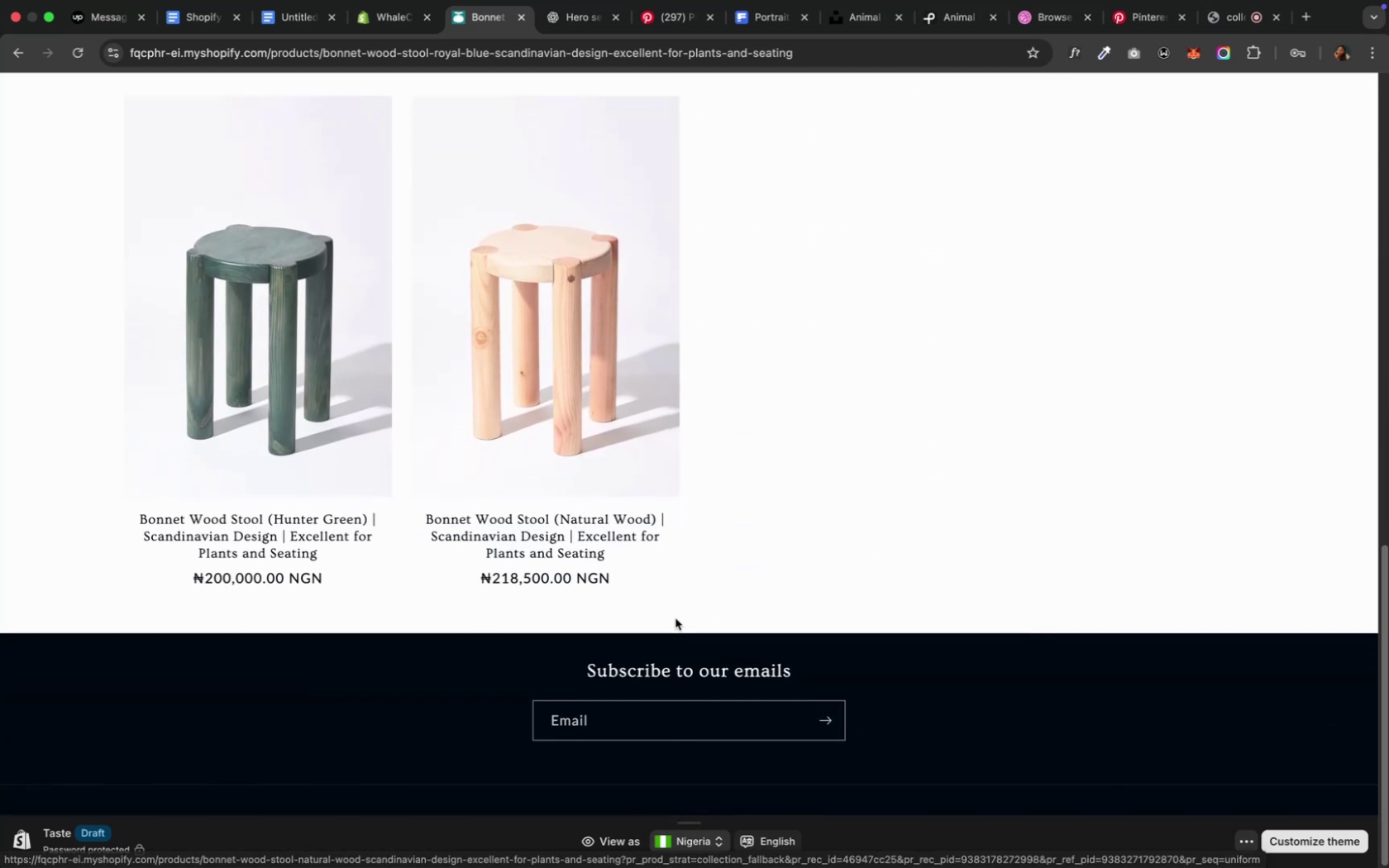 
scroll: coordinate [326, 613], scroll_direction: up, amount: 23.0
 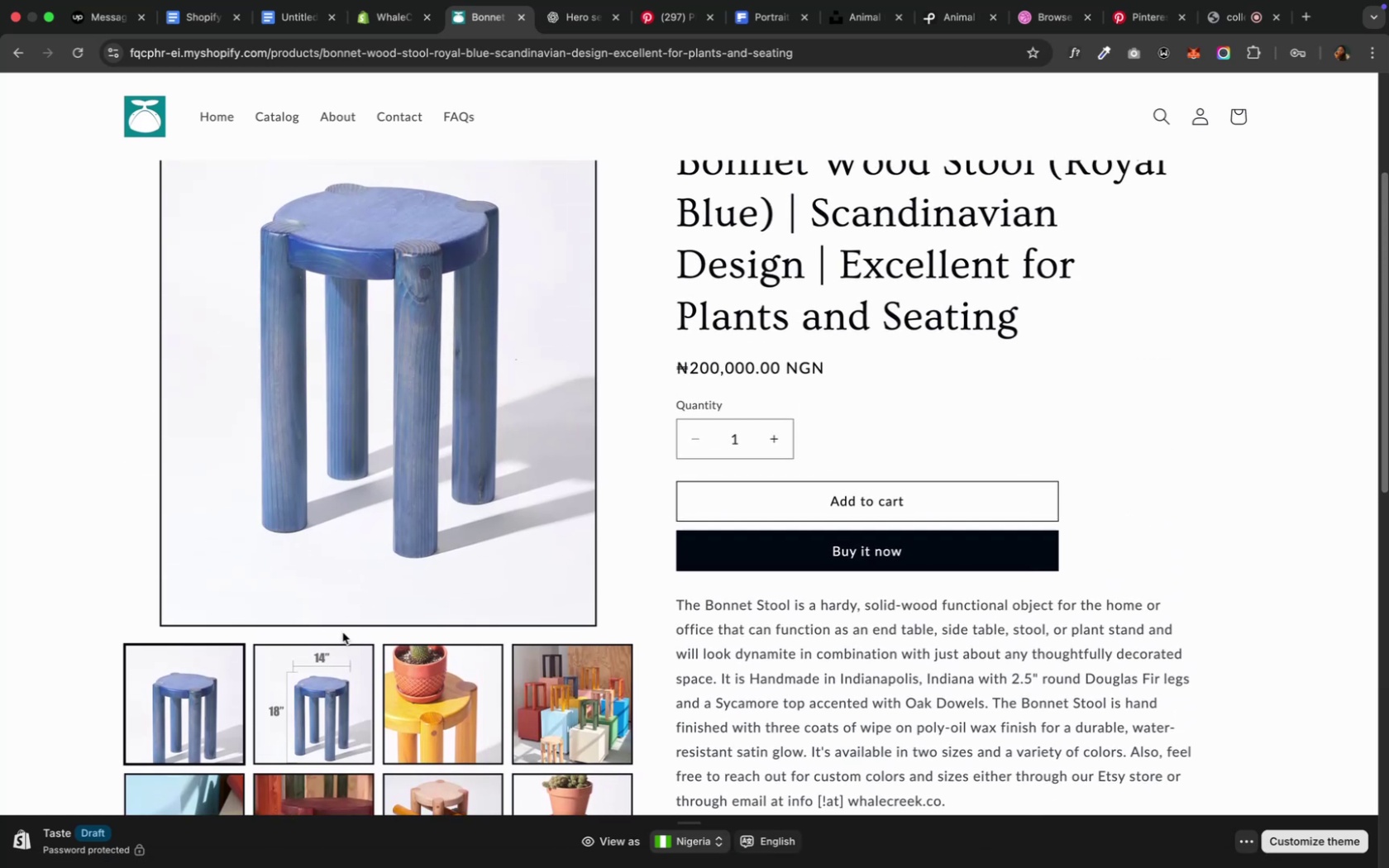 
left_click([345, 690])
 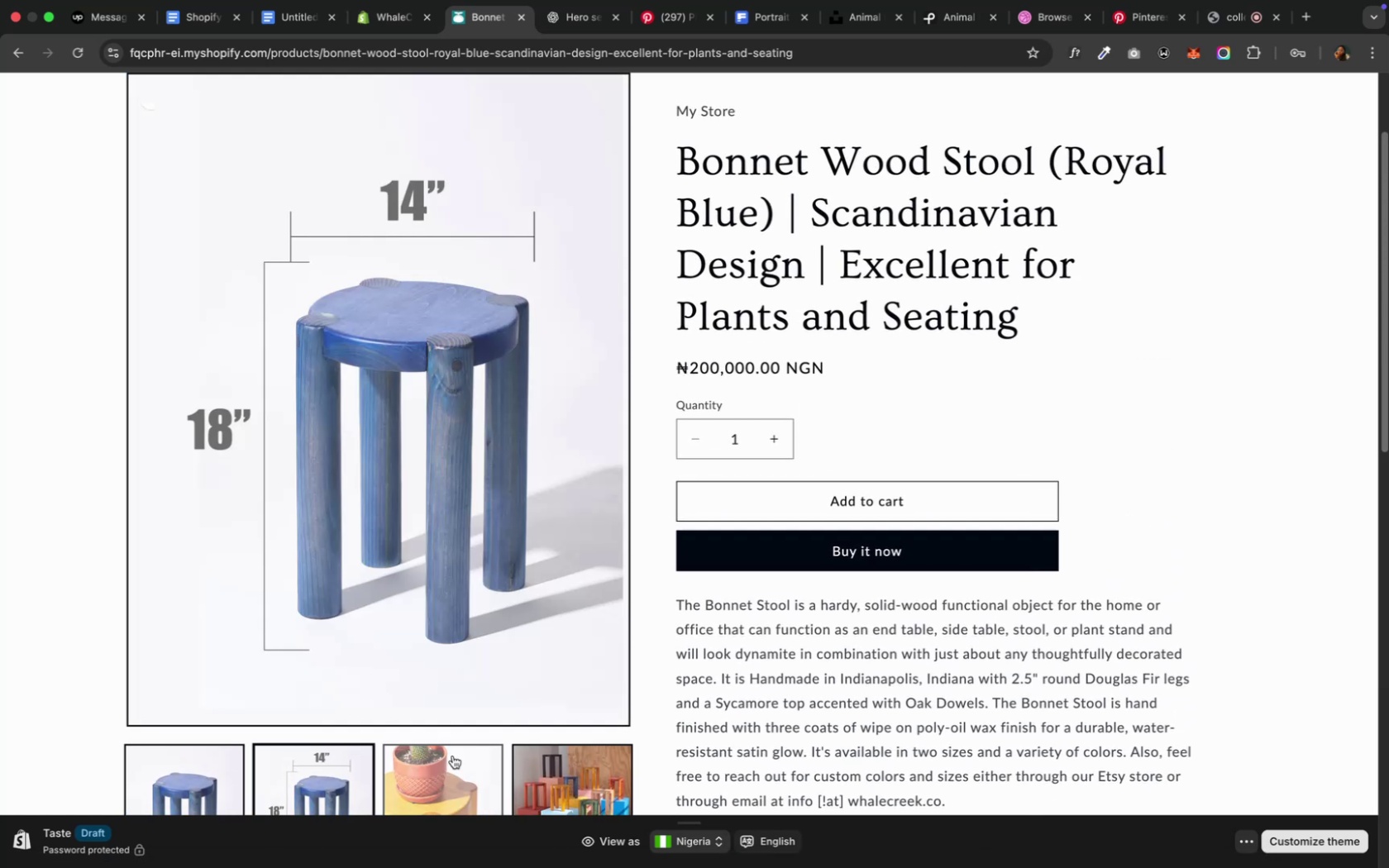 
left_click([439, 788])
 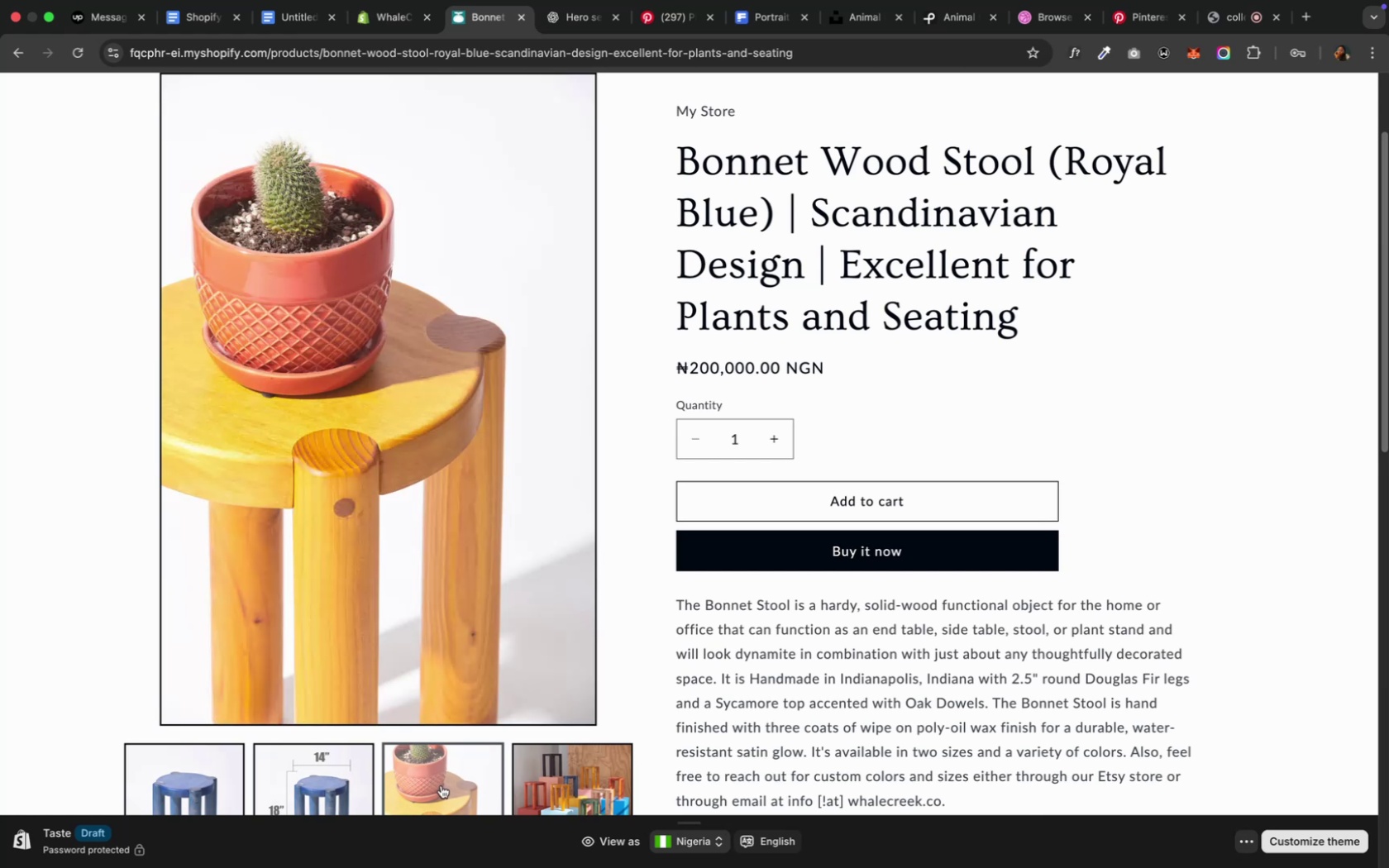 
left_click([550, 791])
 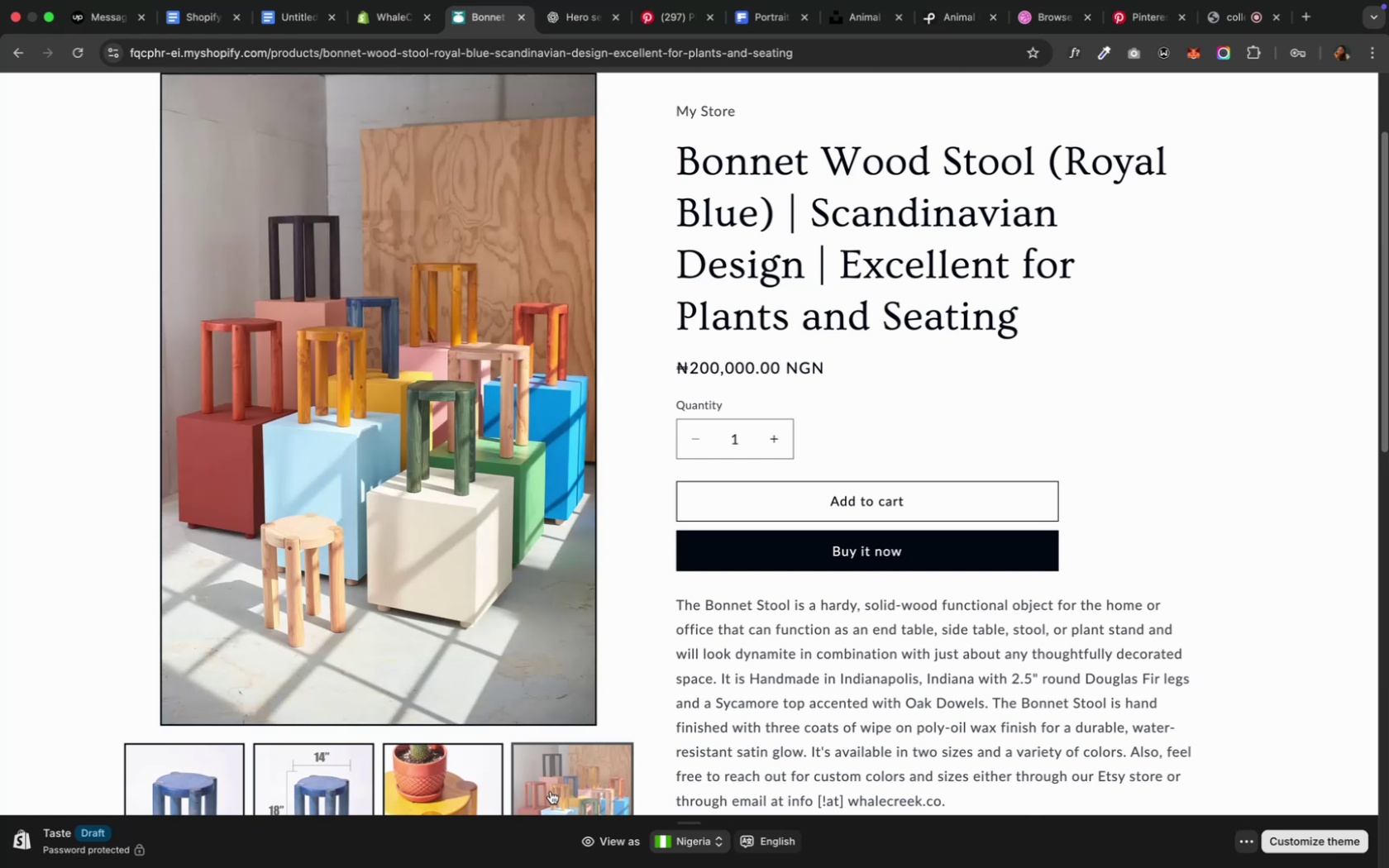 
scroll: coordinate [550, 791], scroll_direction: down, amount: 7.0
 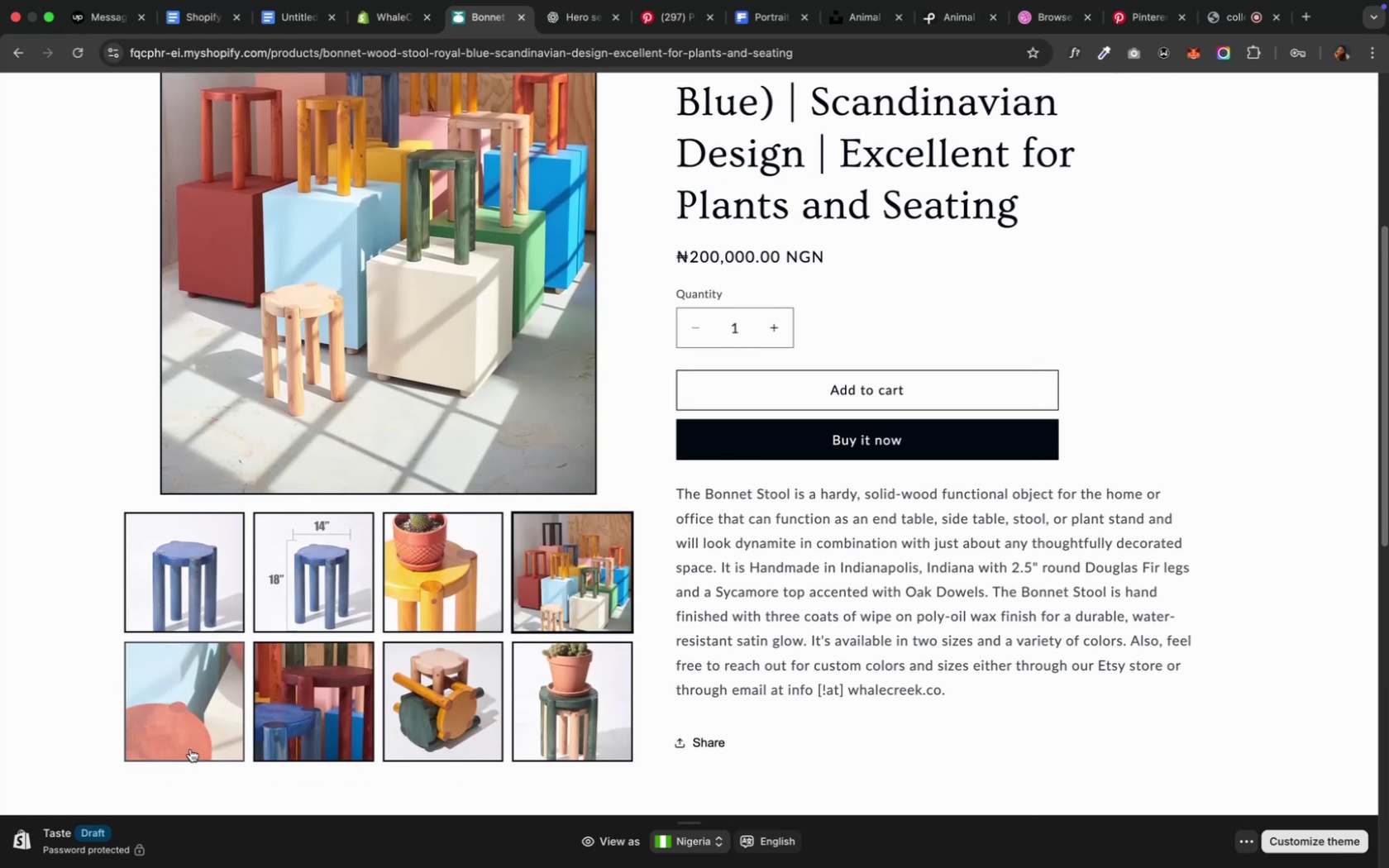 
left_click([190, 748])
 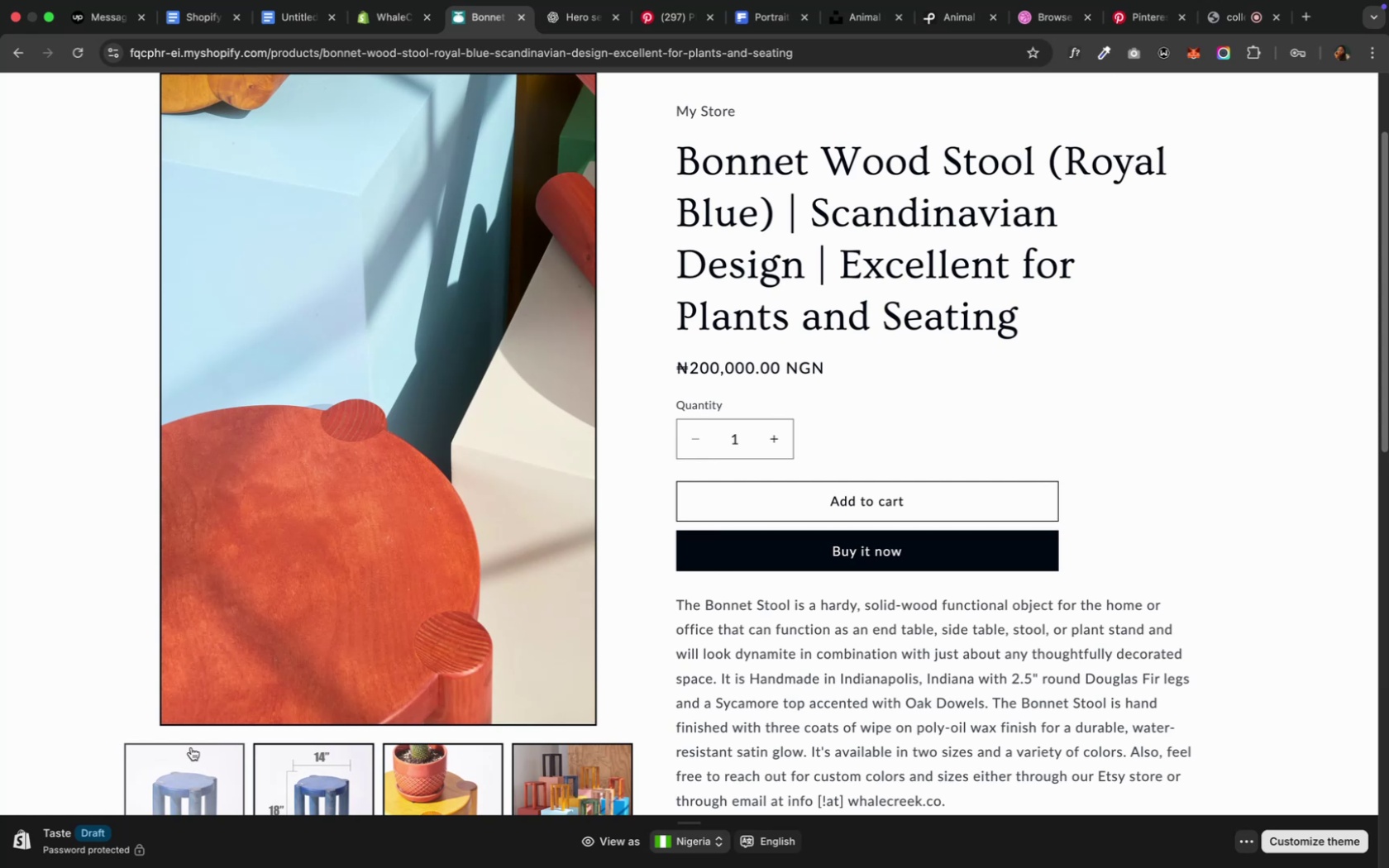 
wait(5.44)
 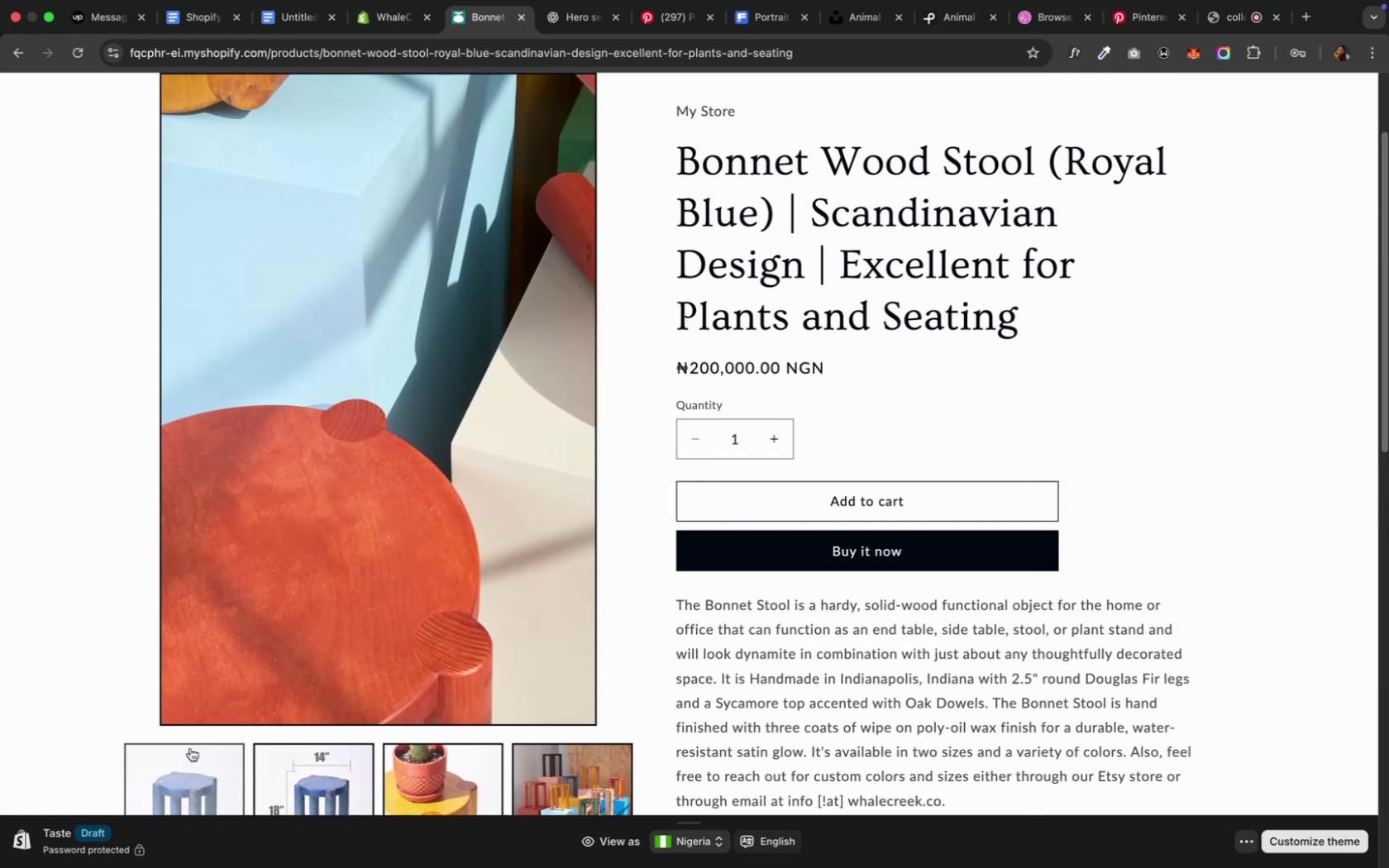 
scroll: coordinate [559, 670], scroll_direction: up, amount: 14.0
 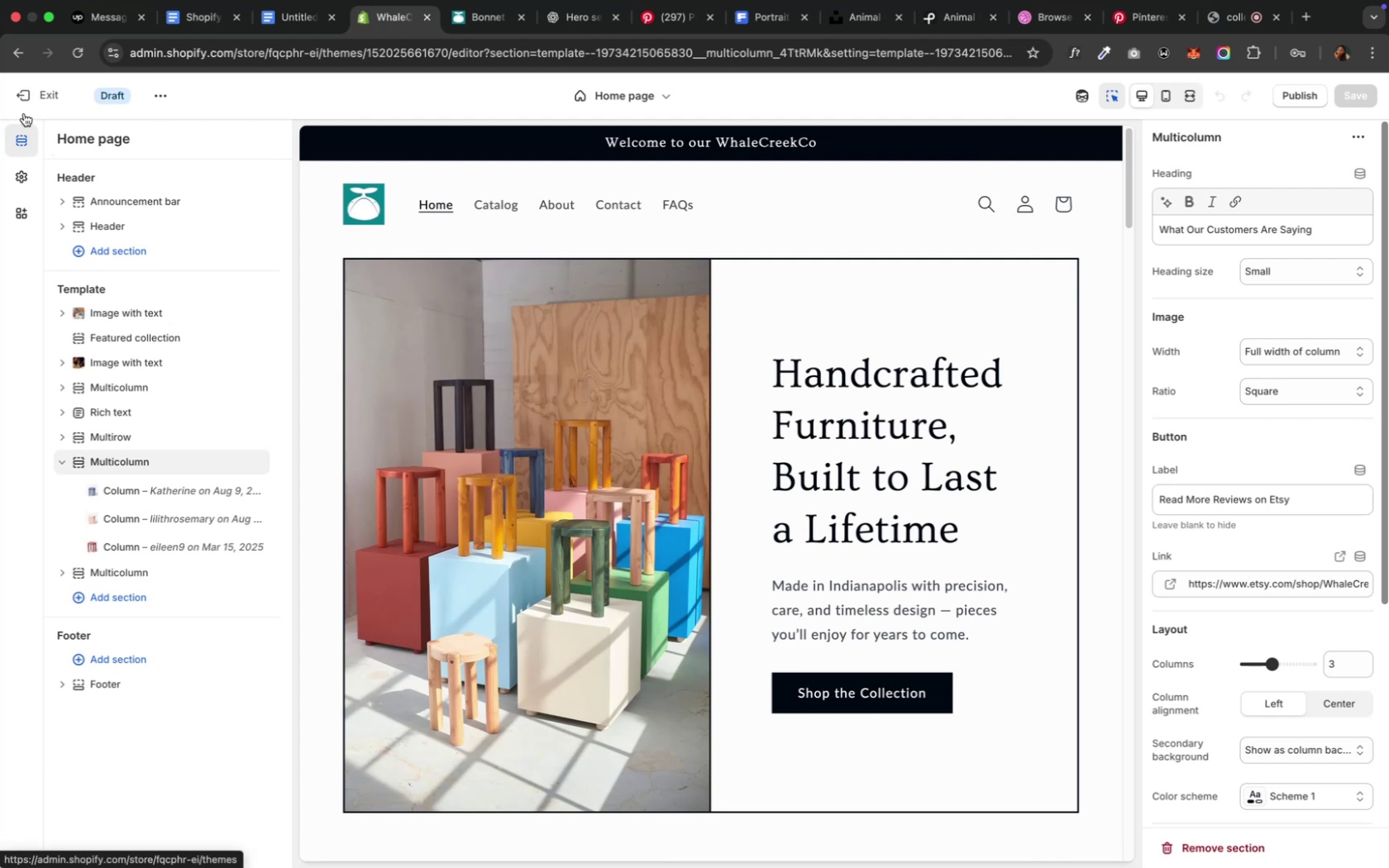 
wait(12.02)
 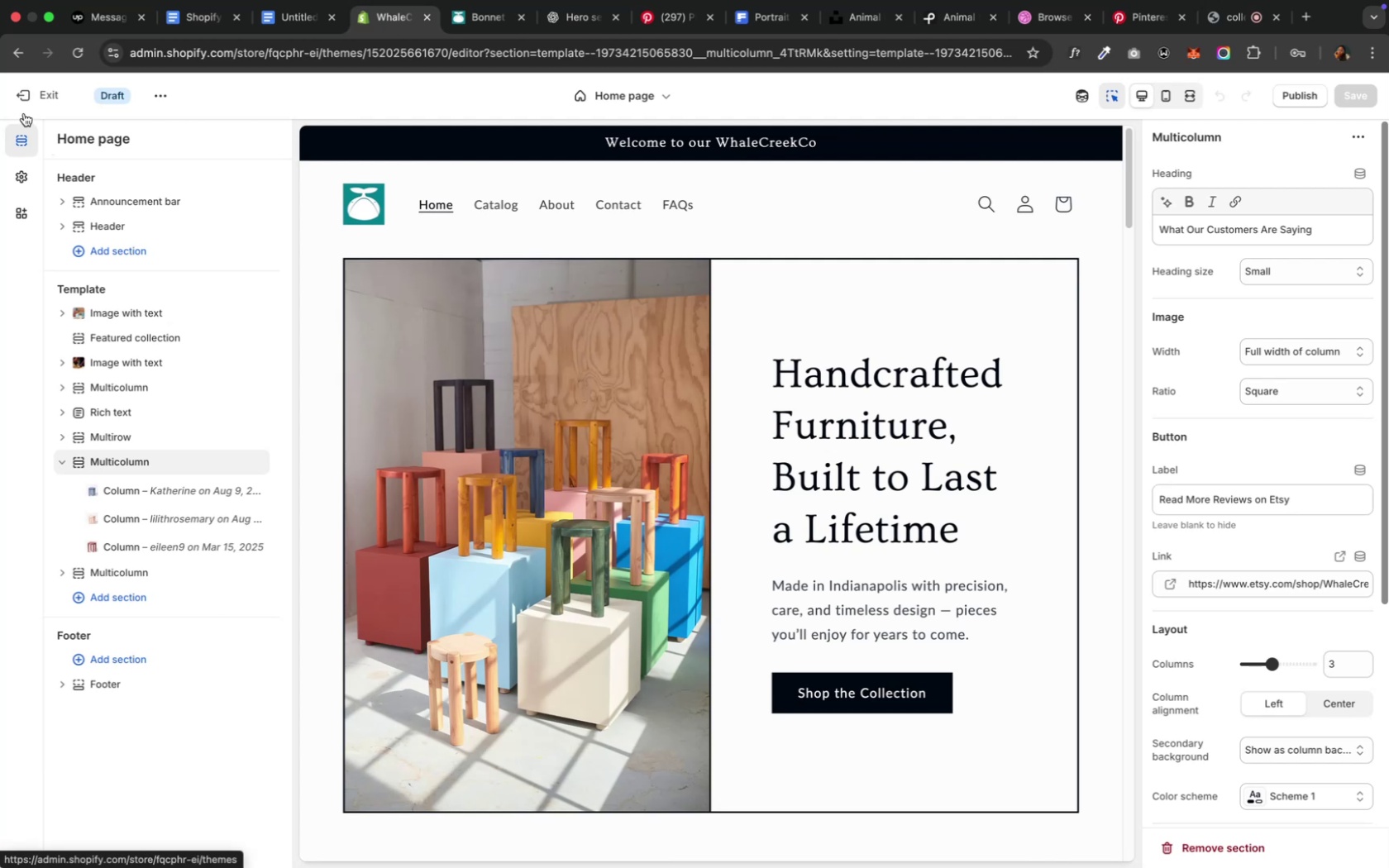 
left_click([491, 204])
 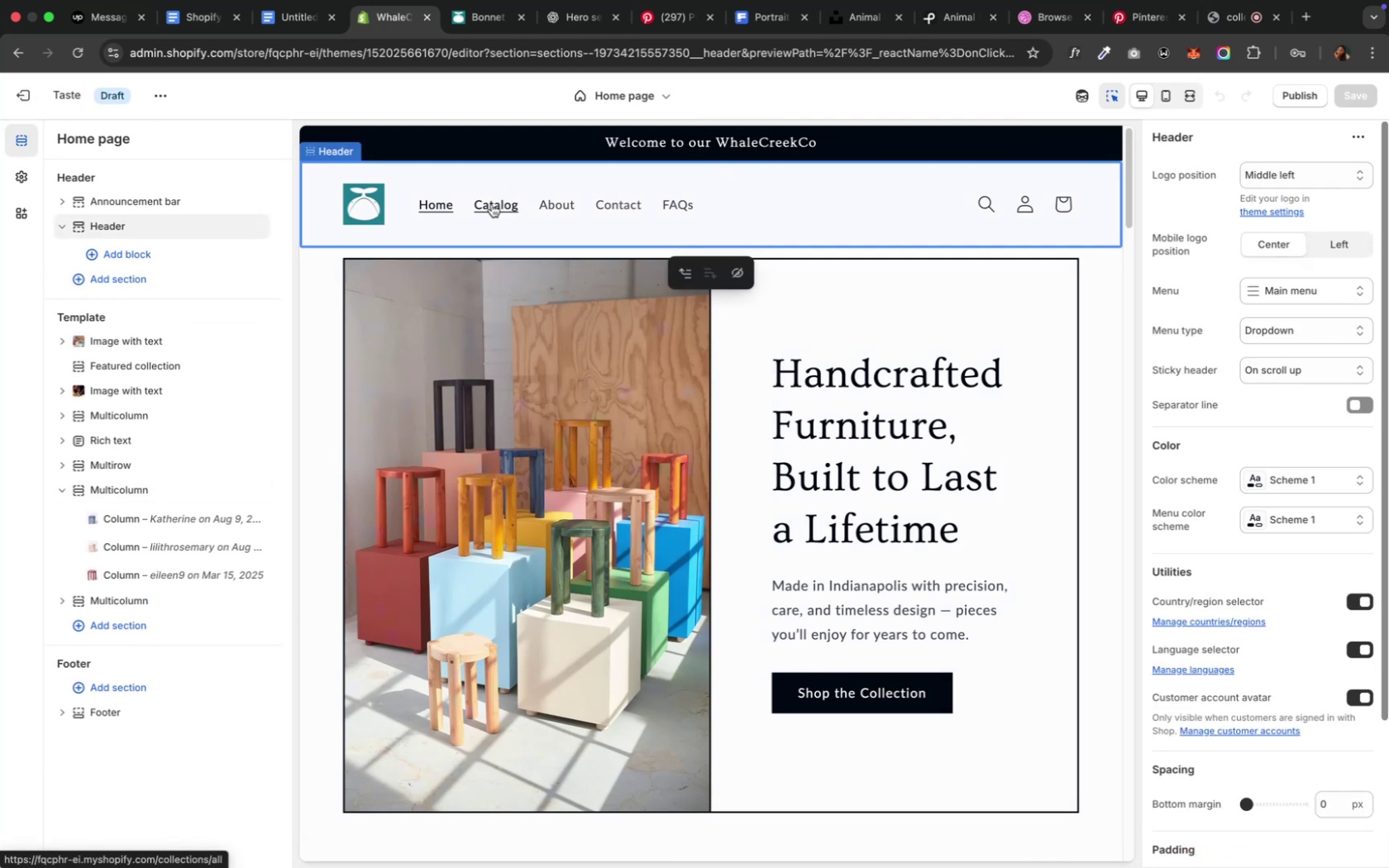 
left_click([491, 204])
 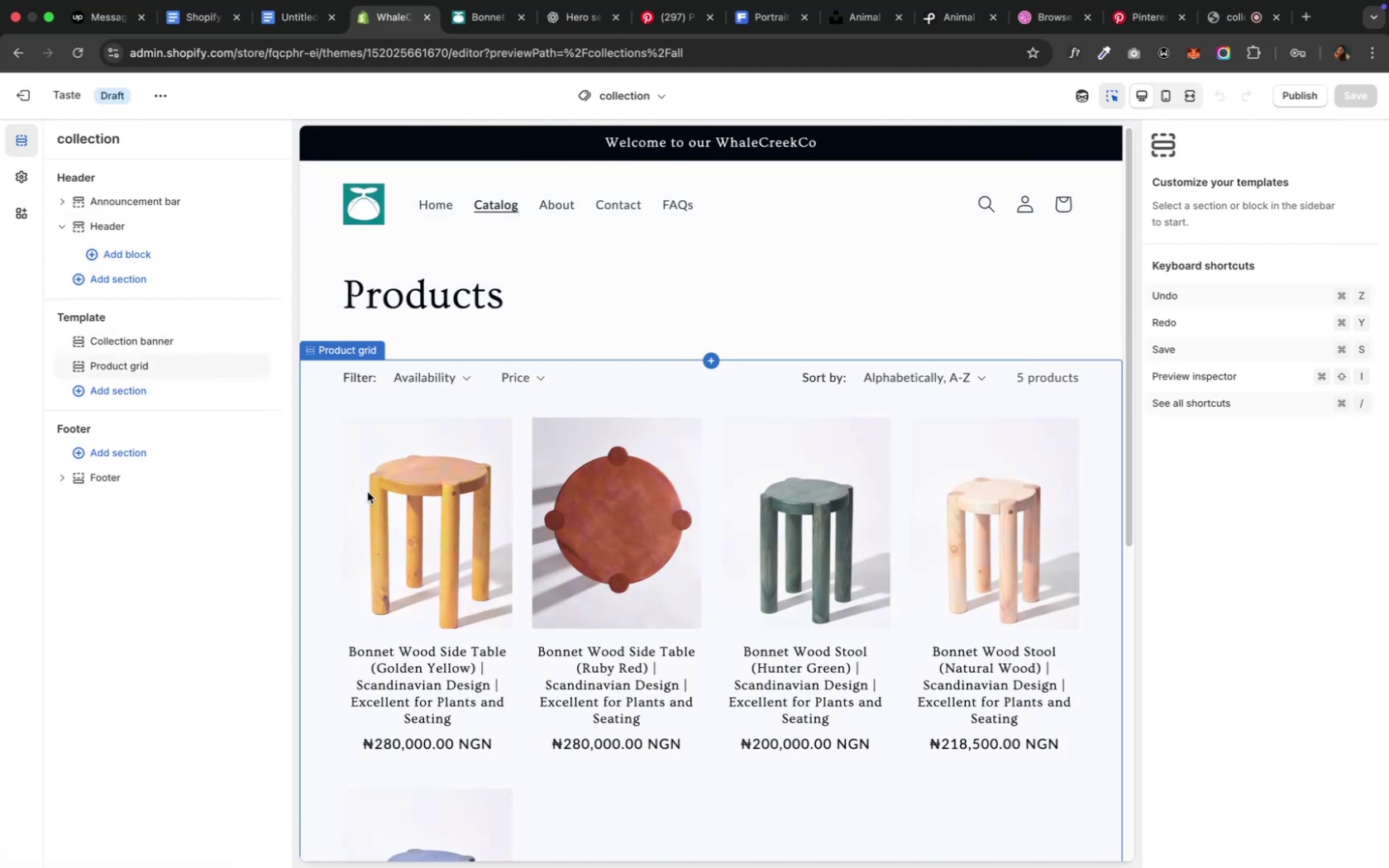 
left_click([418, 484])
 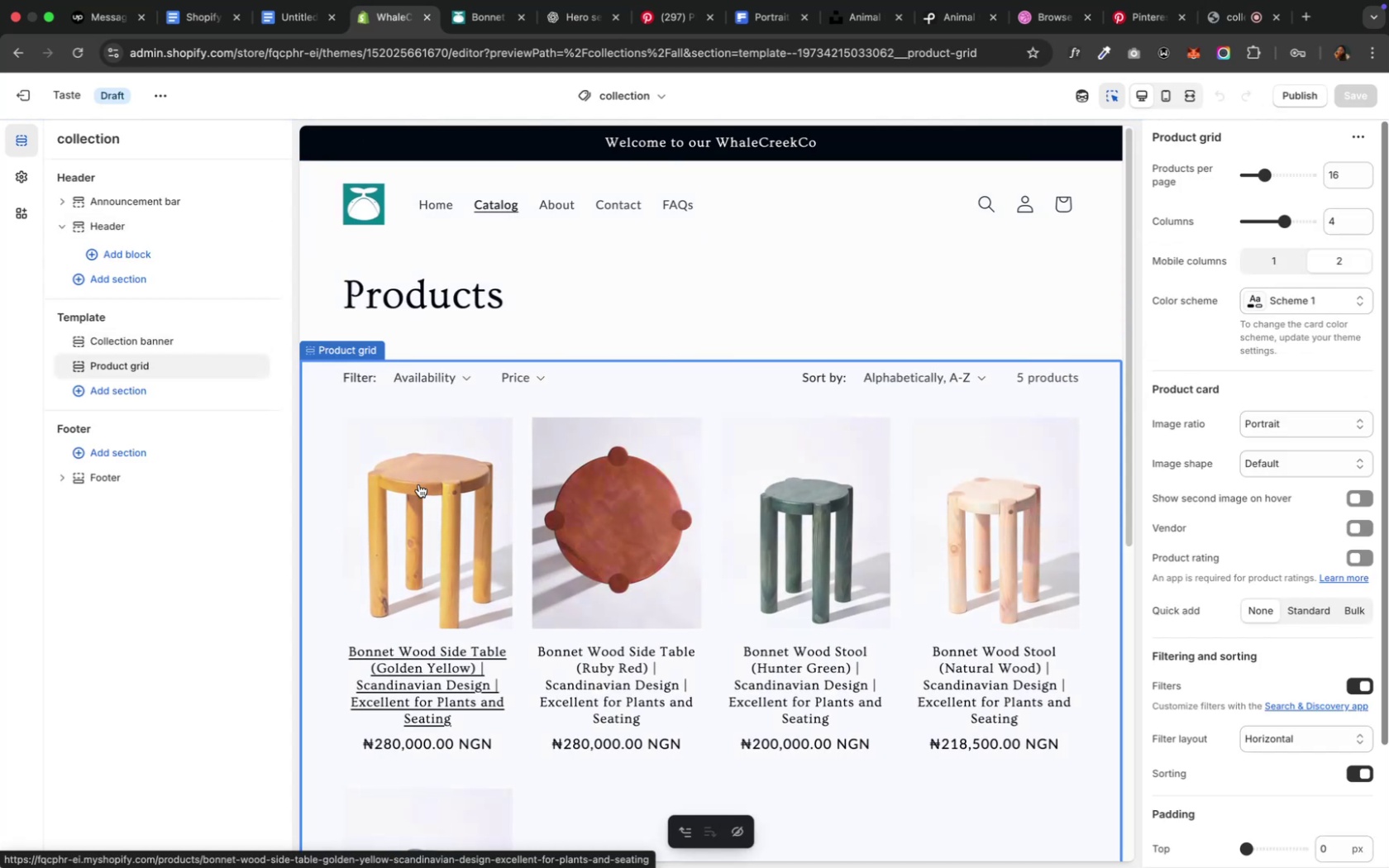 
left_click([418, 484])
 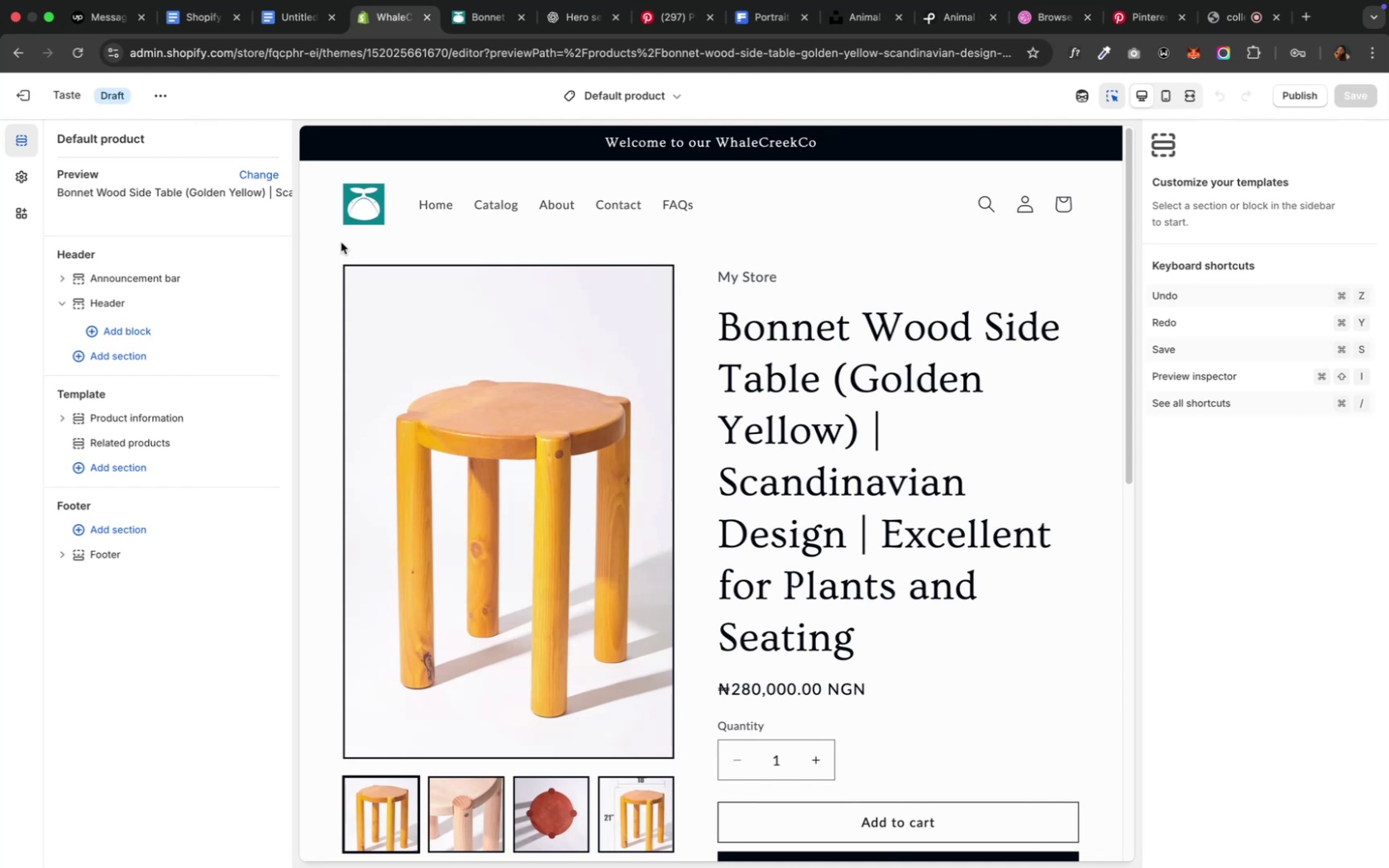 
wait(7.77)
 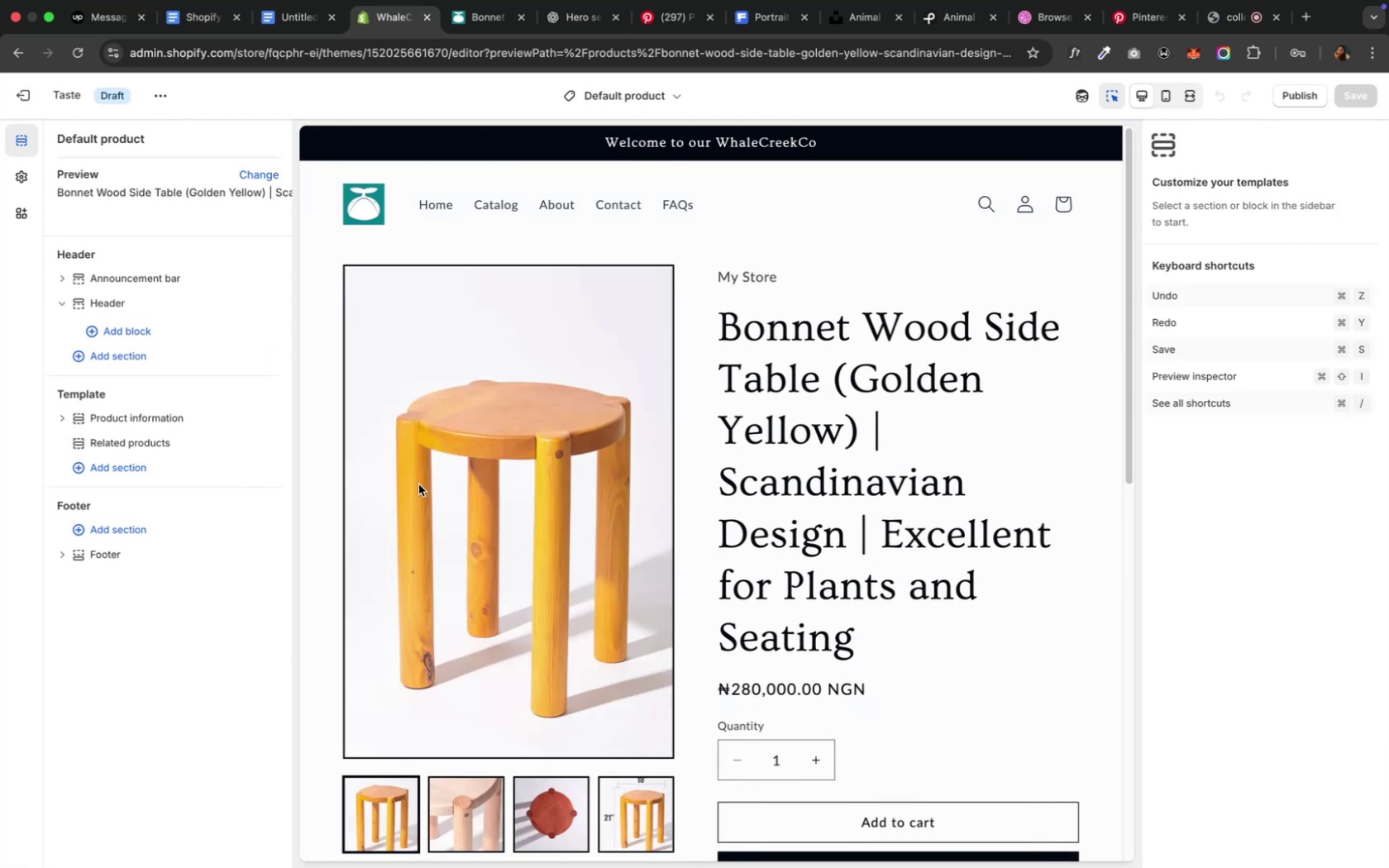 
left_click([21, 87])
 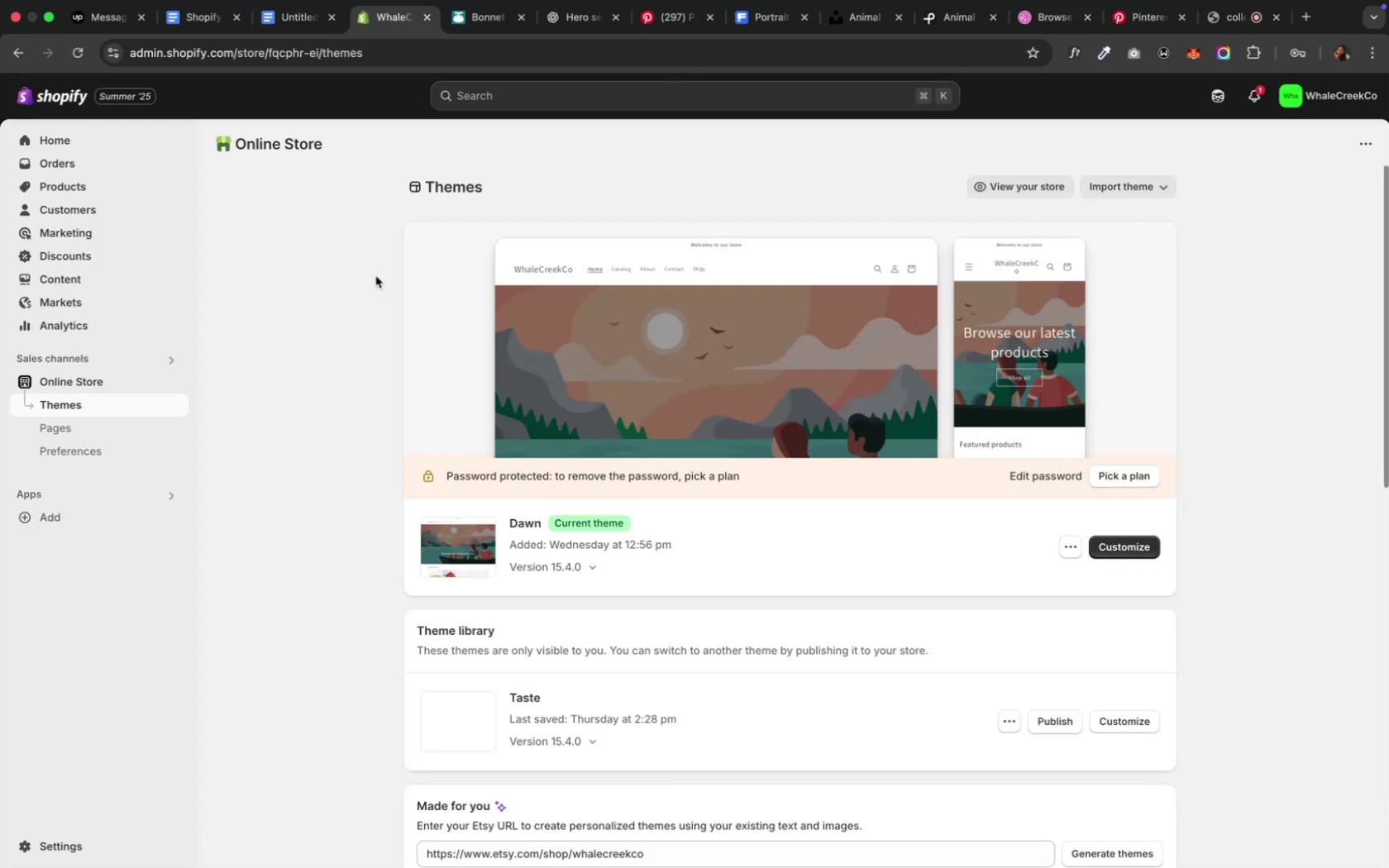 
wait(9.79)
 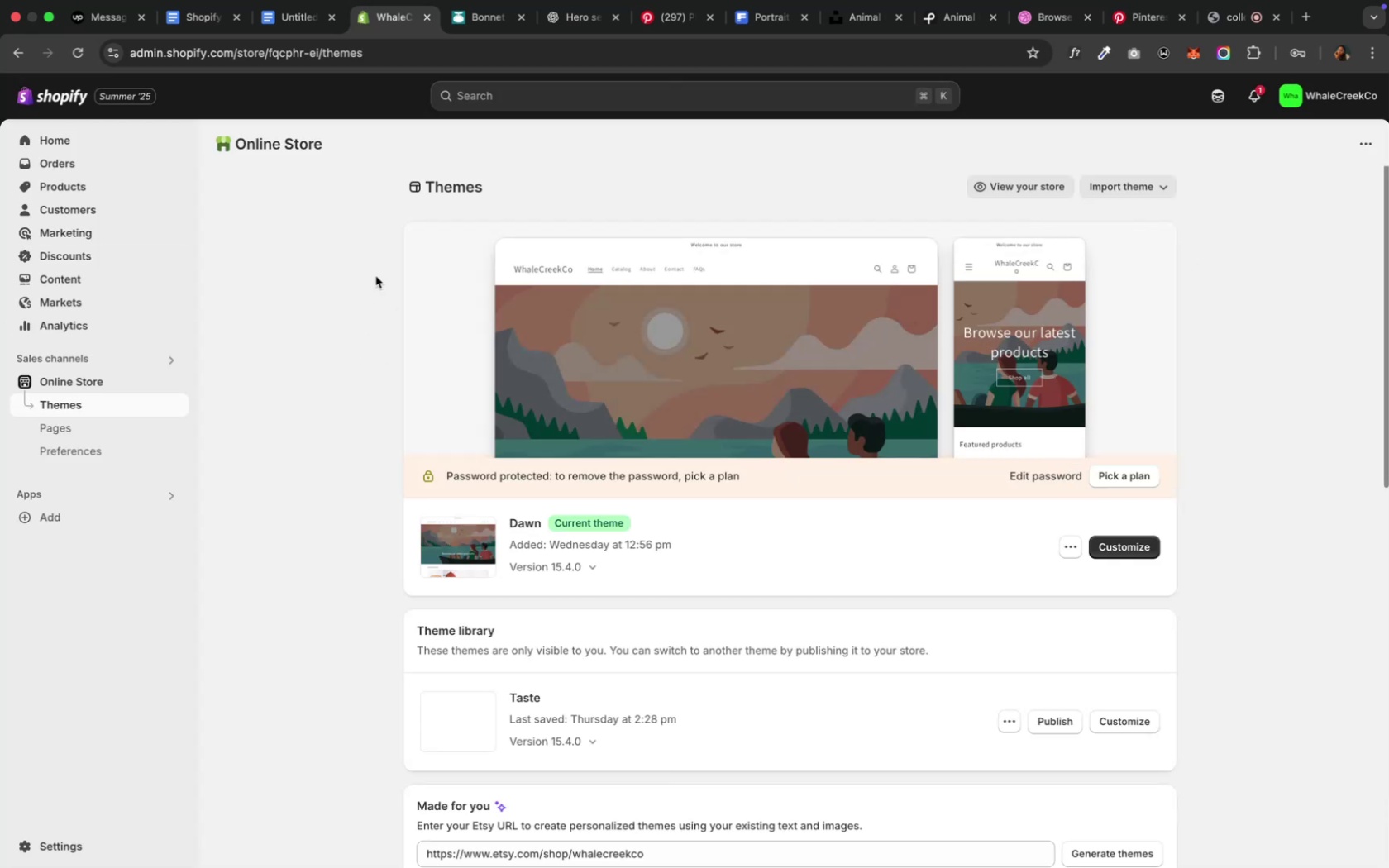 
left_click([1372, 137])
 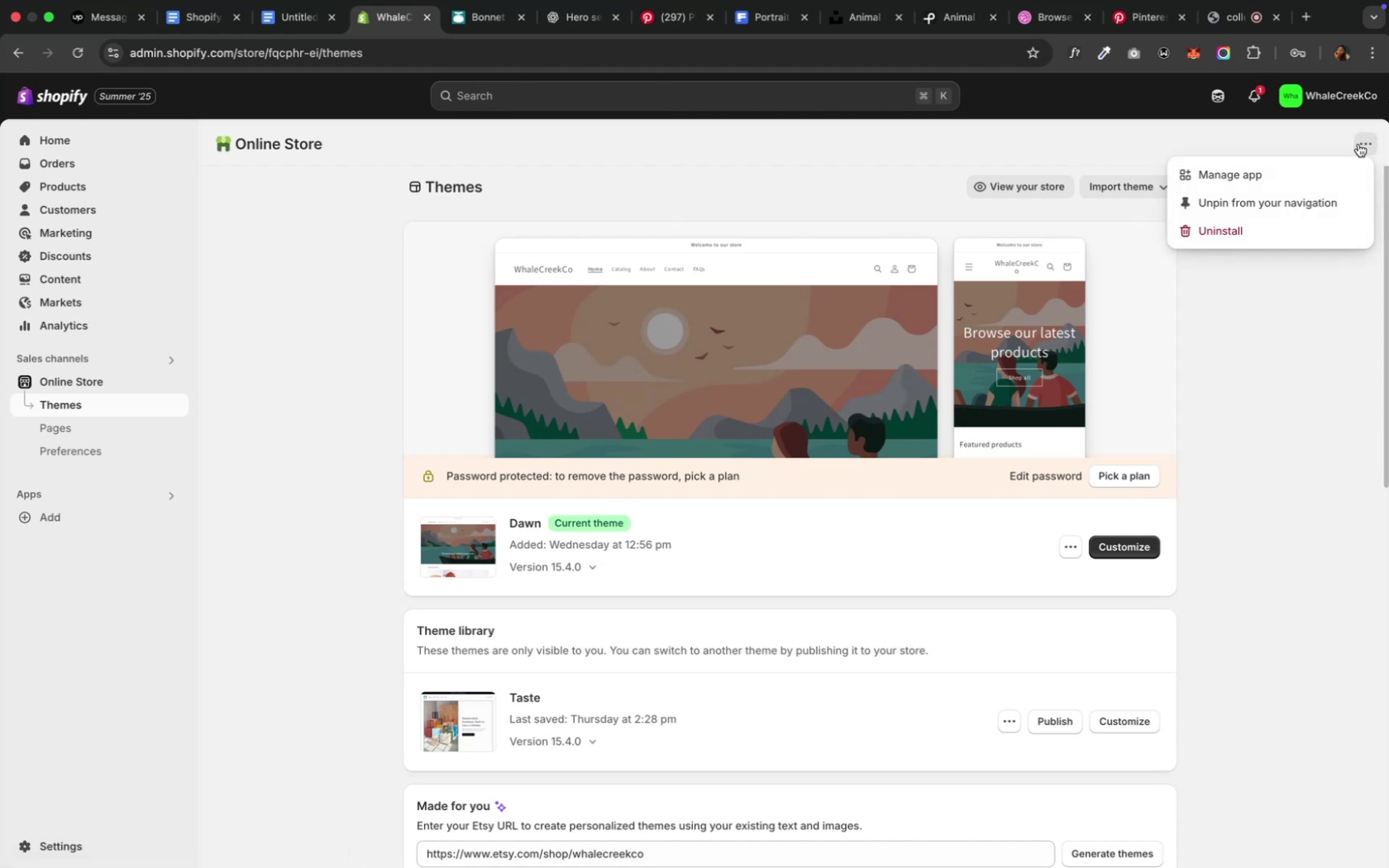 
left_click([1283, 174])
 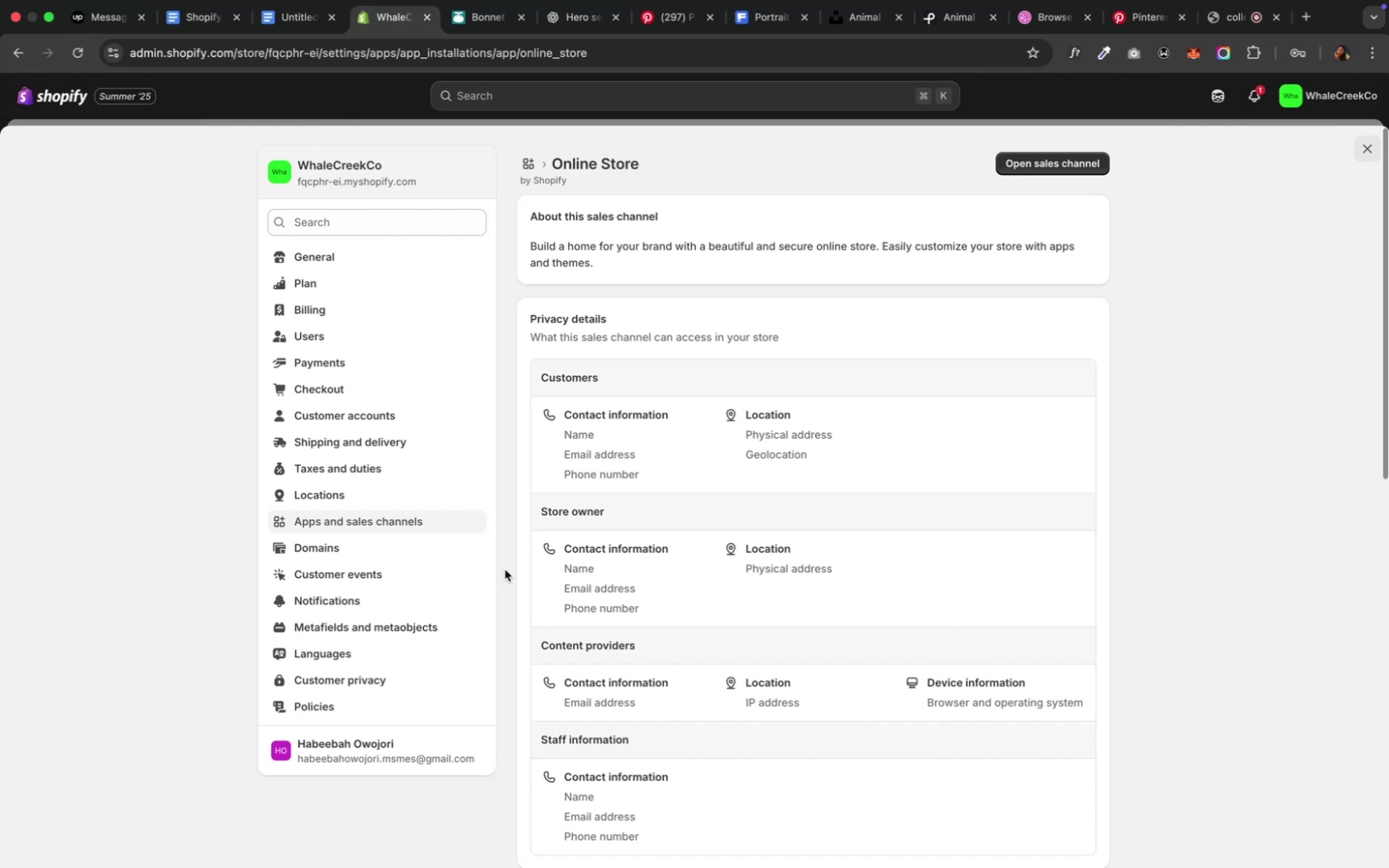 
wait(5.91)
 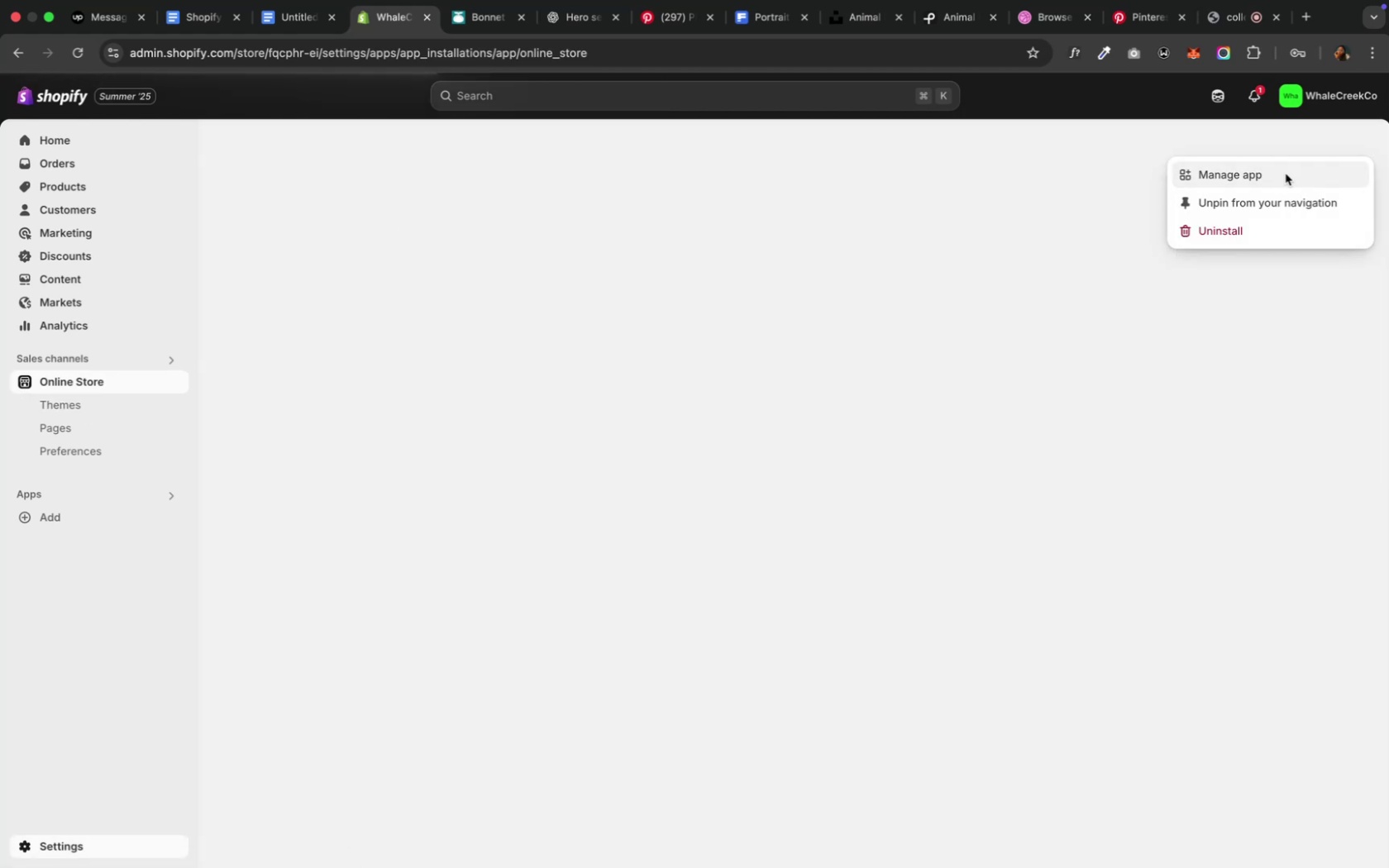 
left_click([382, 260])
 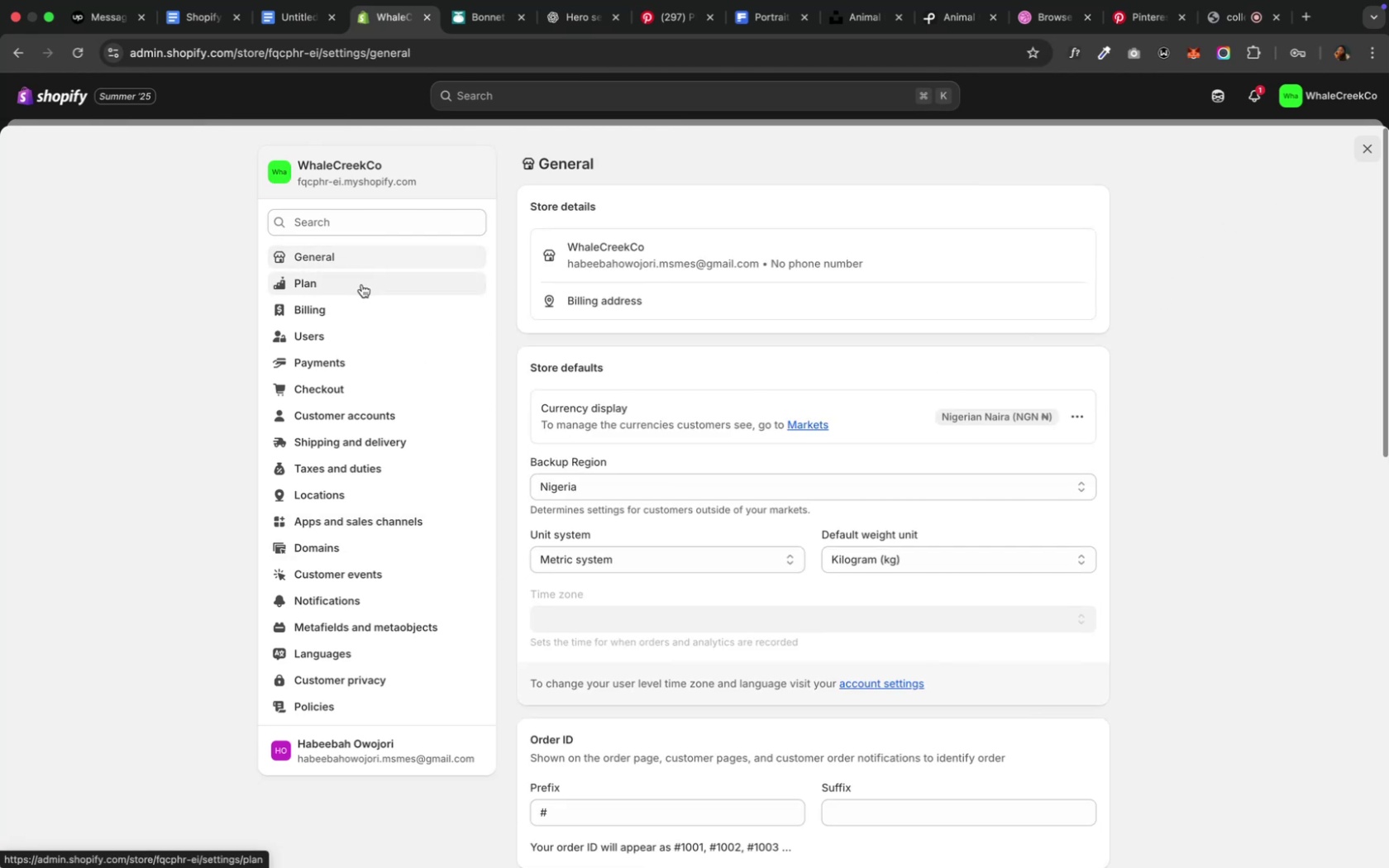 
wait(5.83)
 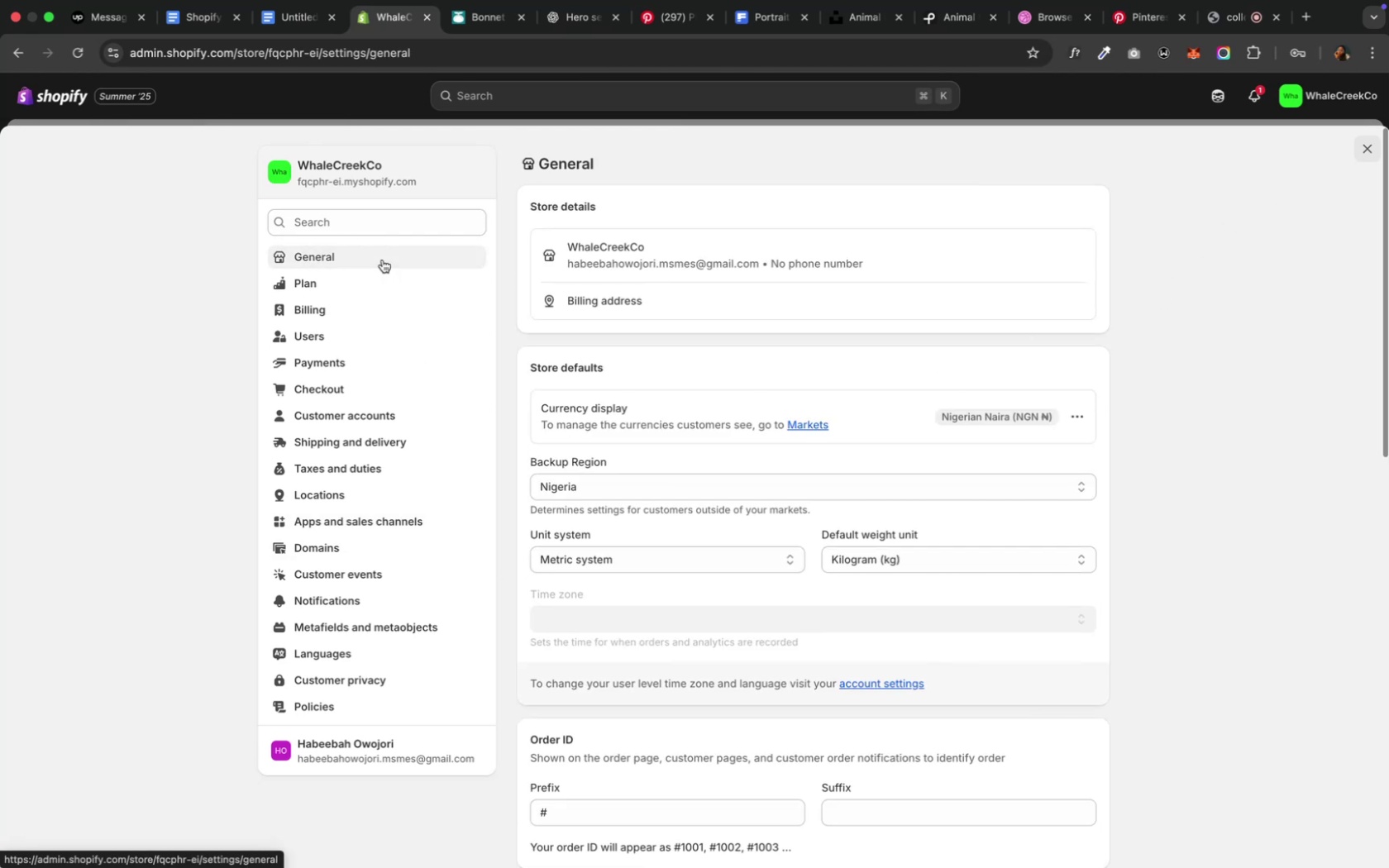 
left_click([361, 284])
 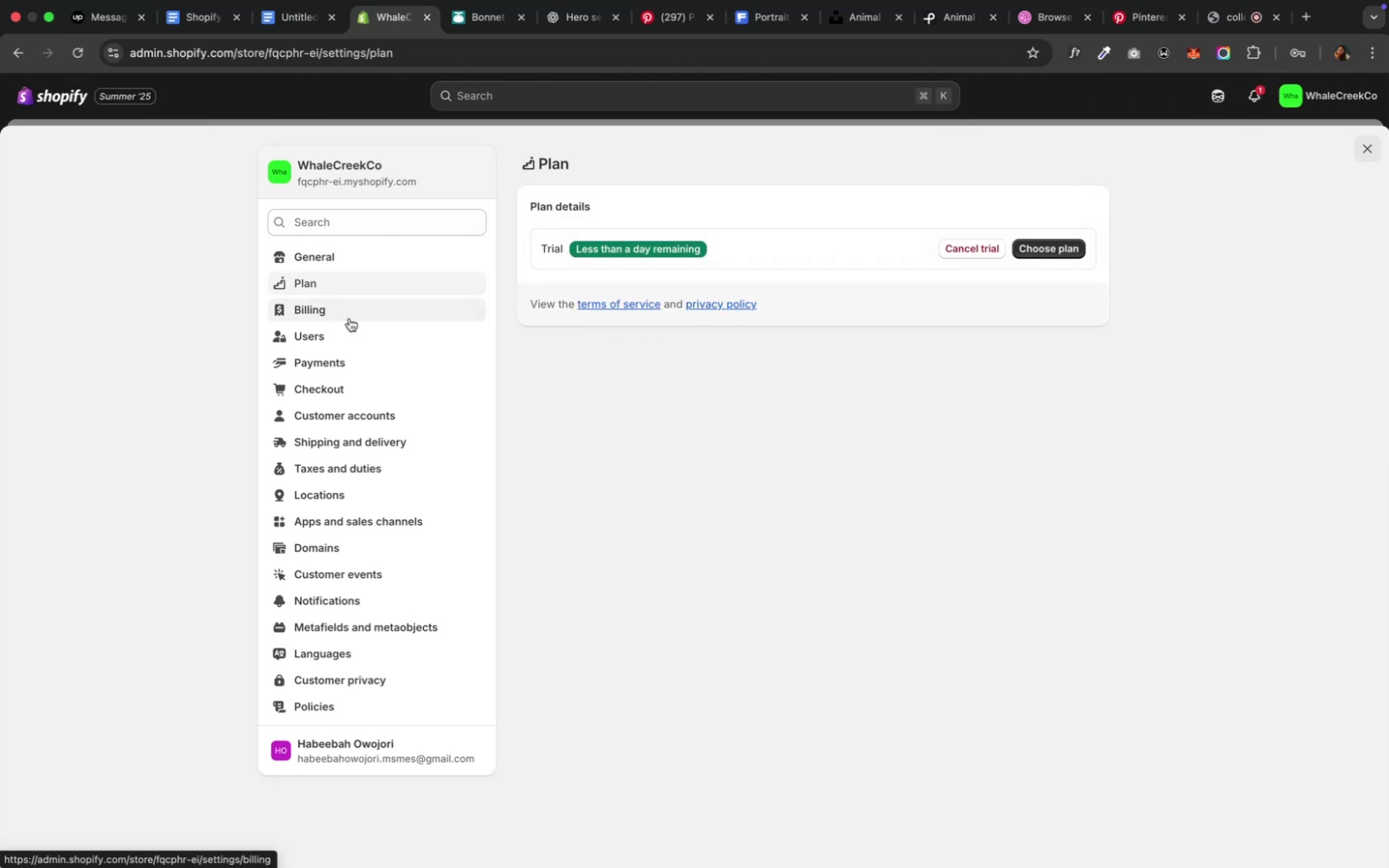 
left_click([349, 318])
 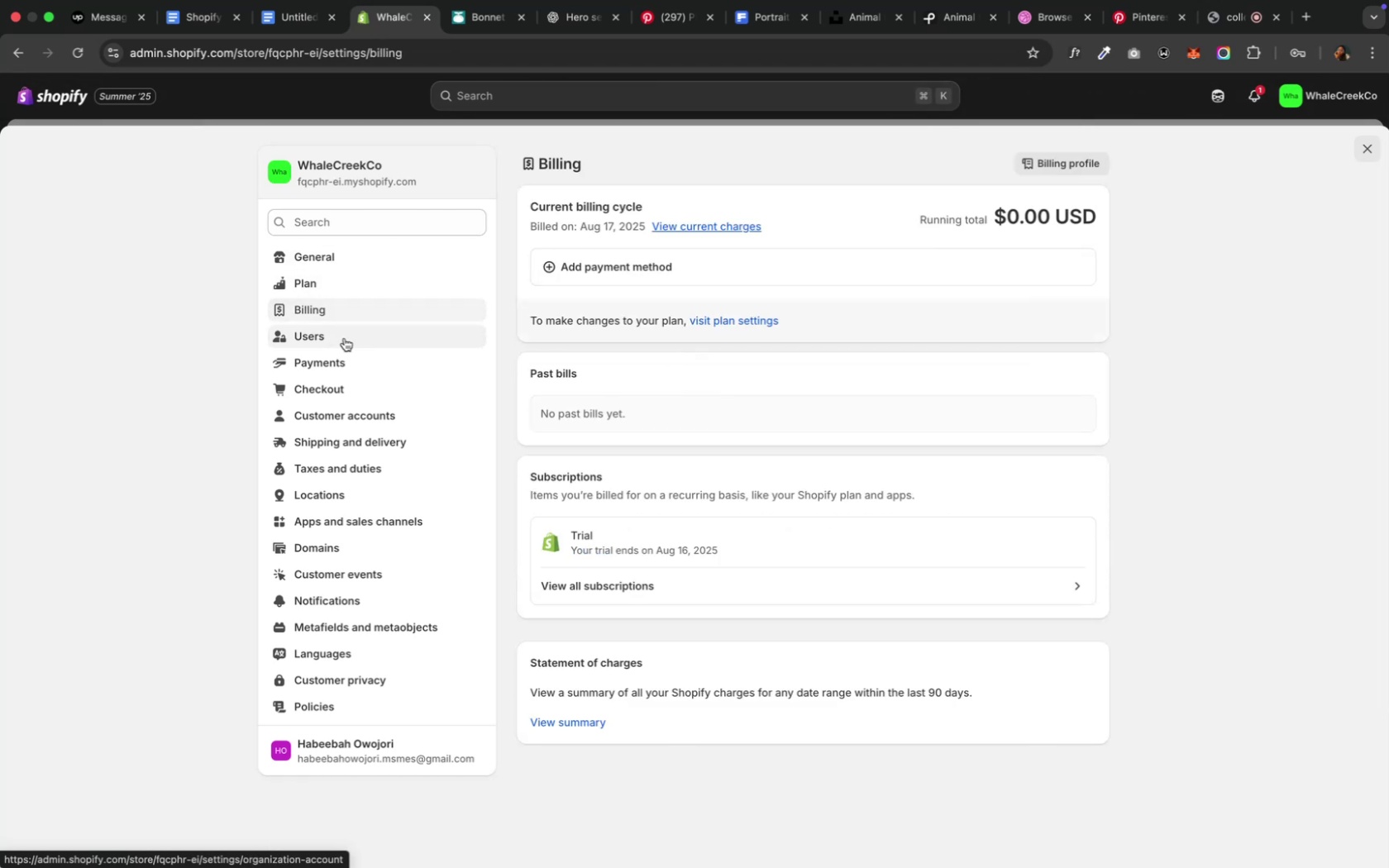 
wait(6.44)
 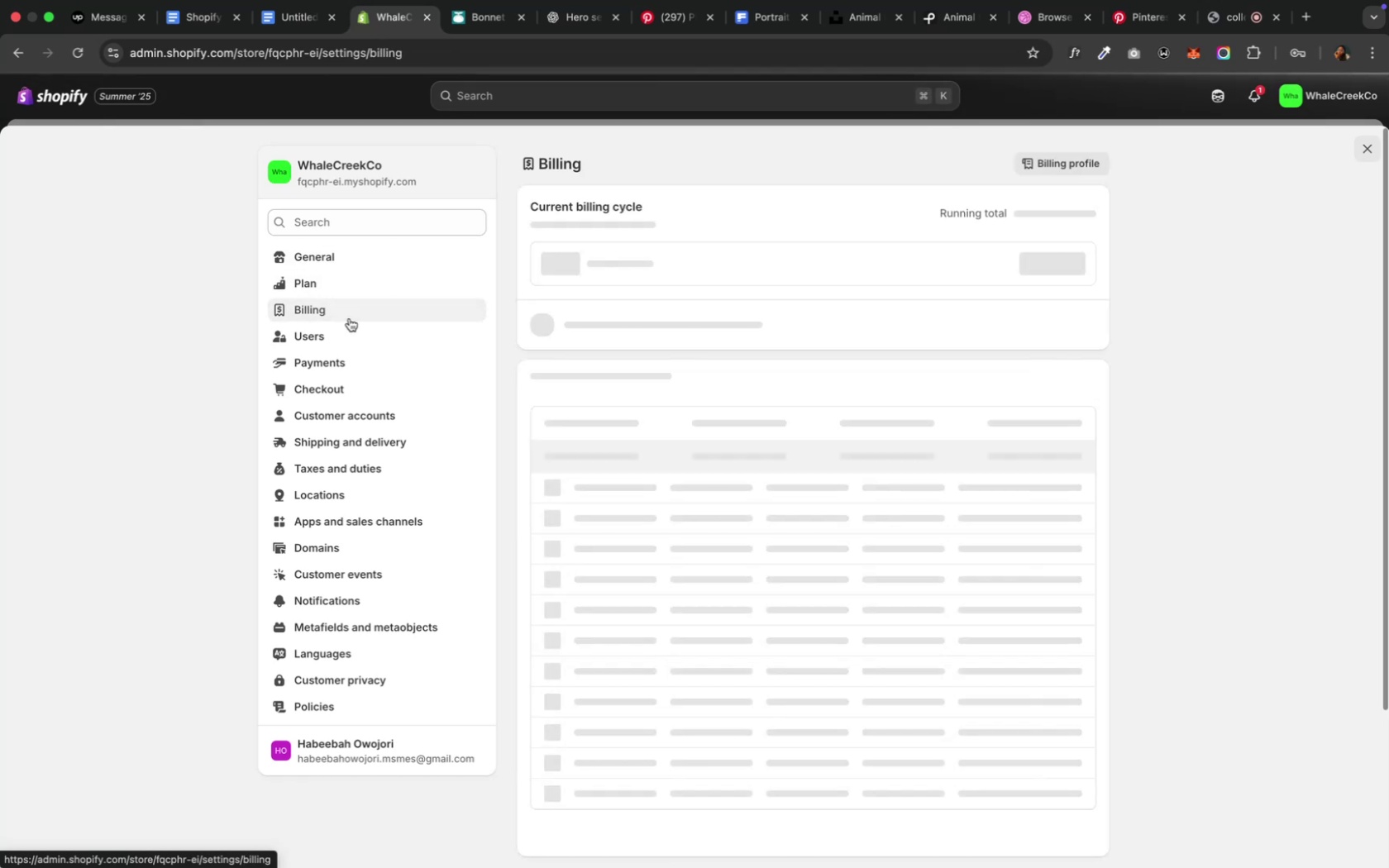 
left_click([344, 338])
 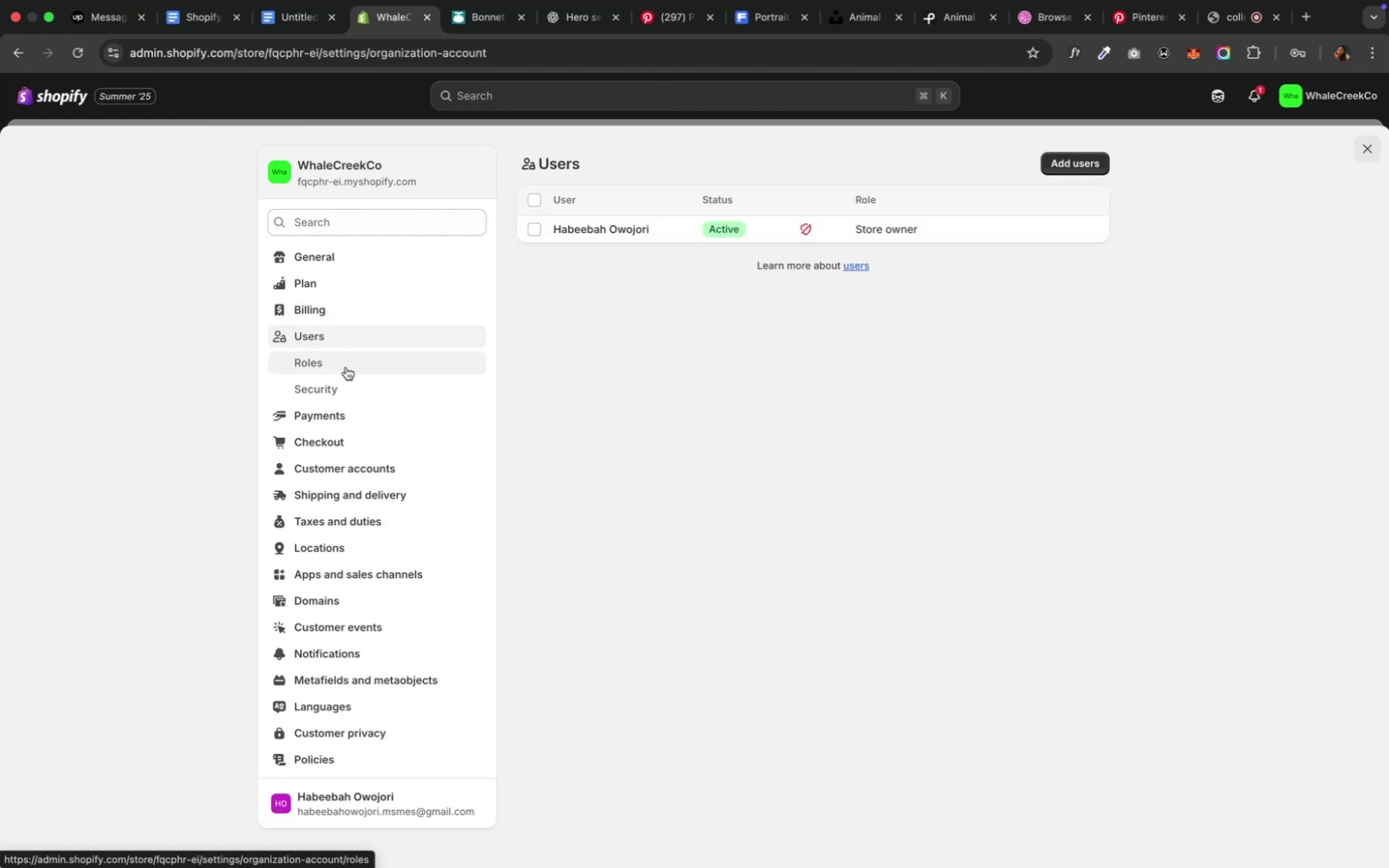 
left_click([346, 366])
 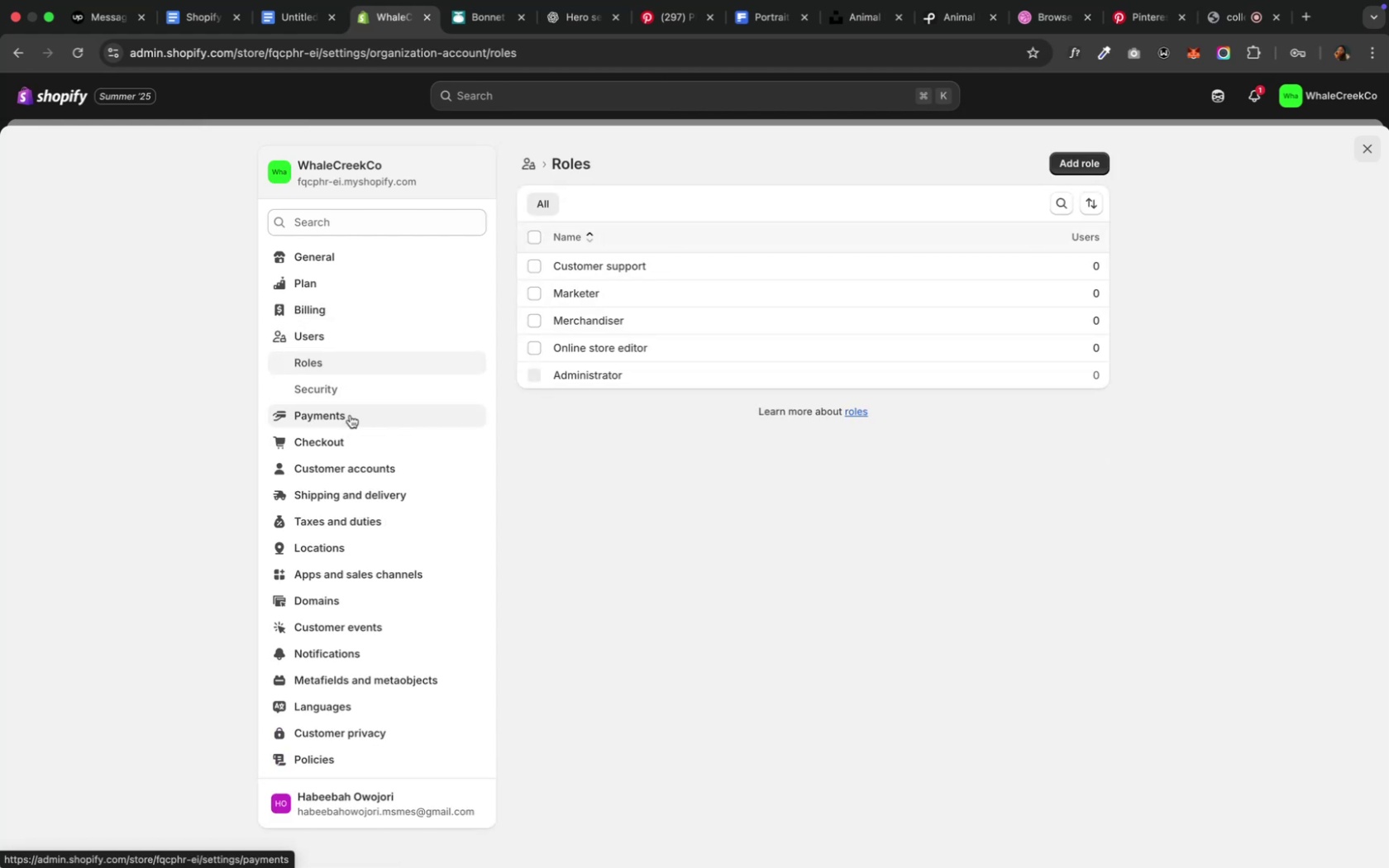 
wait(5.59)
 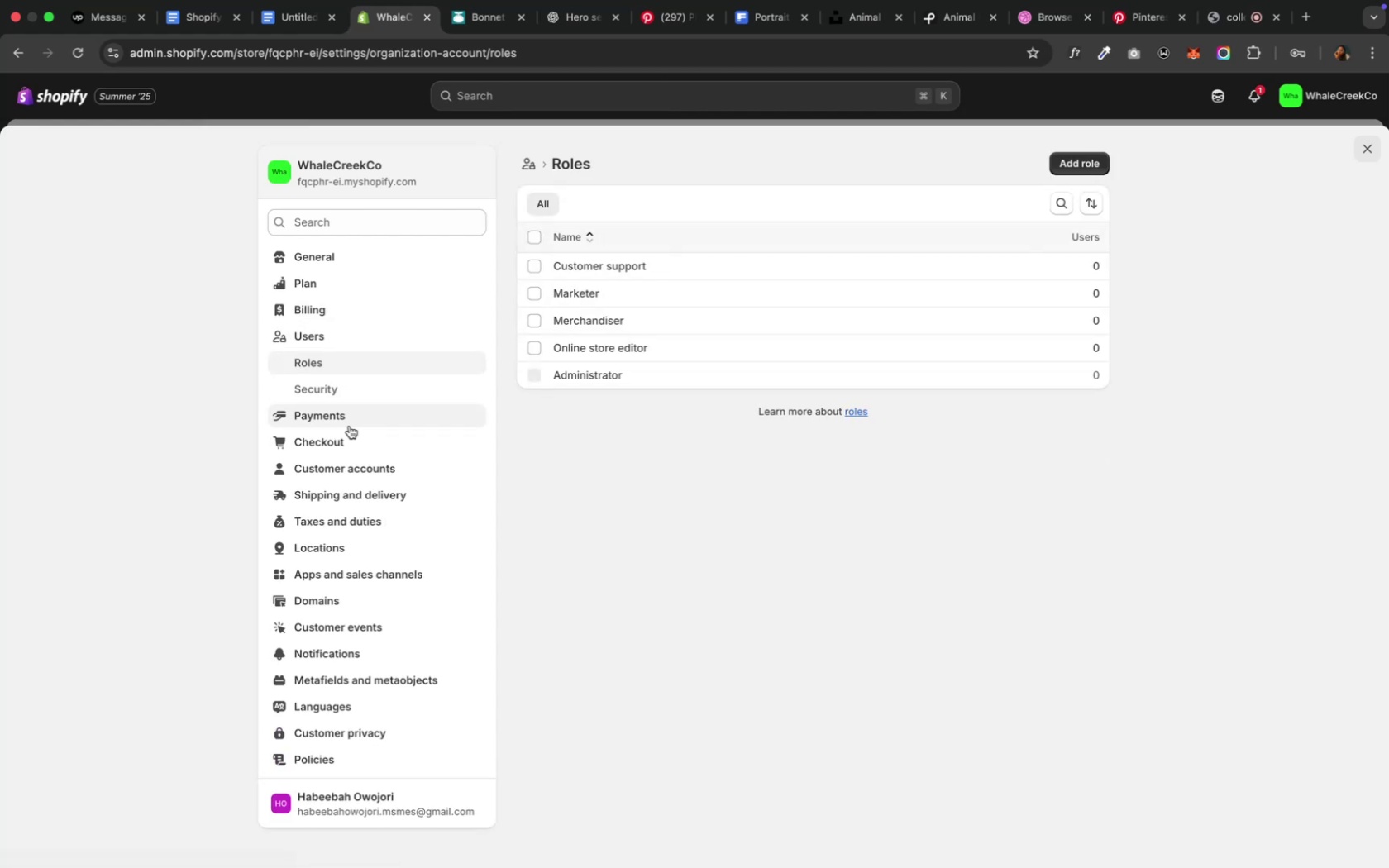 
left_click([370, 470])
 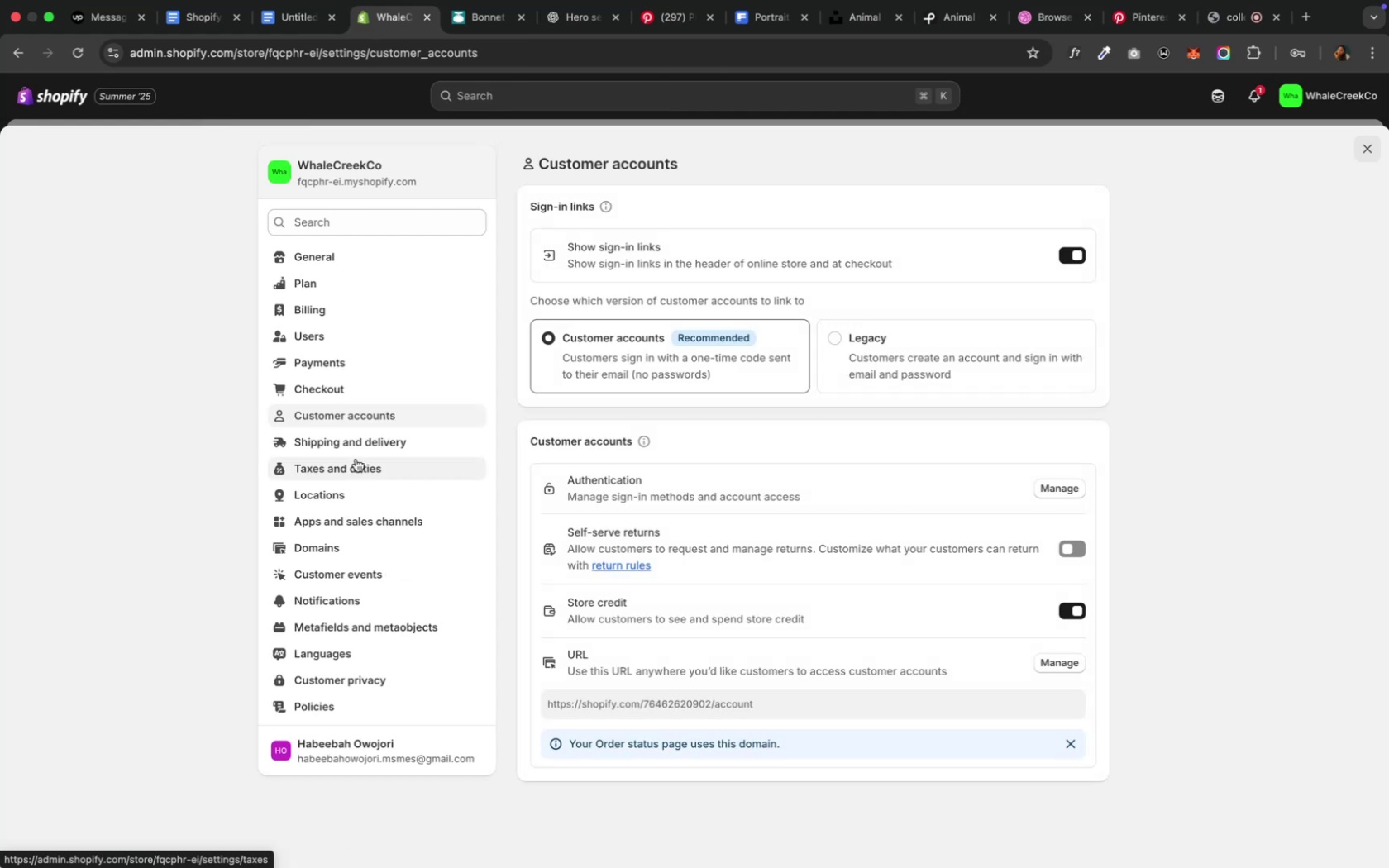 
left_click([356, 436])
 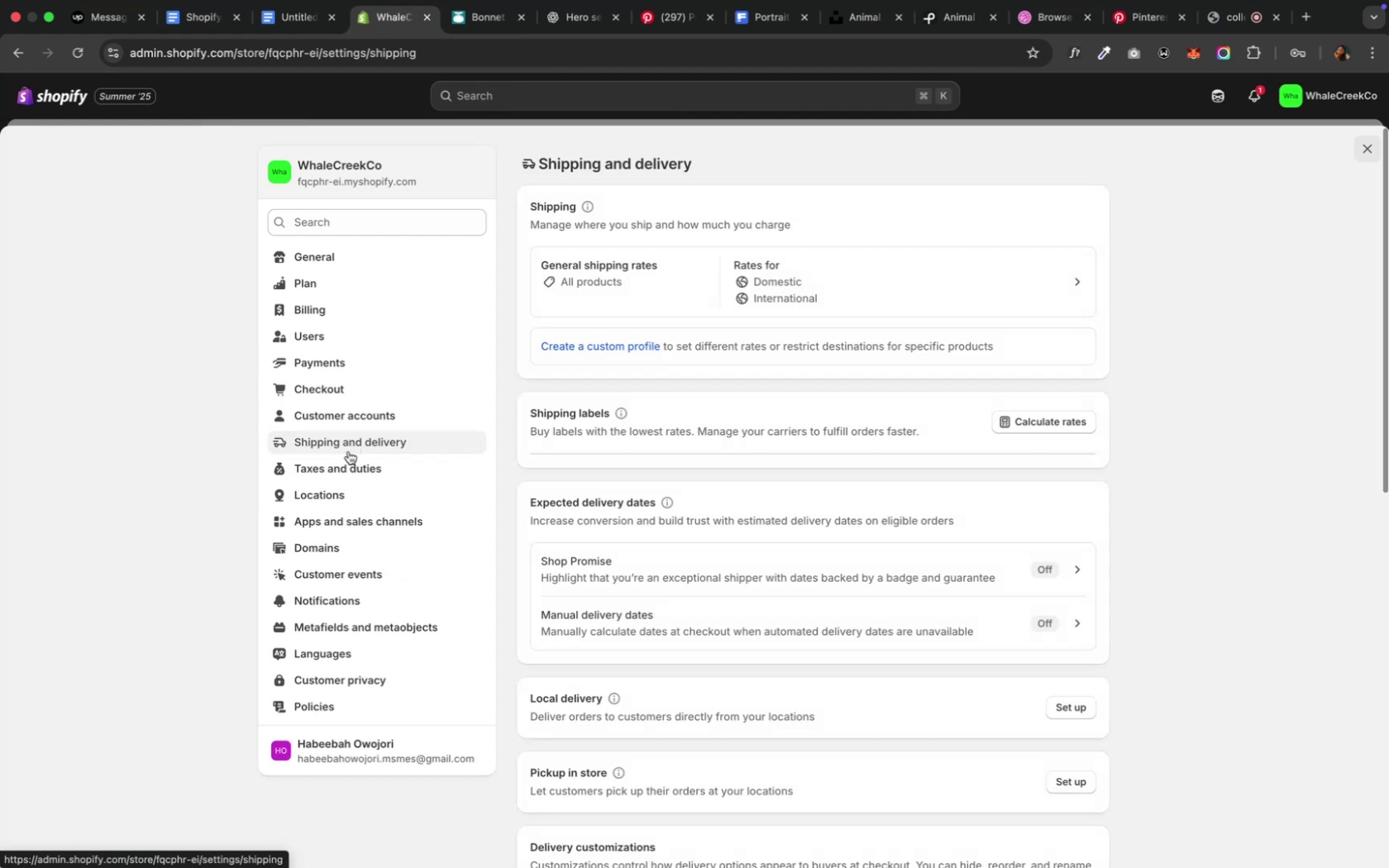 
left_click([346, 460])
 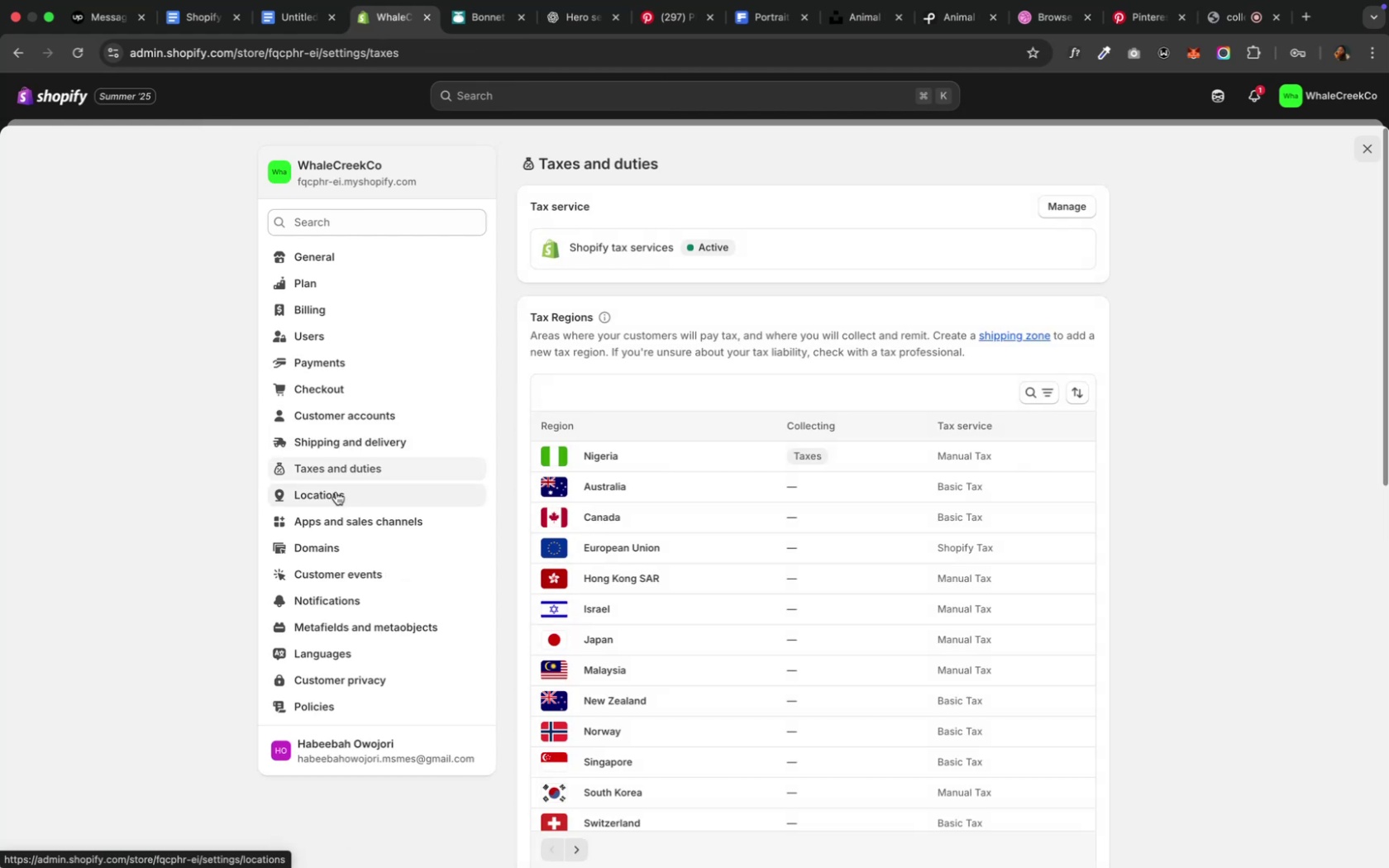 
scroll: coordinate [336, 492], scroll_direction: down, amount: 2.0
 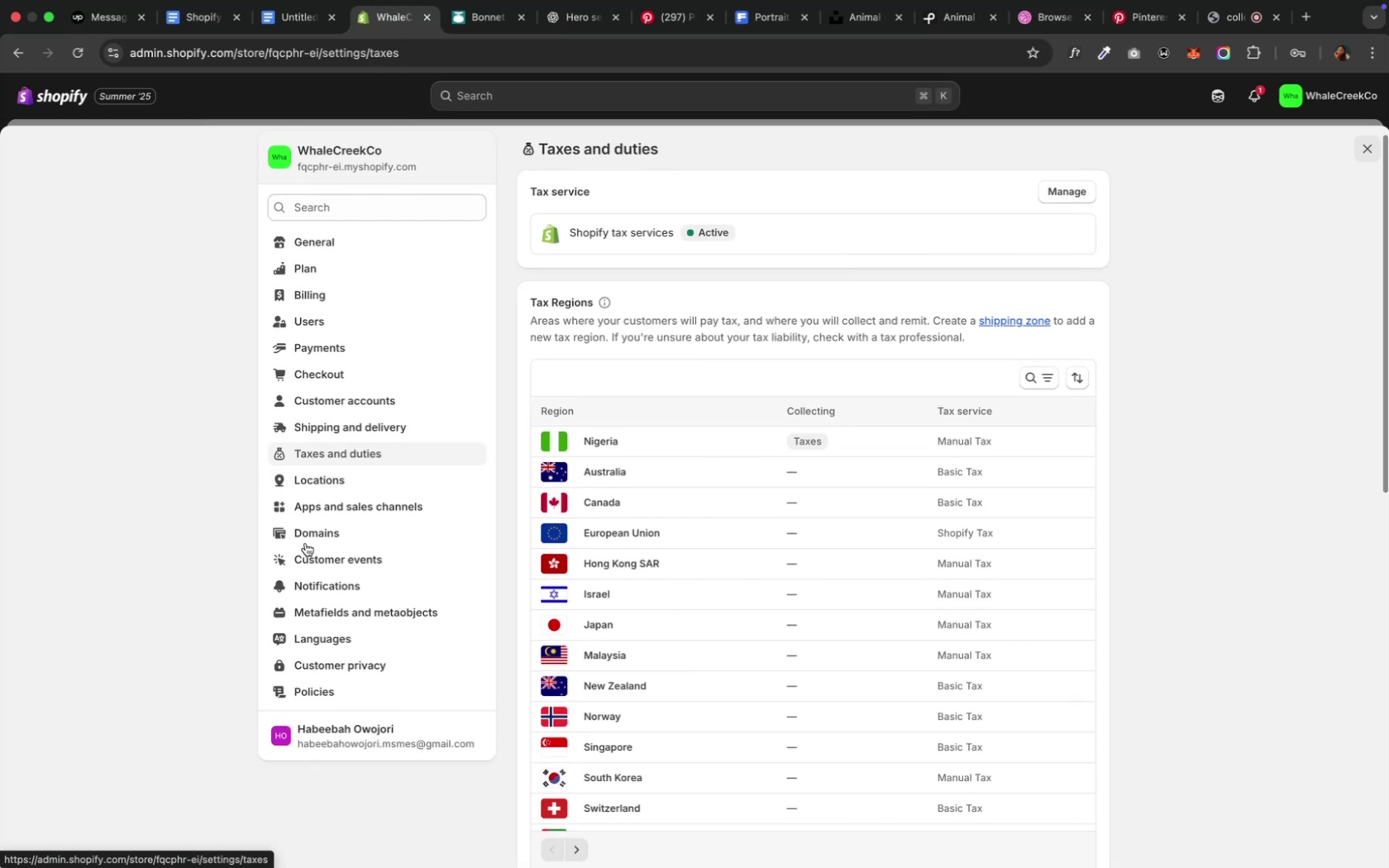 
left_click([317, 532])
 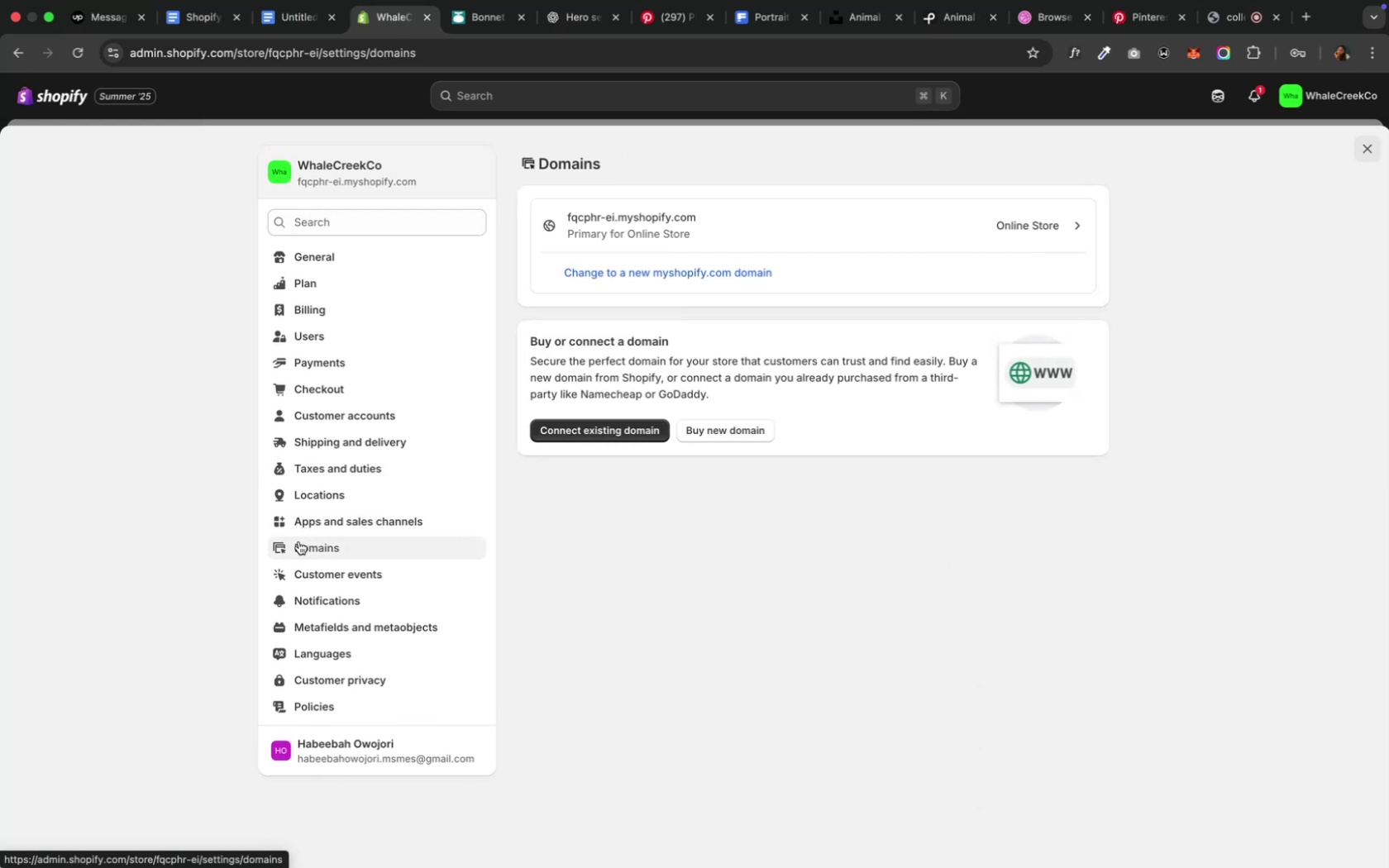 
wait(10.07)
 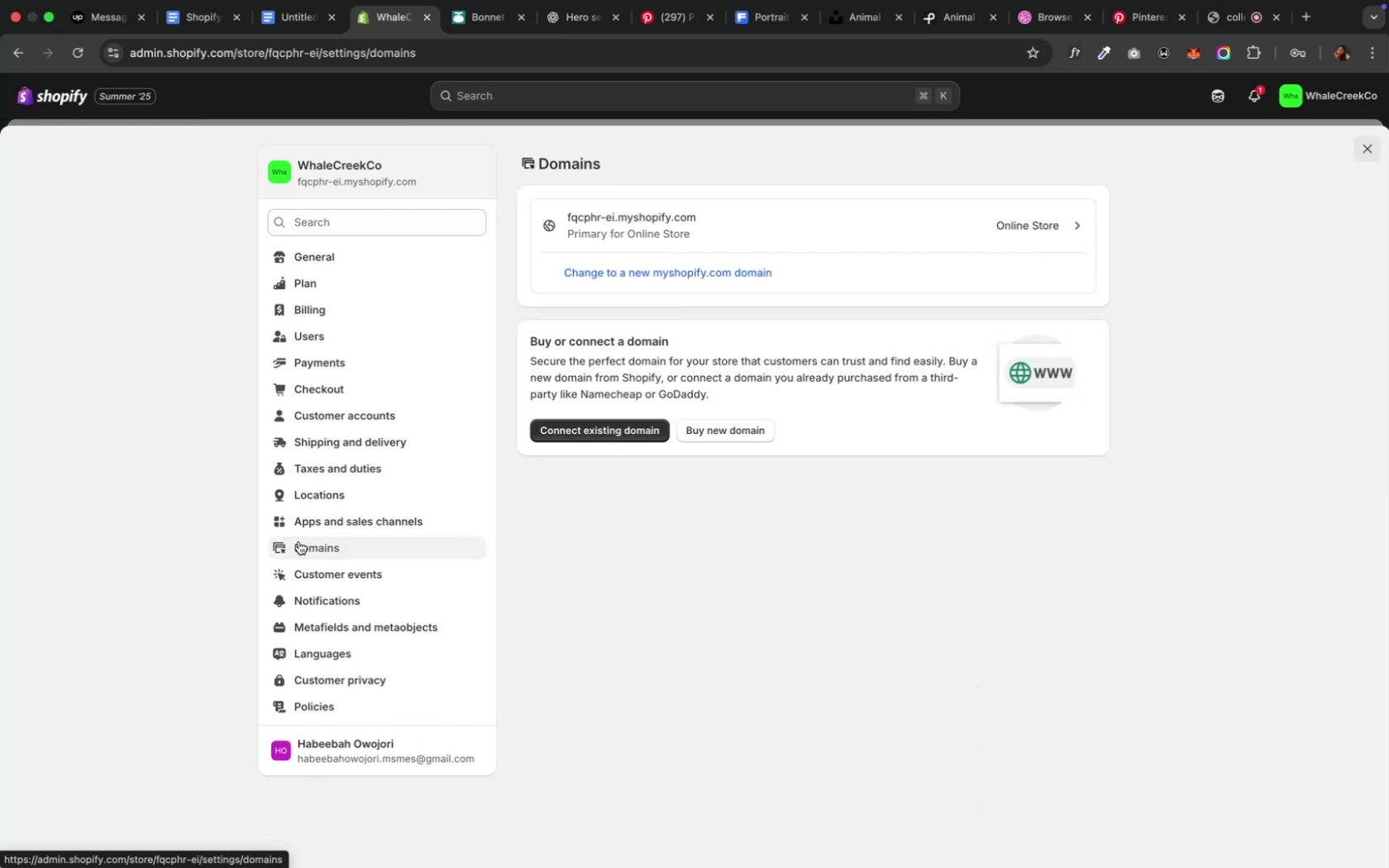 
left_click([333, 632])
 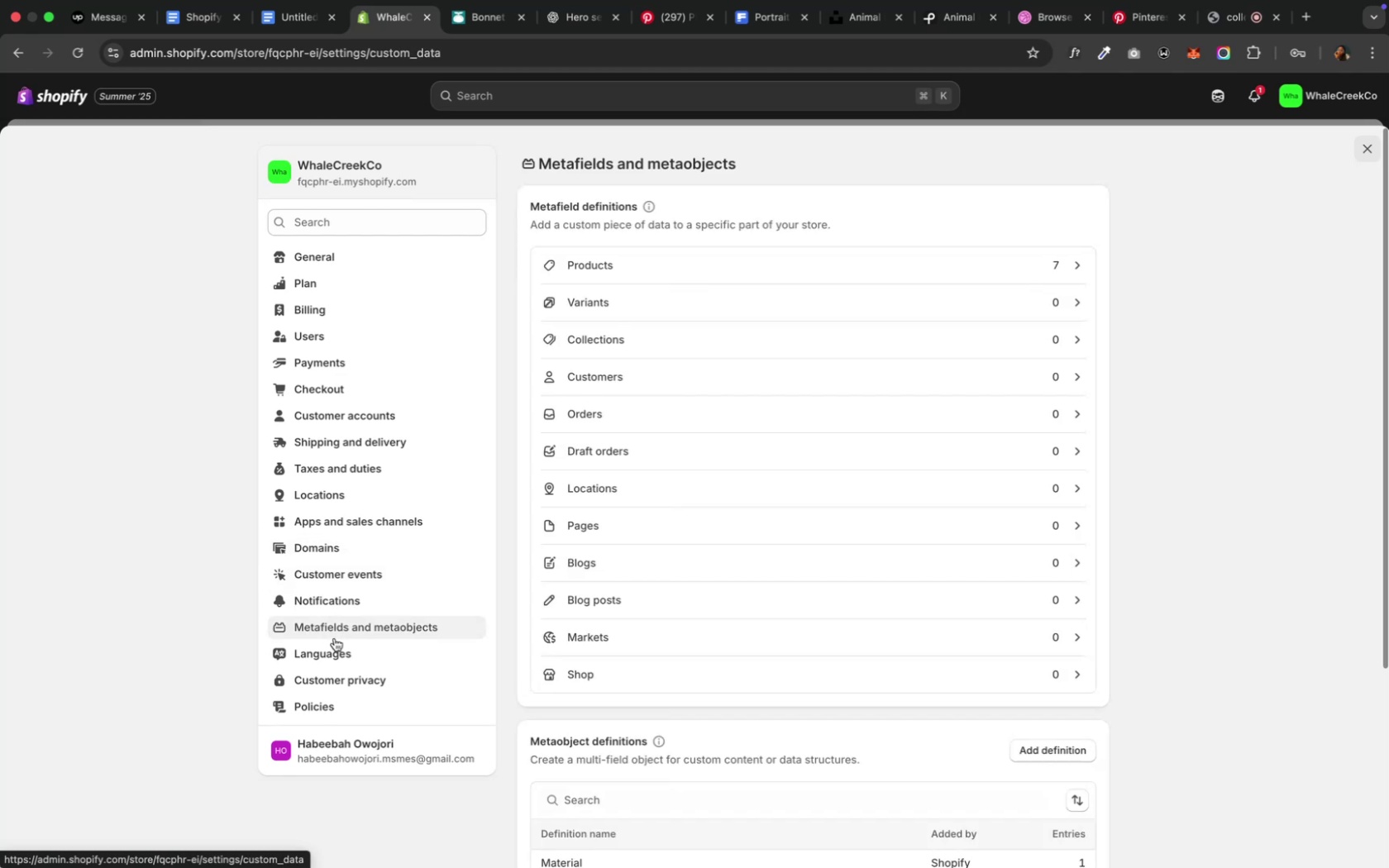 
wait(6.52)
 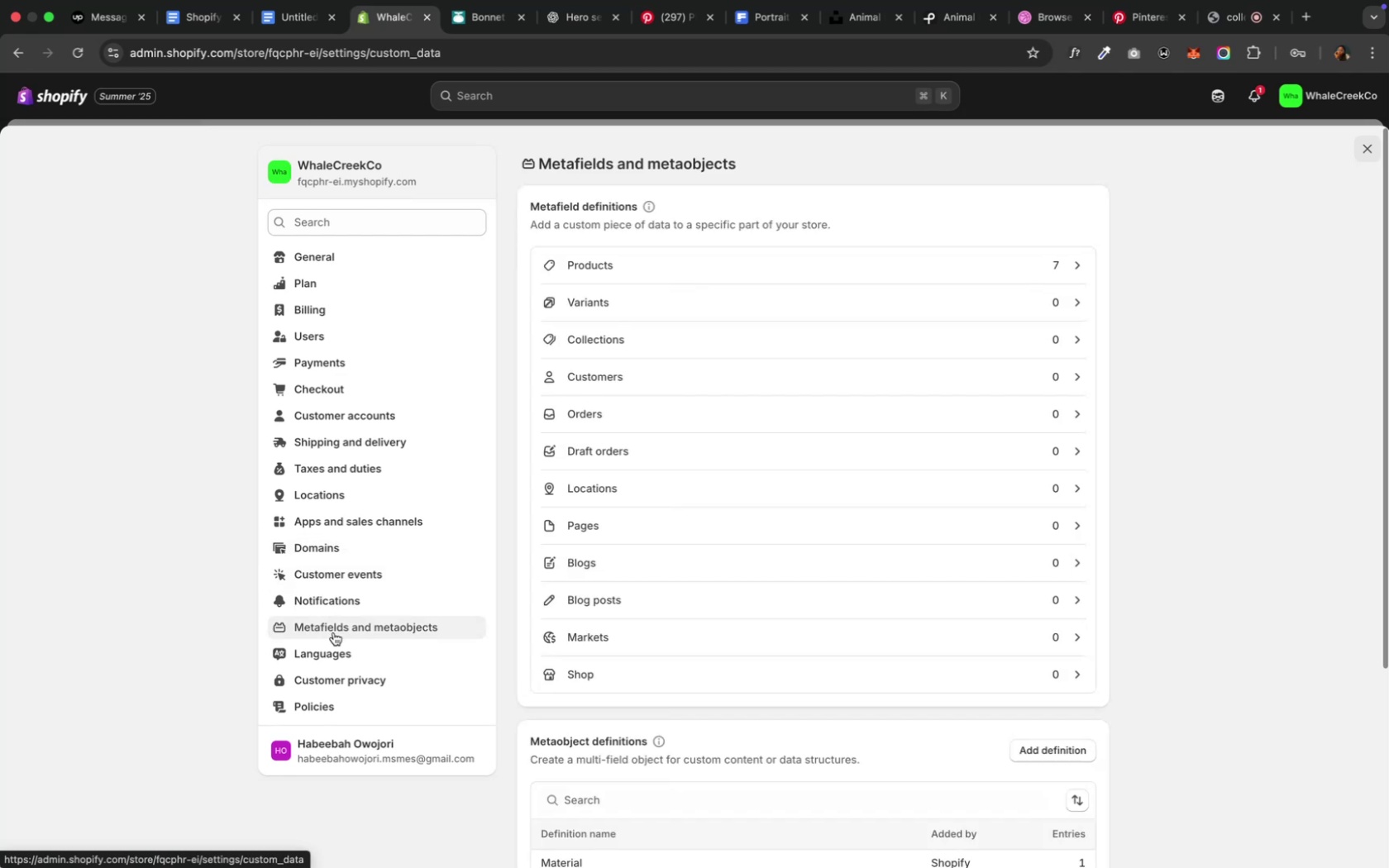 
left_click([334, 703])
 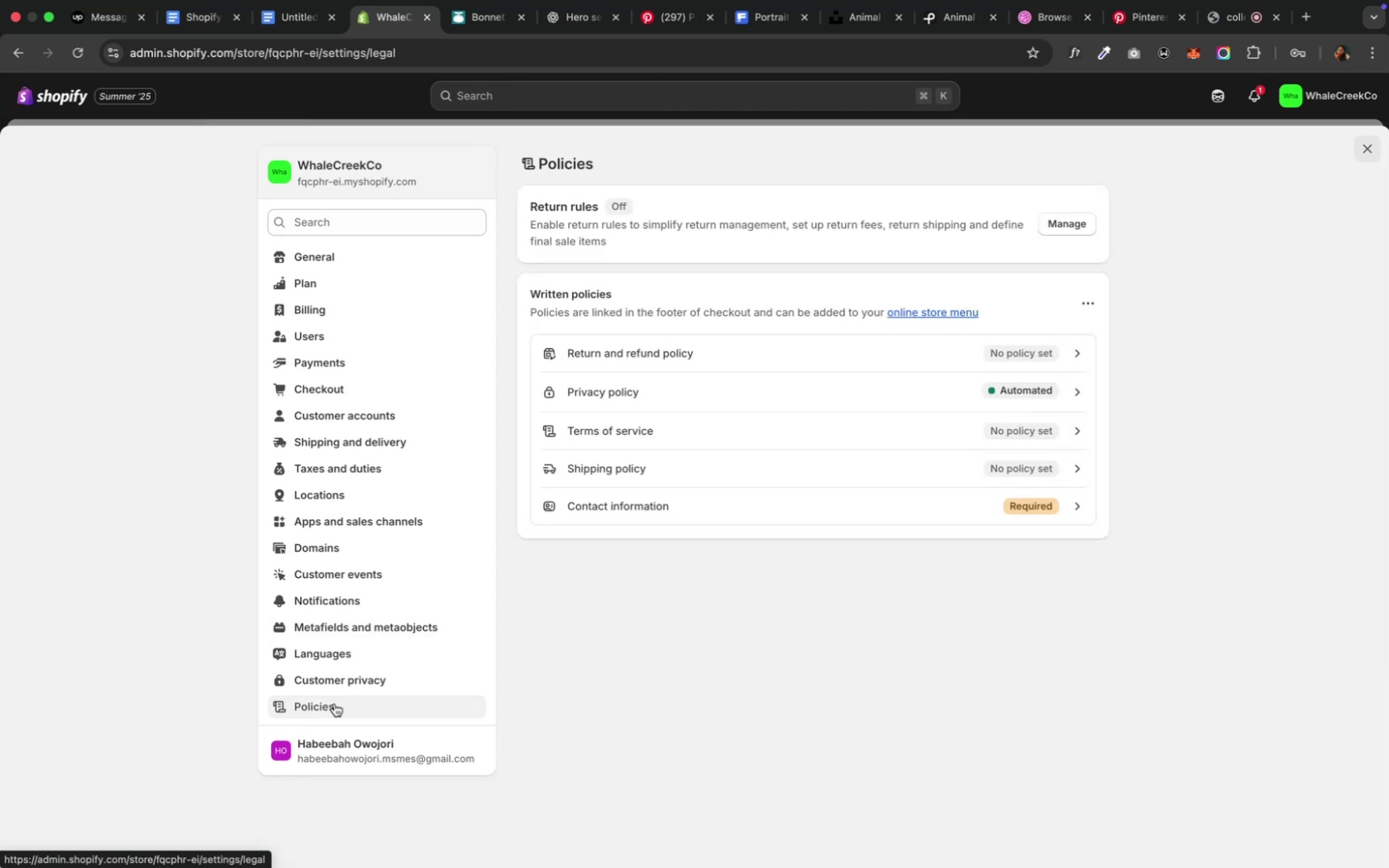 
wait(7.9)
 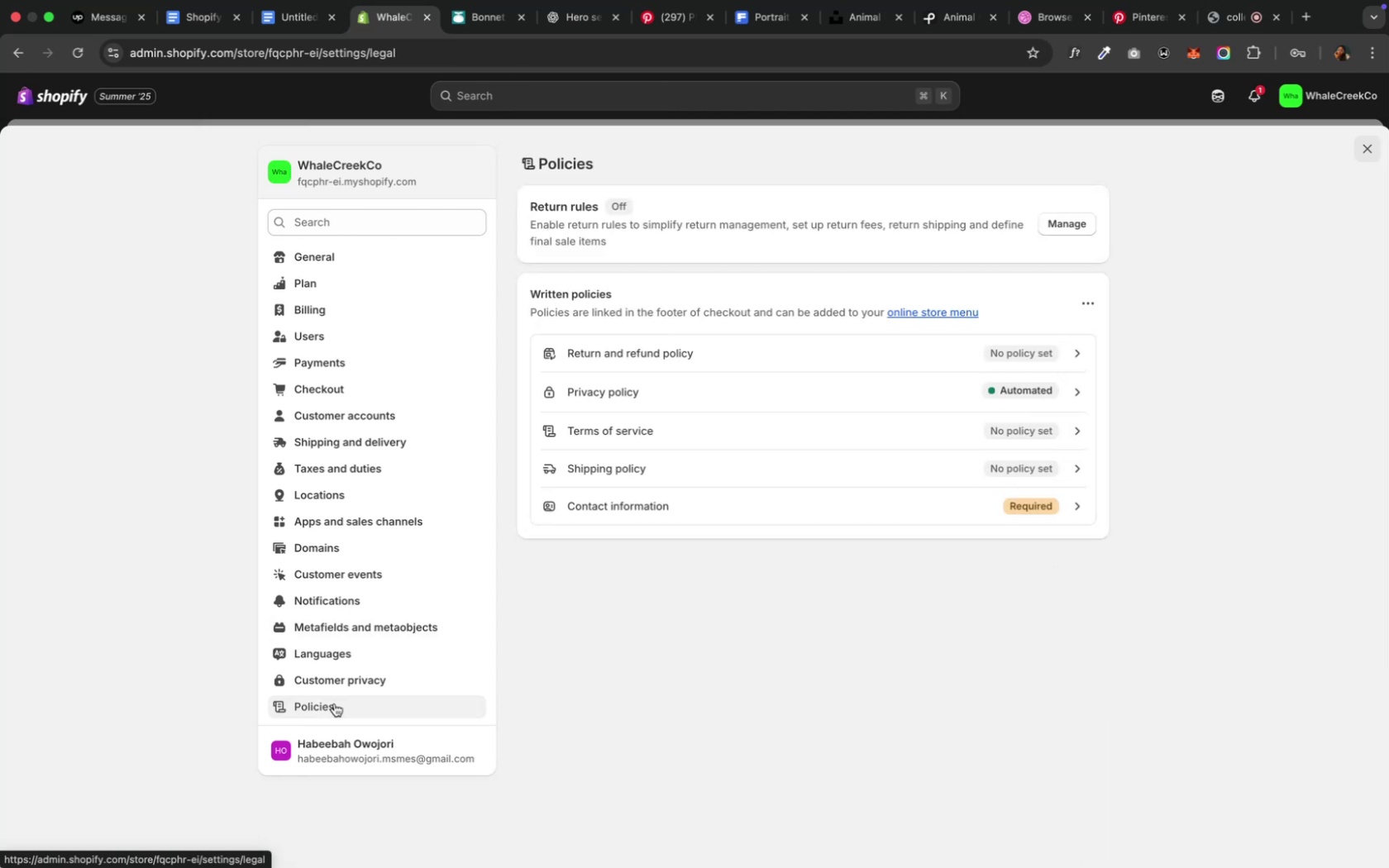 
mouse_move([1054, 331])
 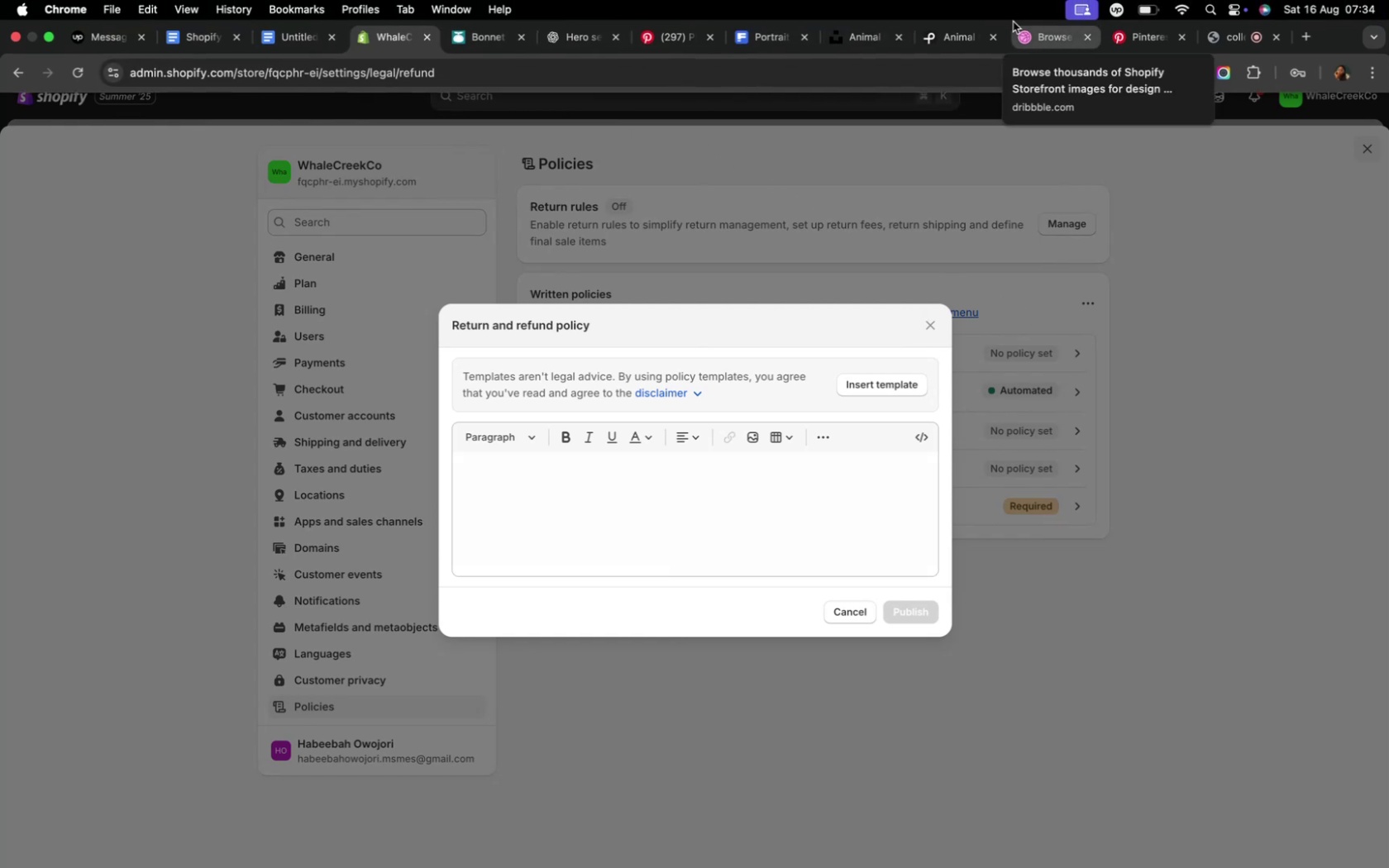 
wait(7.61)
 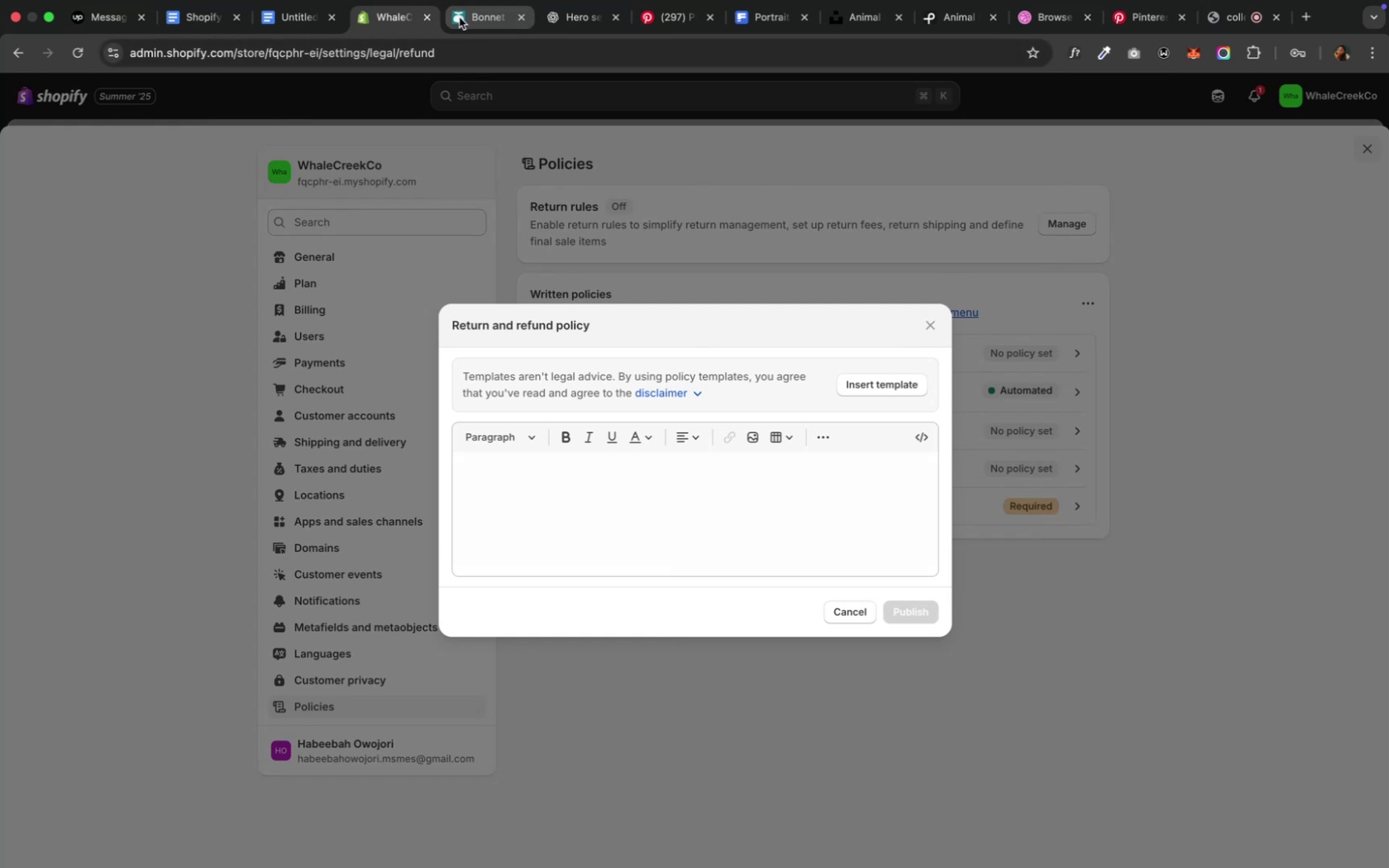 
left_click([50, 38])
 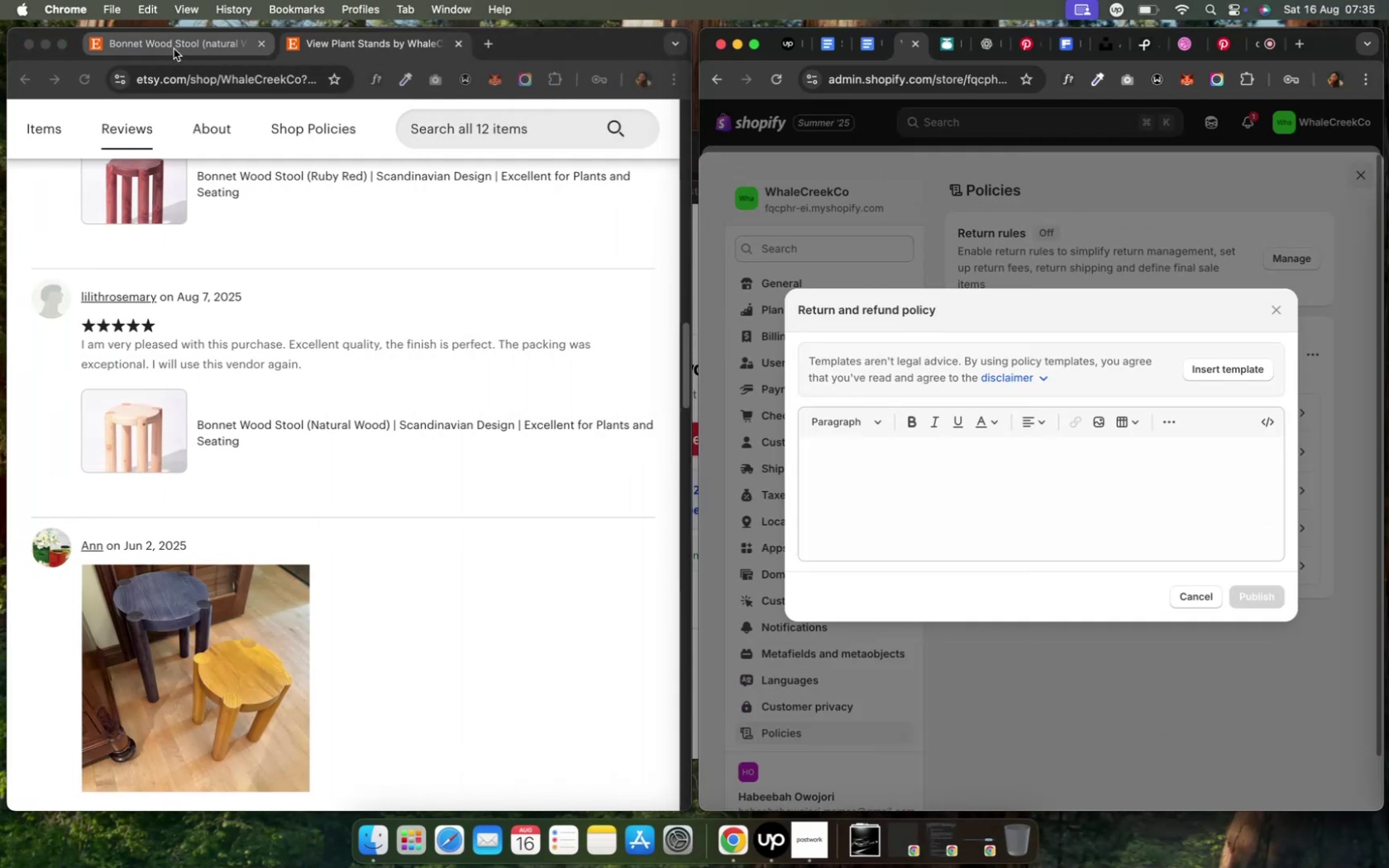 
left_click([309, 127])
 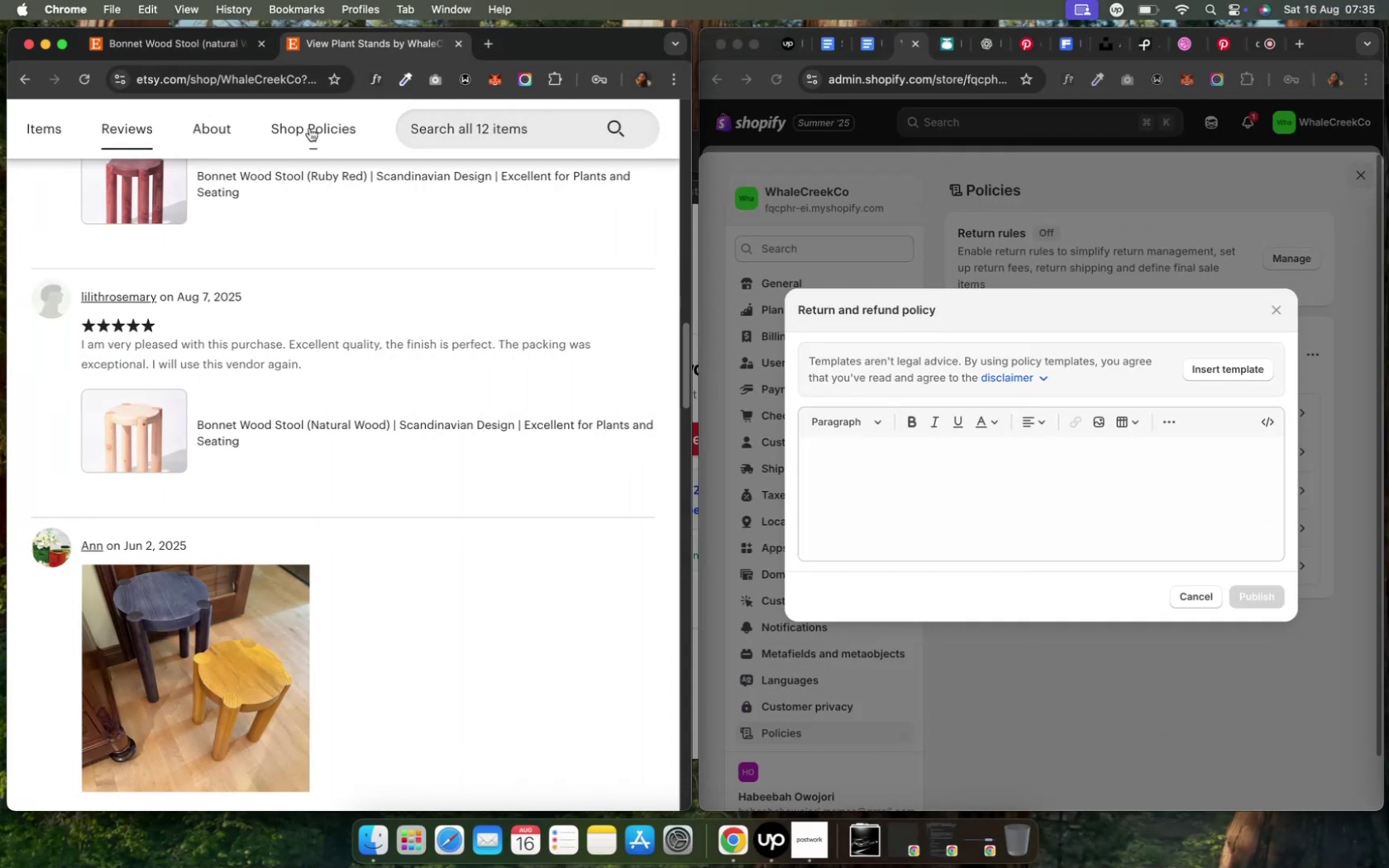 
left_click([309, 131])
 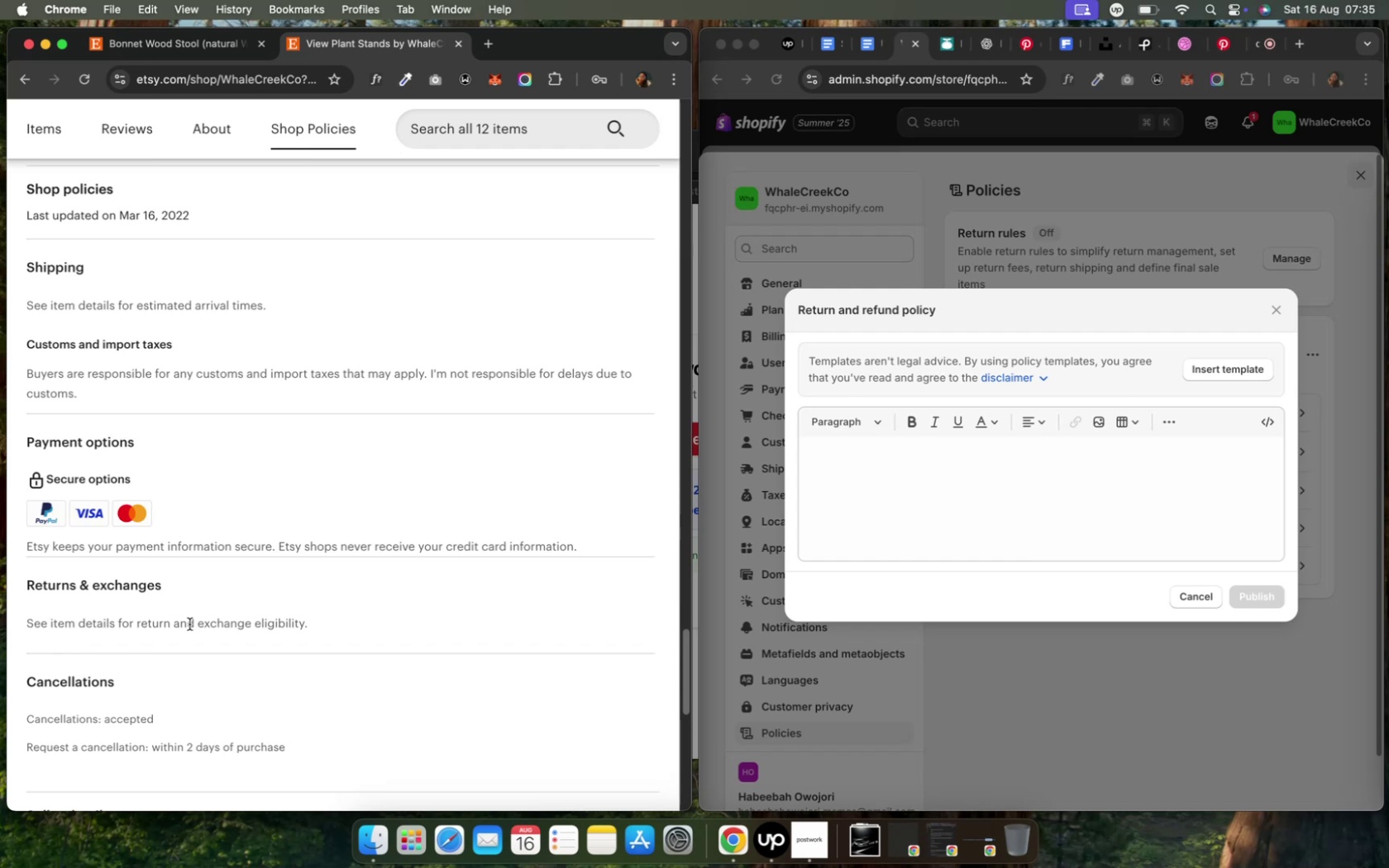 
wait(17.68)
 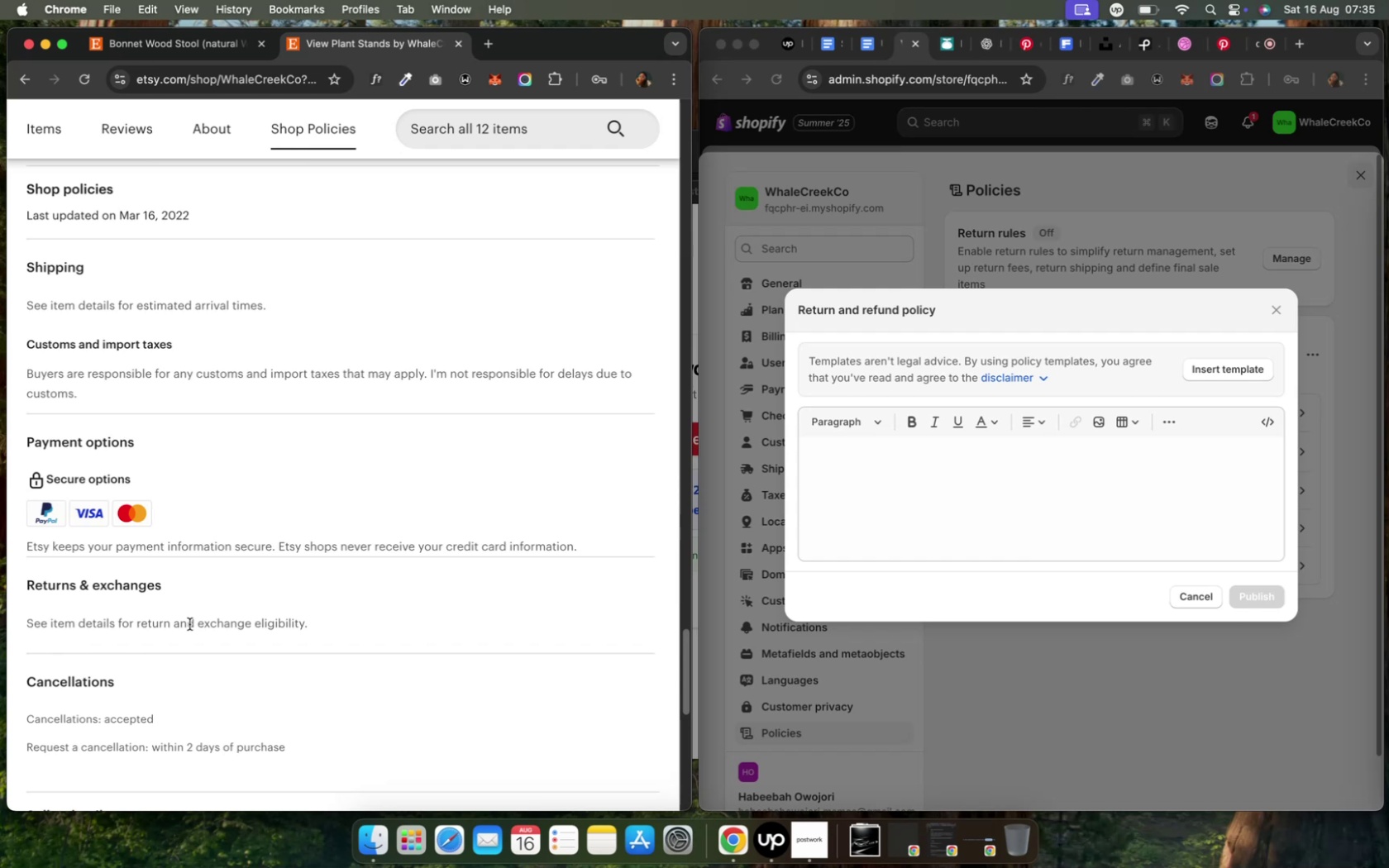 
scroll: coordinate [421, 389], scroll_direction: up, amount: 5.0
 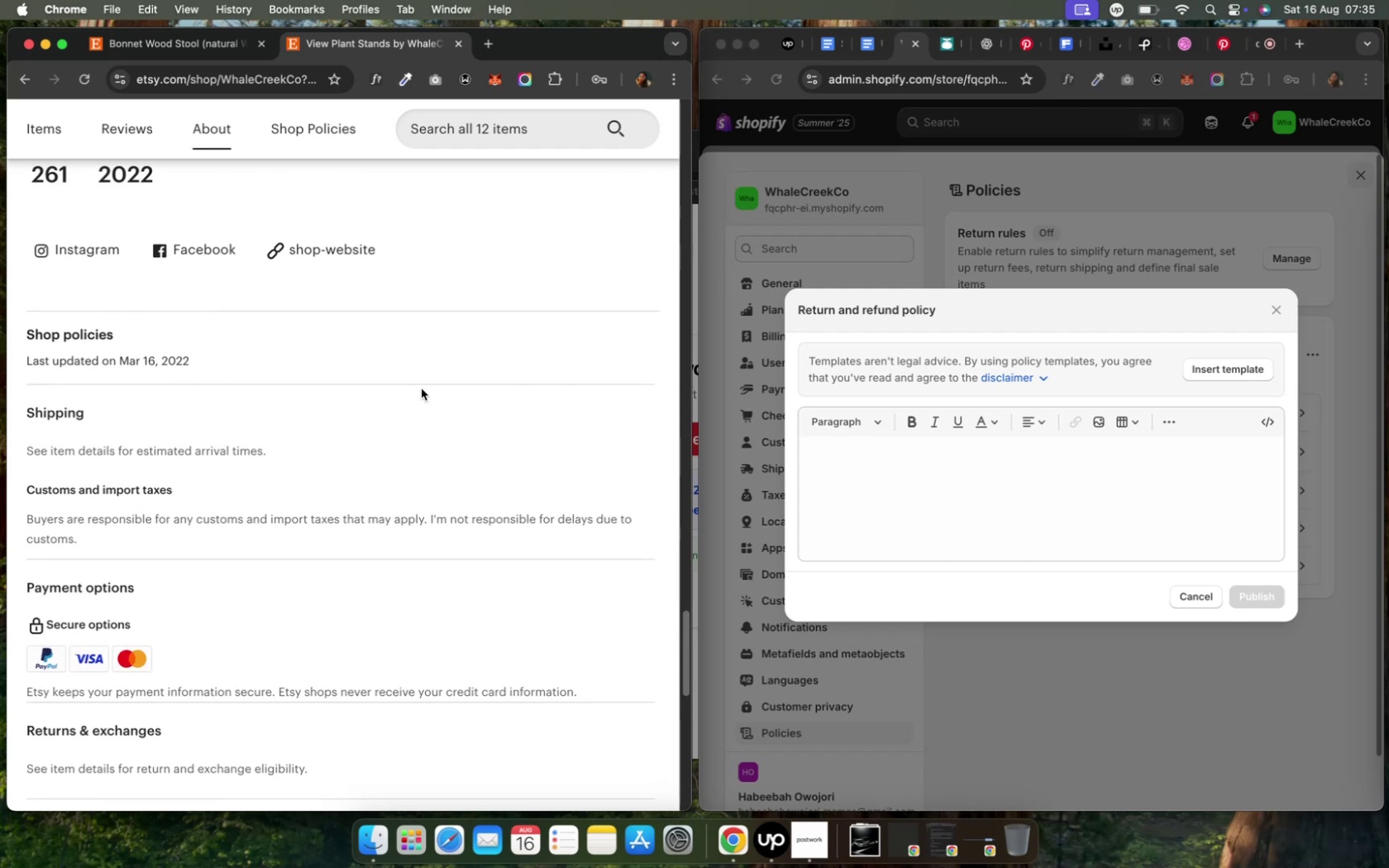 
scroll: coordinate [421, 389], scroll_direction: down, amount: 12.0
 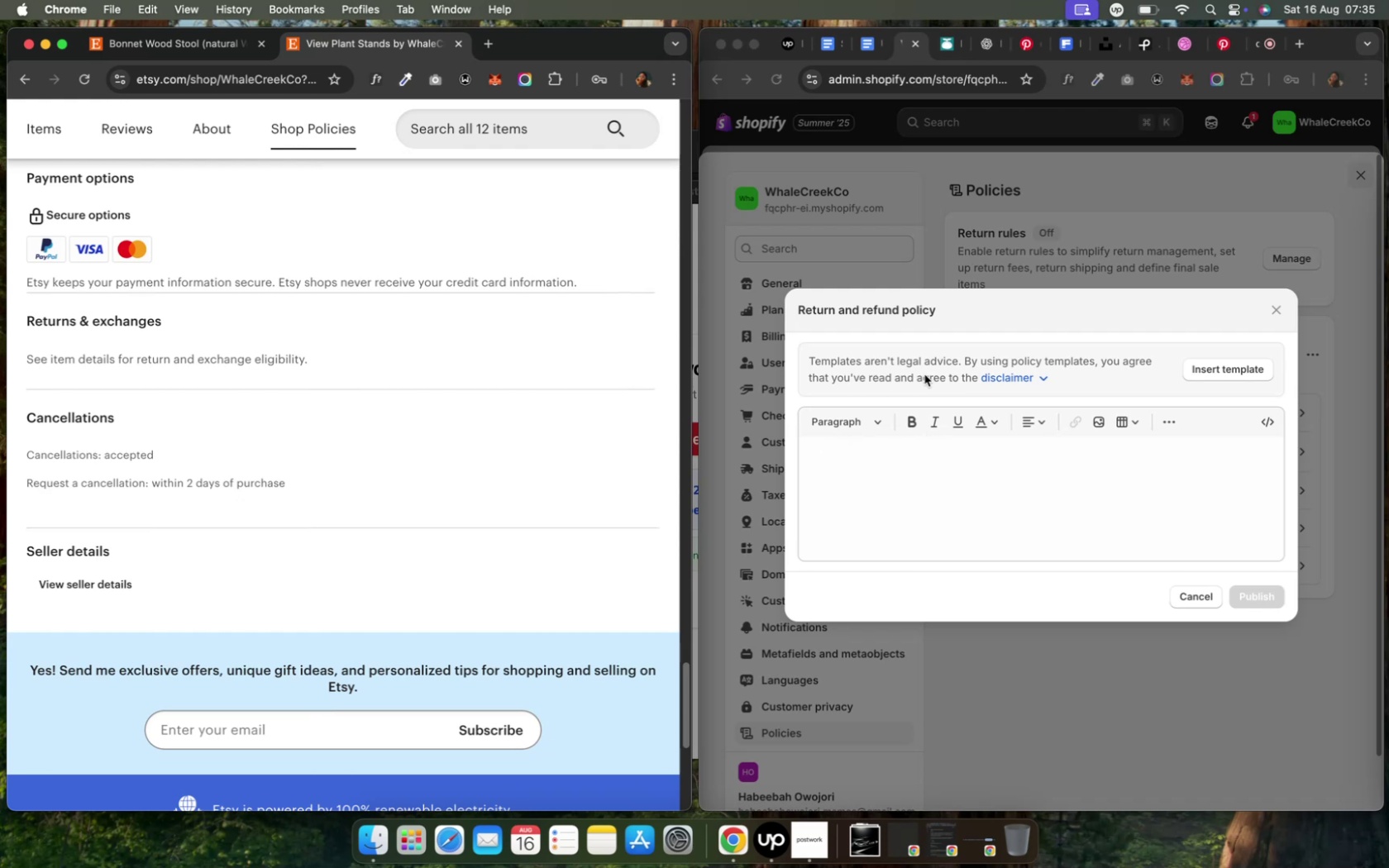 
wait(5.62)
 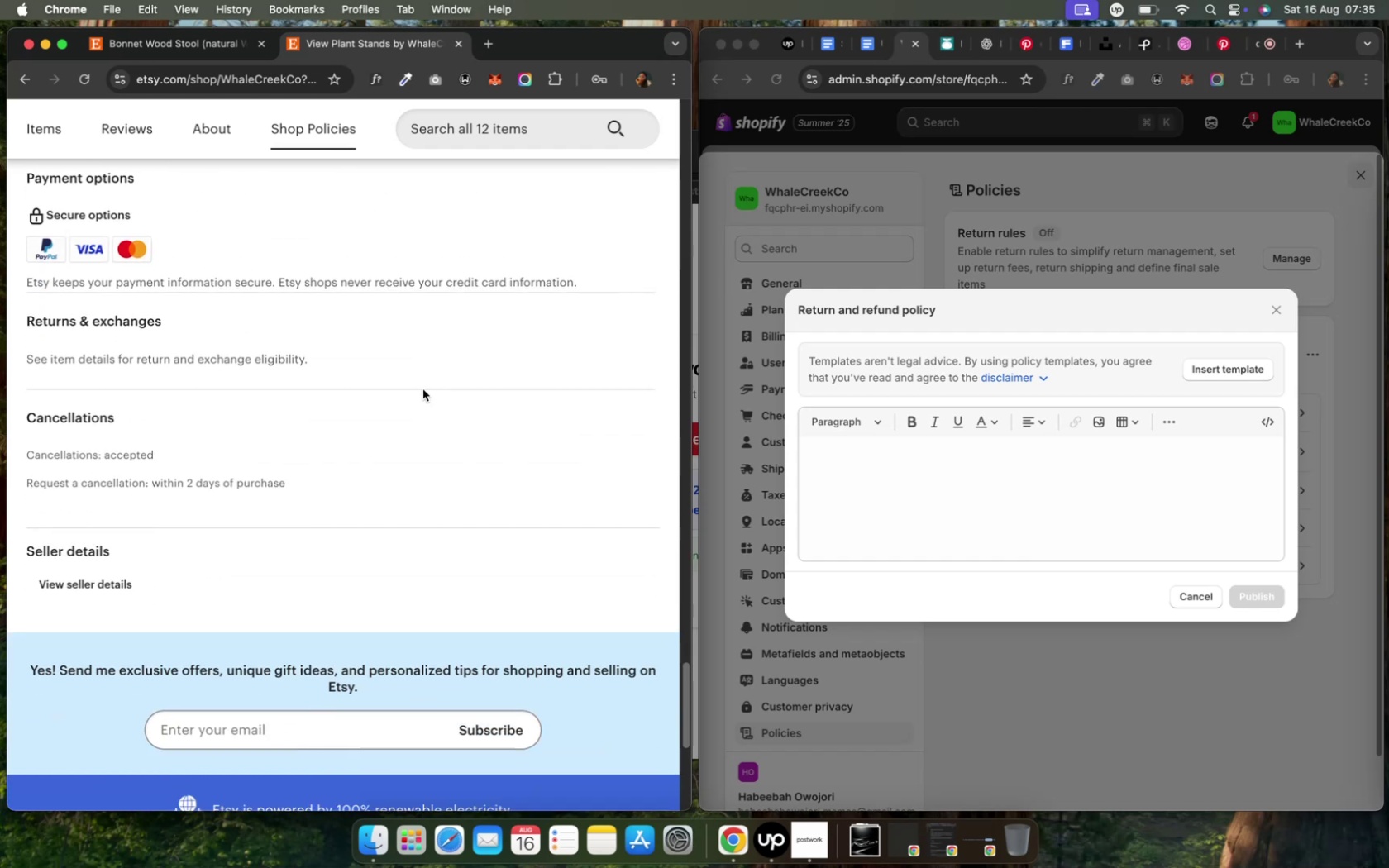 
left_click([1177, 594])
 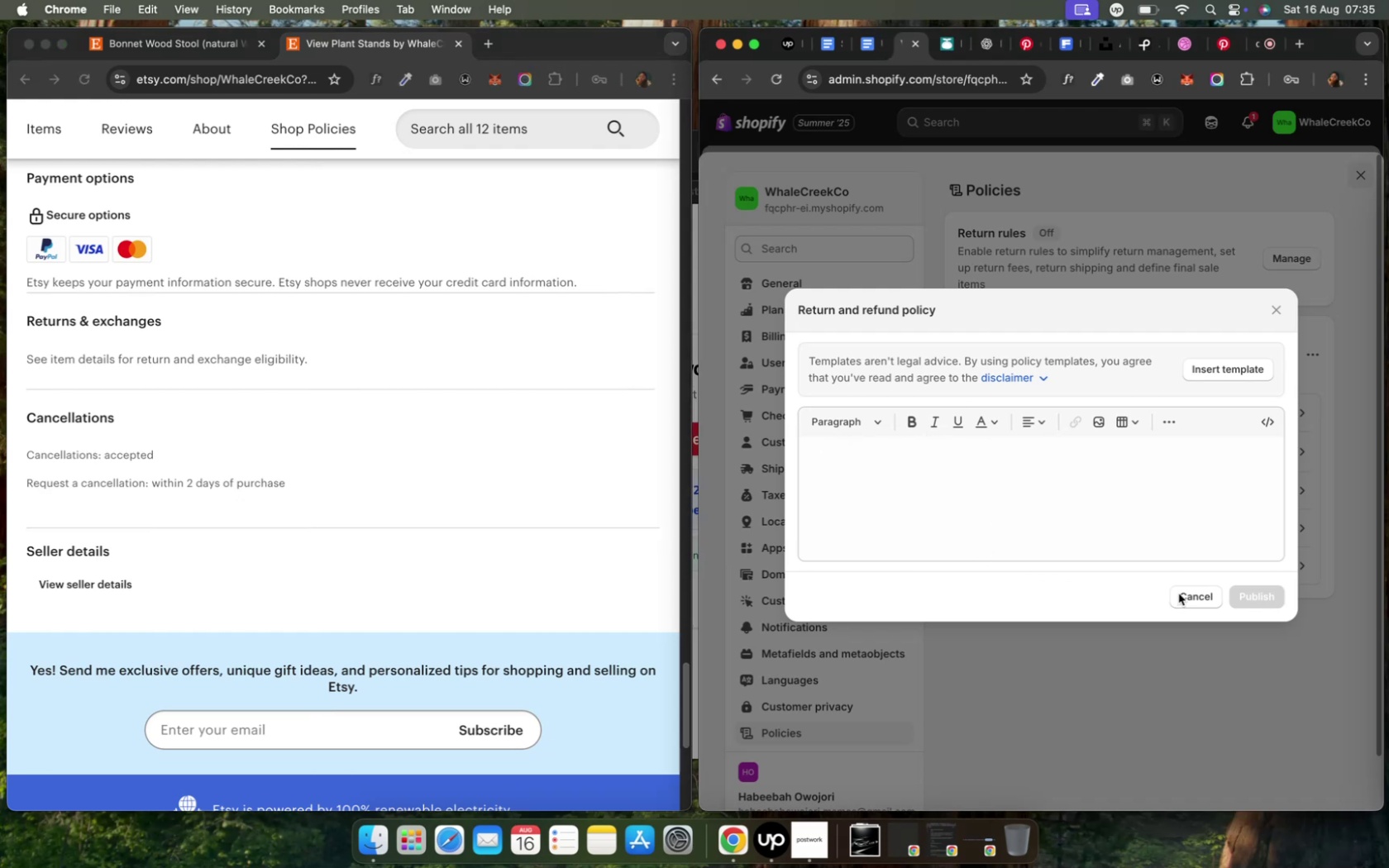 
left_click([1180, 599])
 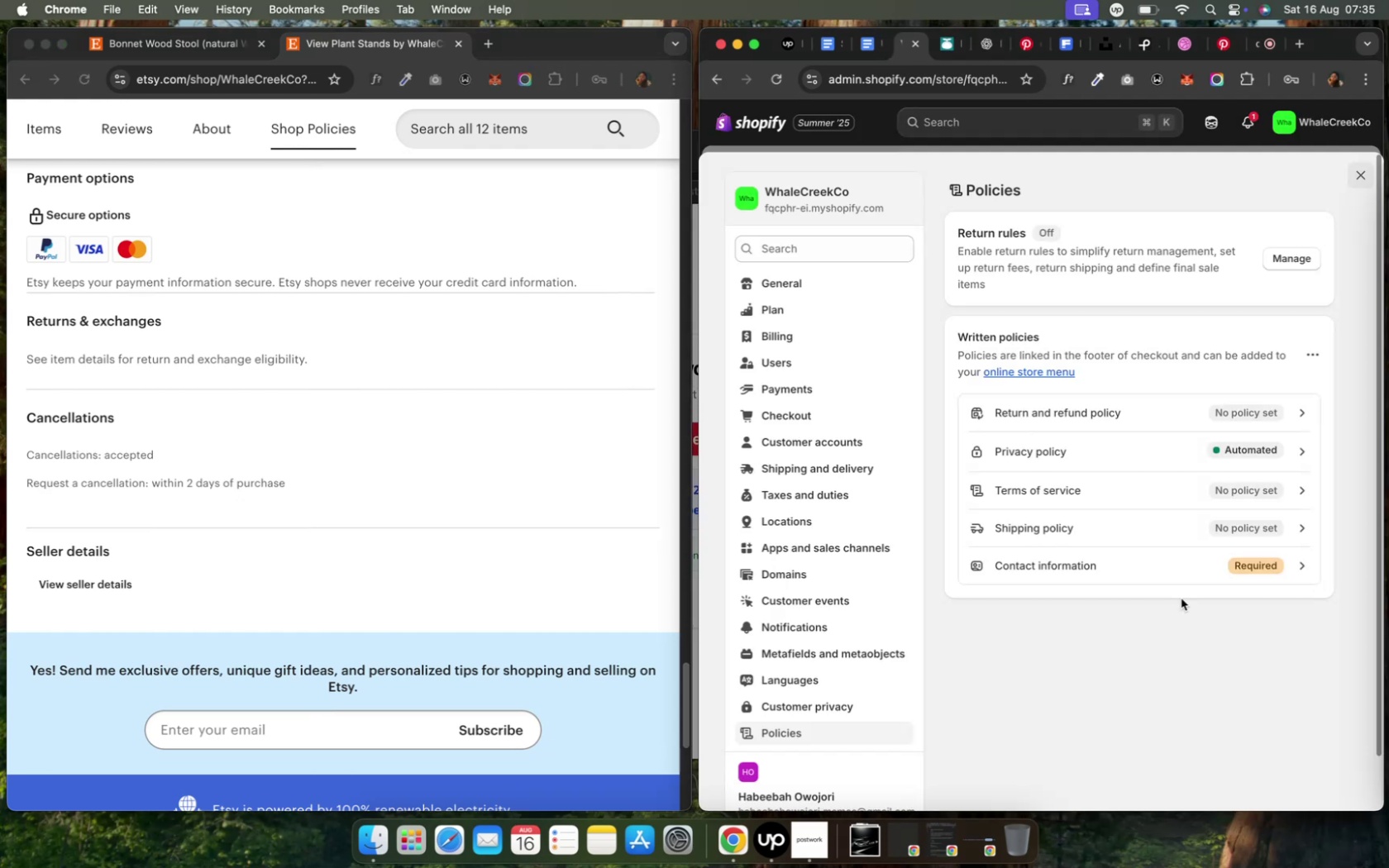 
left_click([1177, 578])
 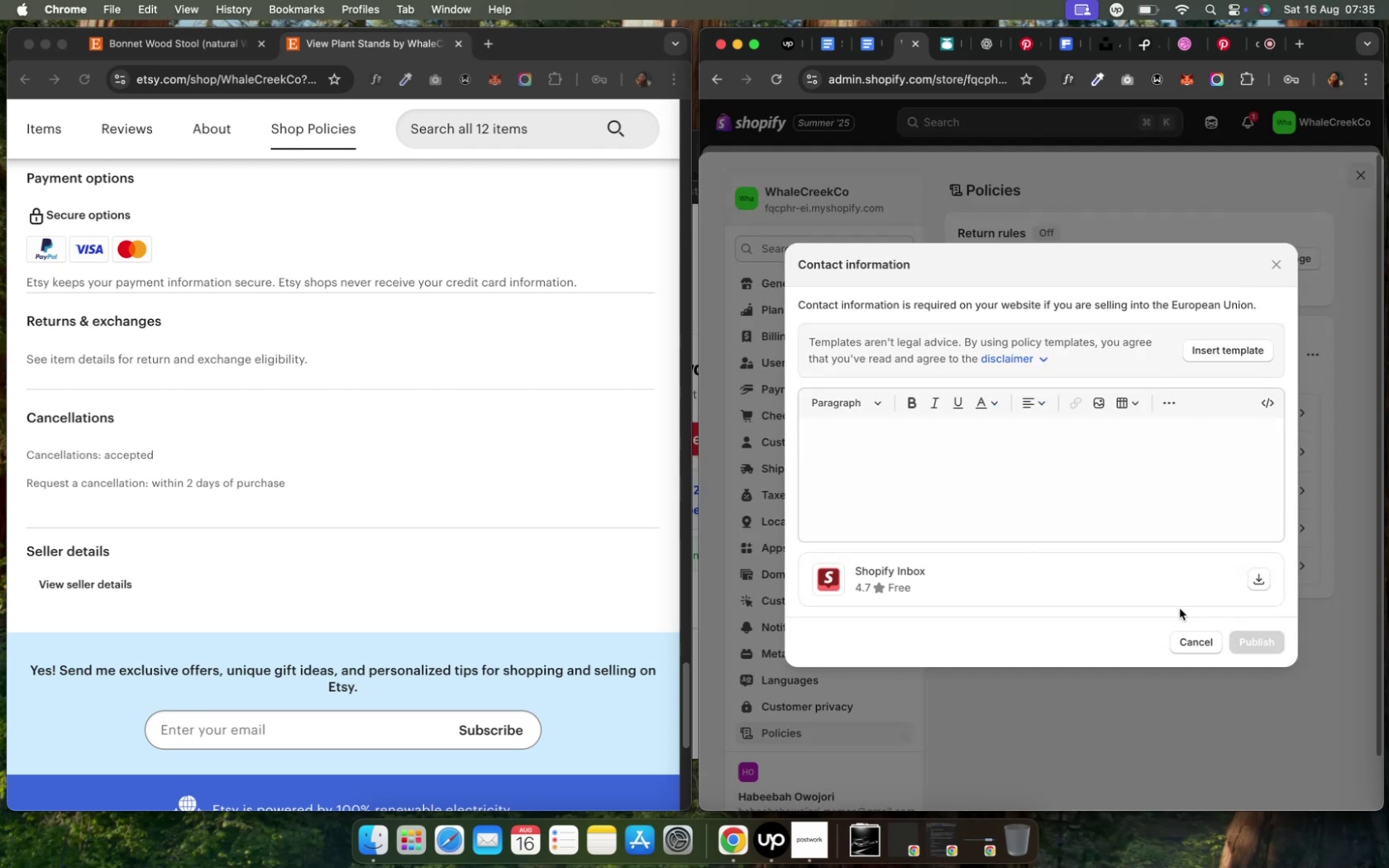 
wait(5.41)
 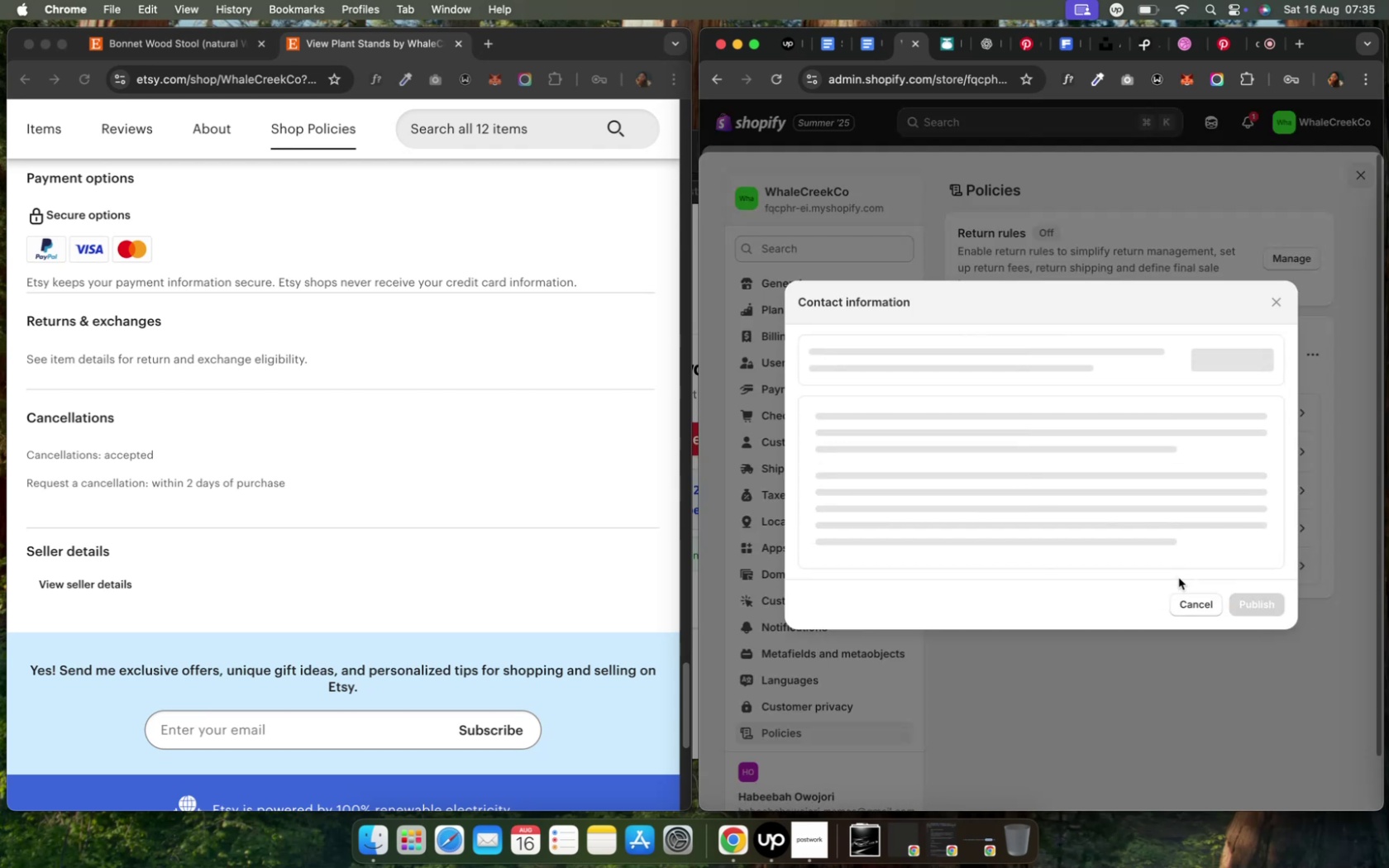 
left_click([1185, 639])
 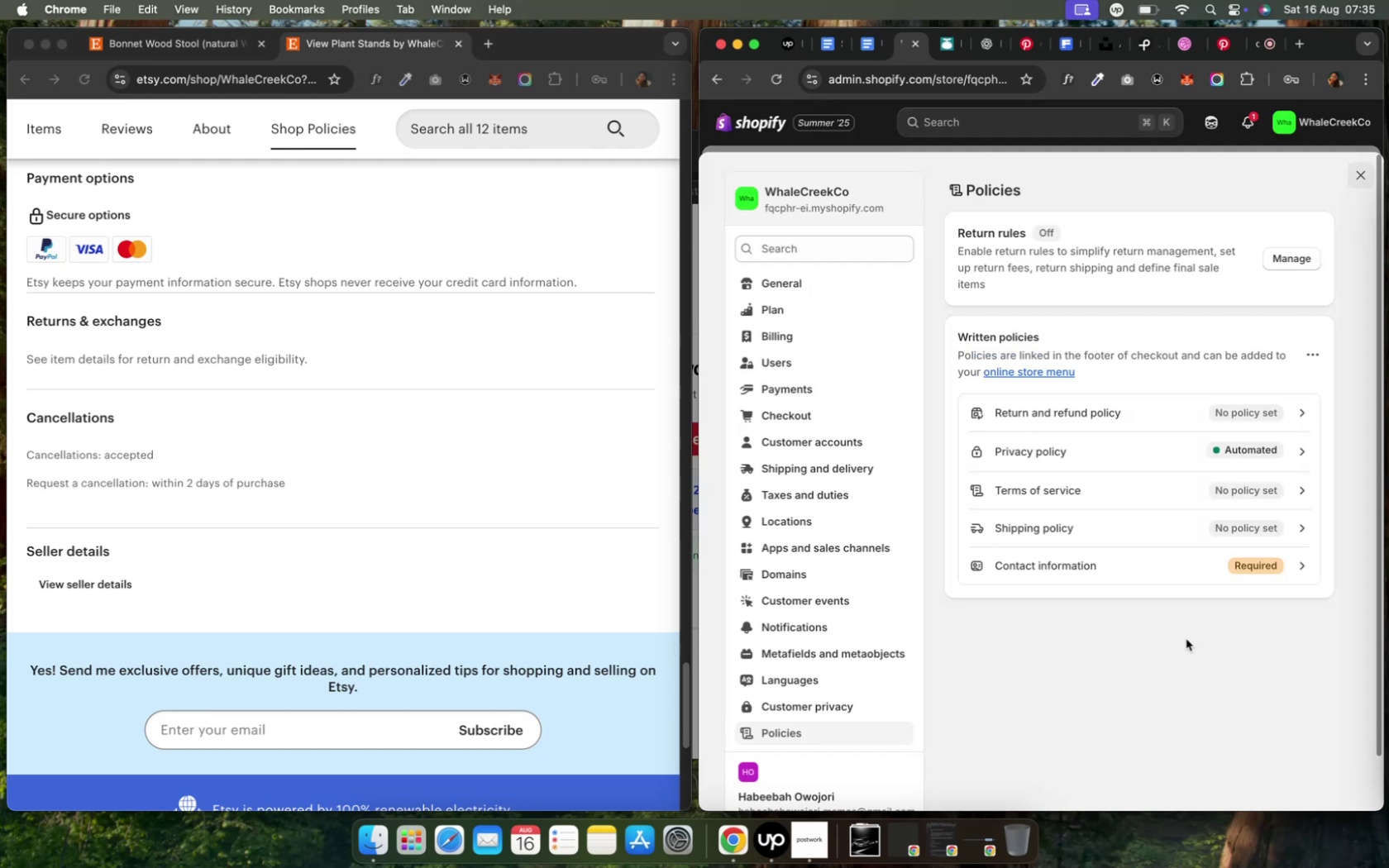 
mouse_move([1052, 460])
 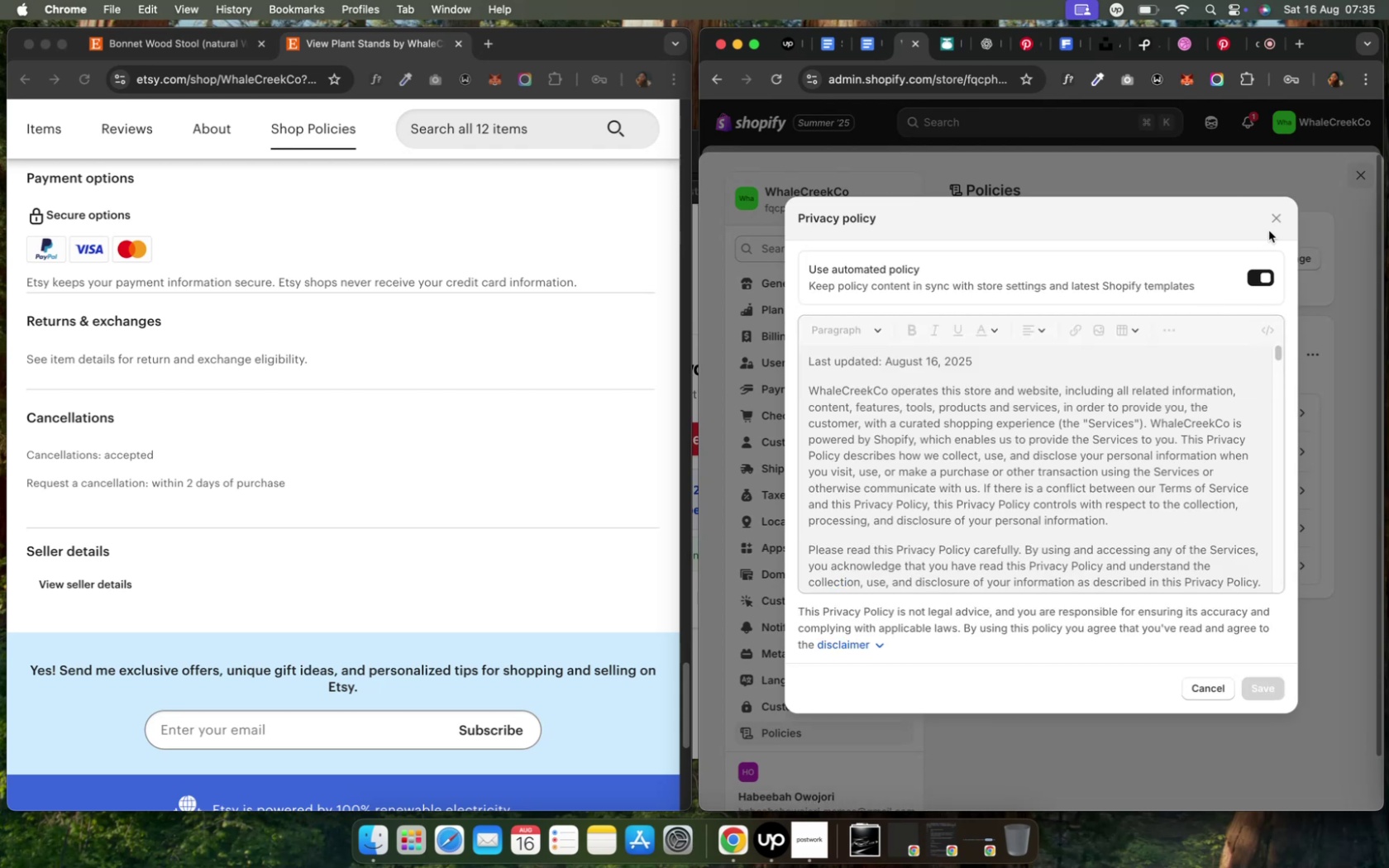 
left_click([1272, 226])
 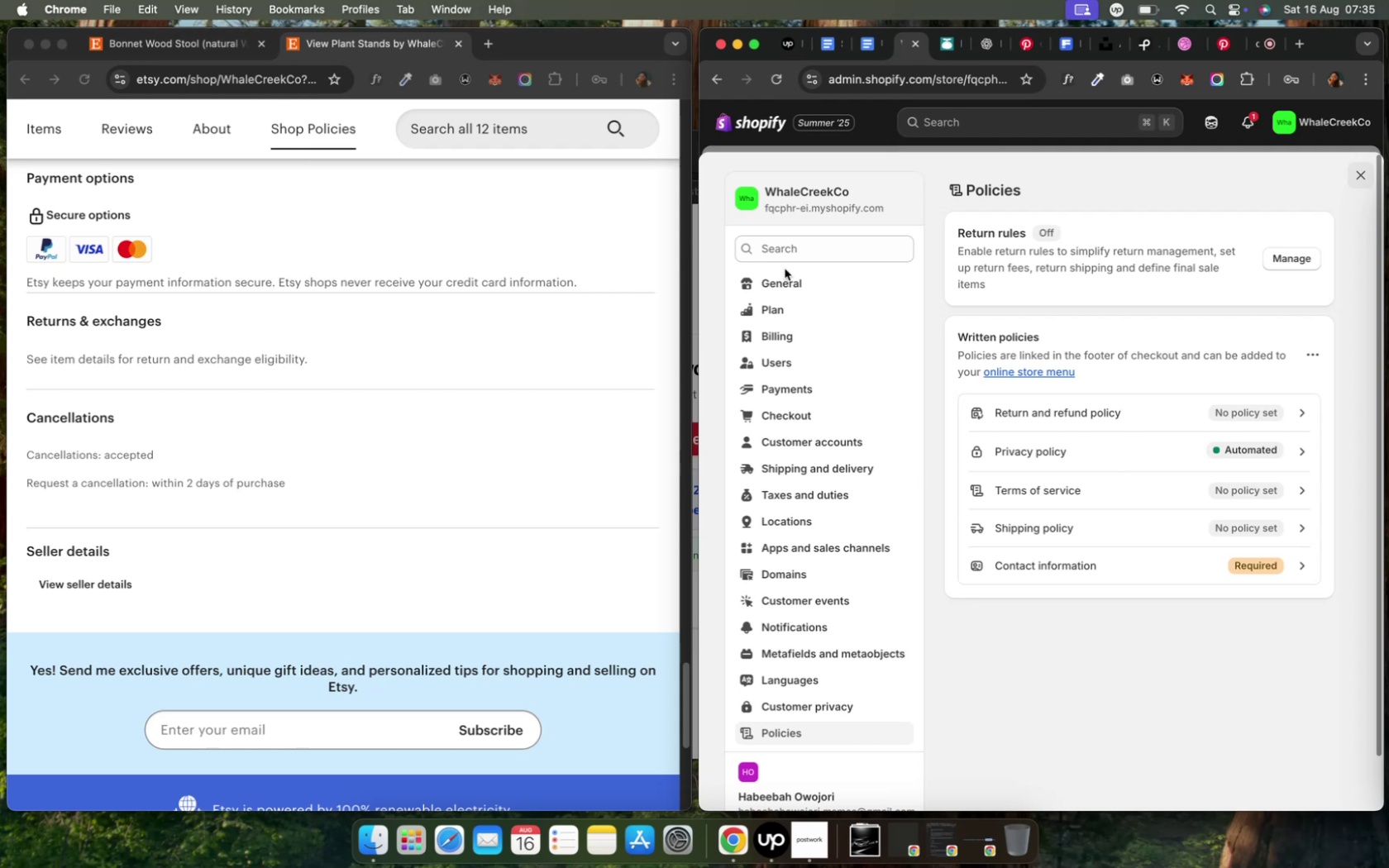 
wait(9.73)
 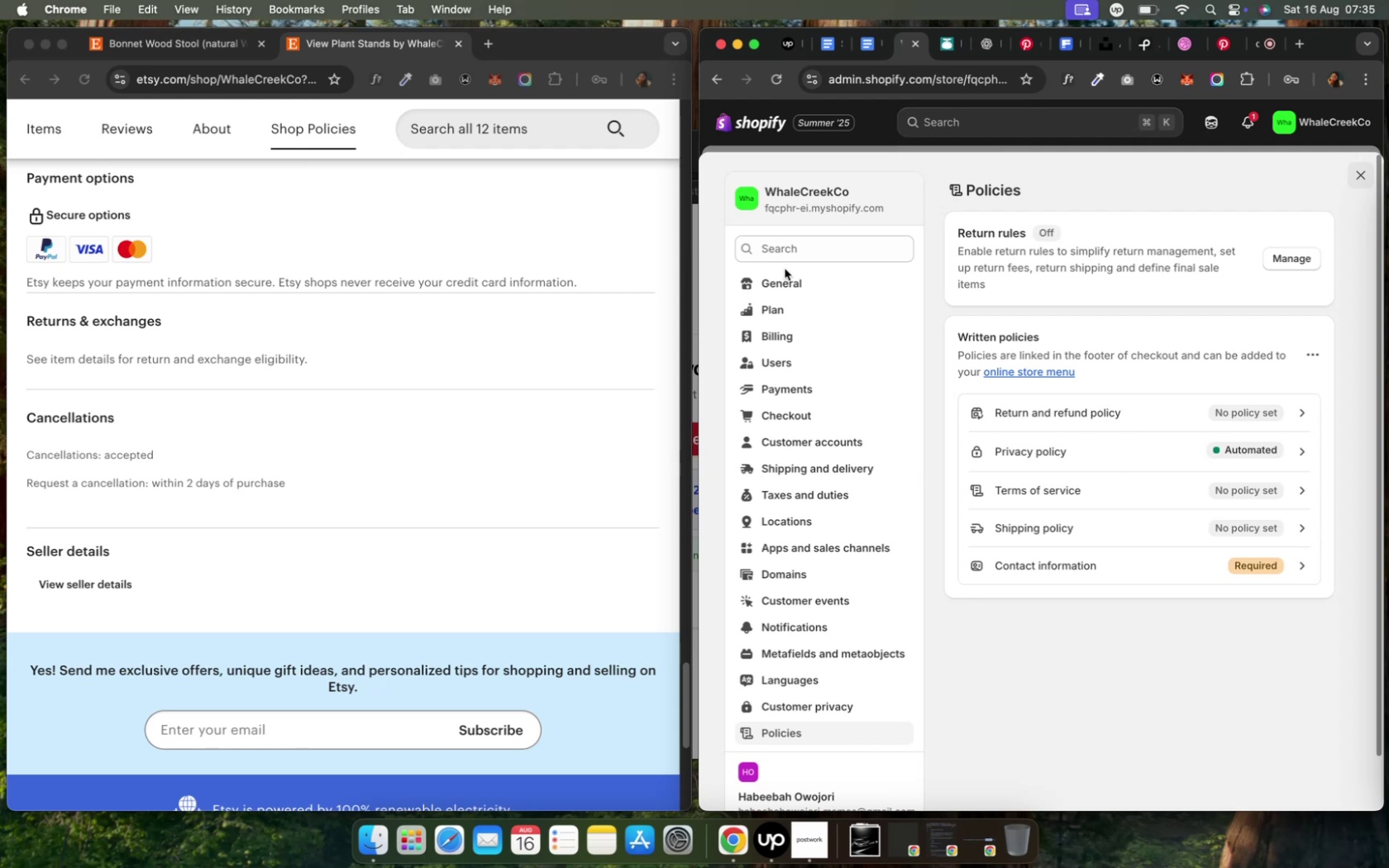 
left_click([1365, 184])
 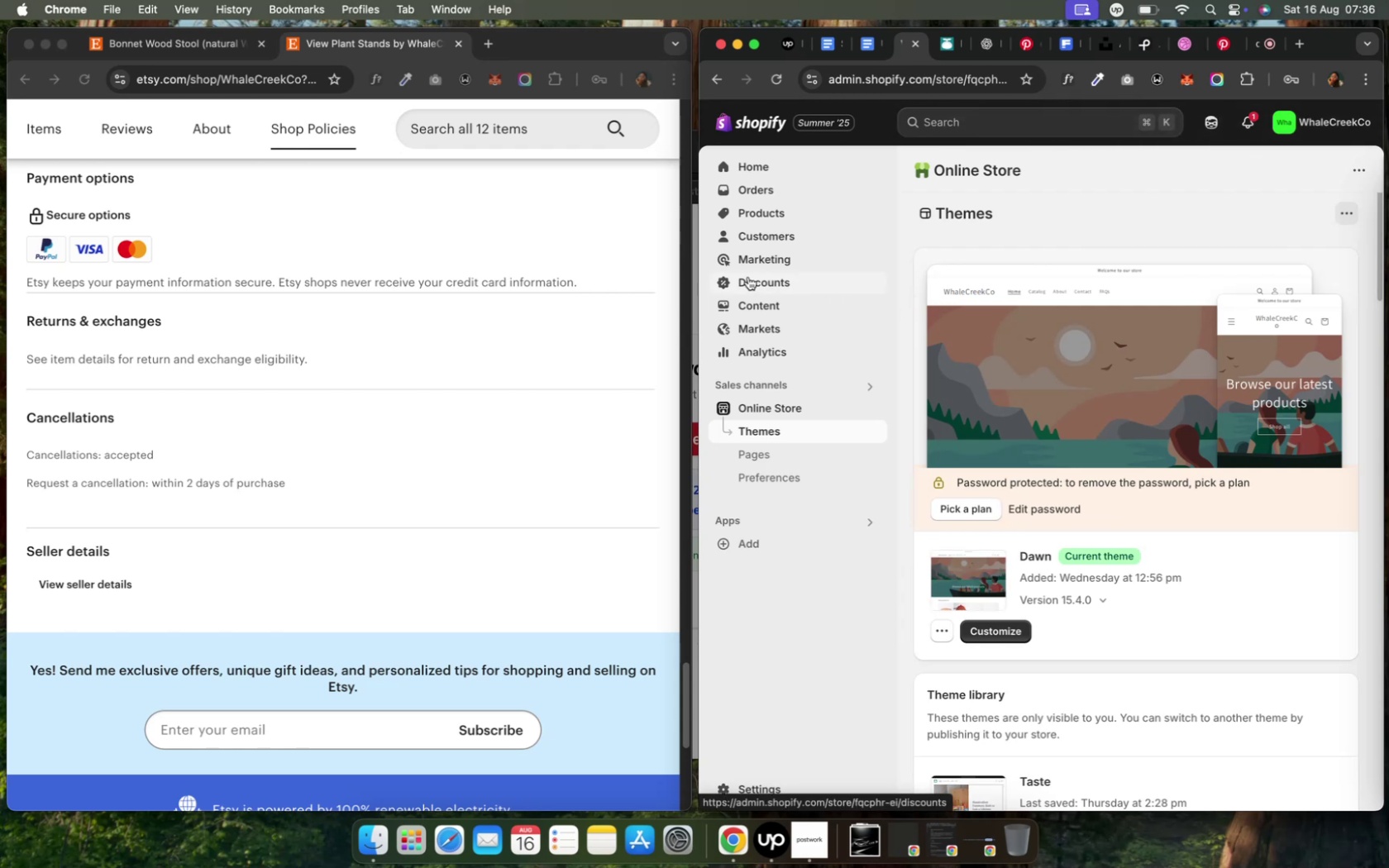 
wait(12.03)
 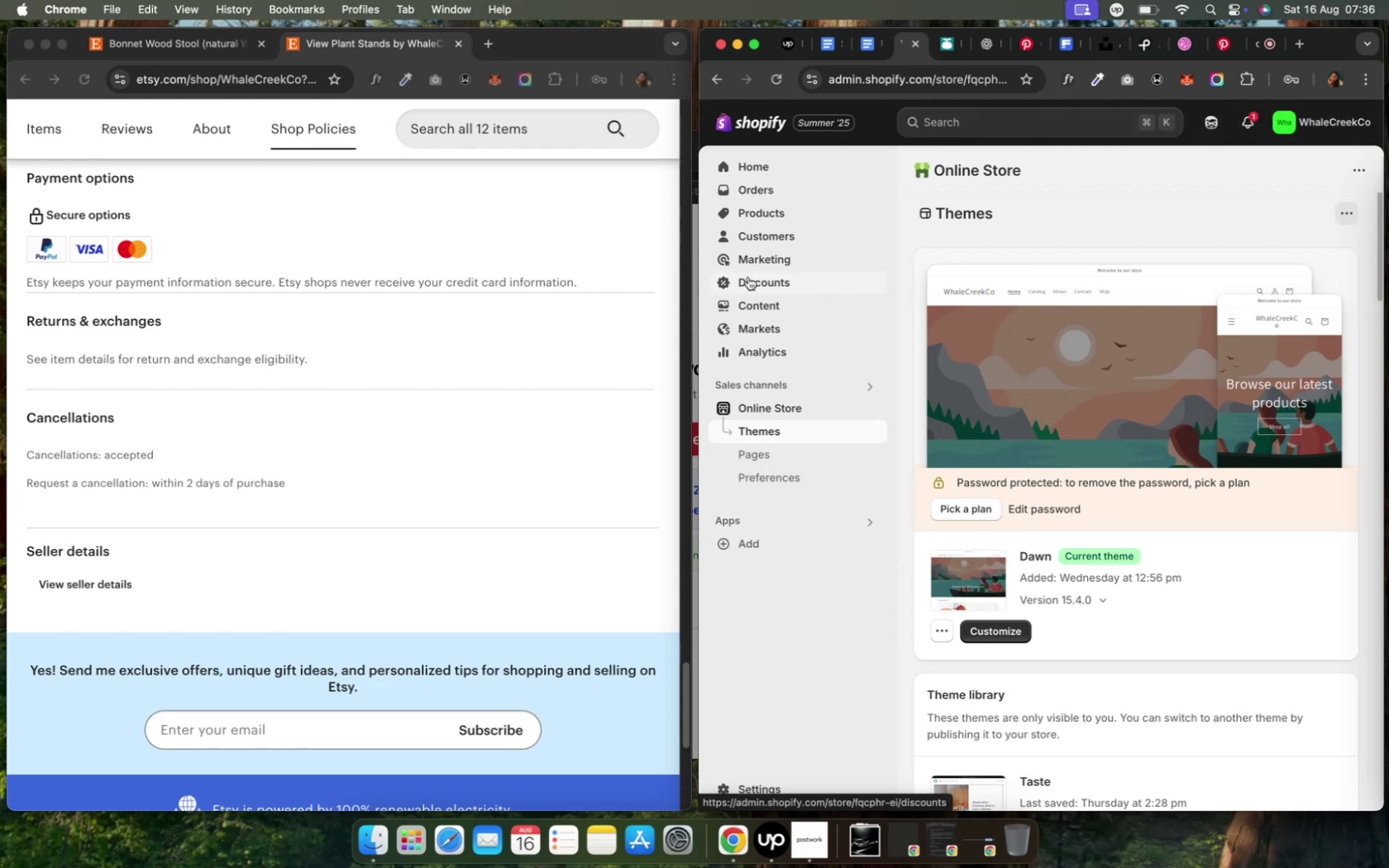 
left_click([766, 237])
 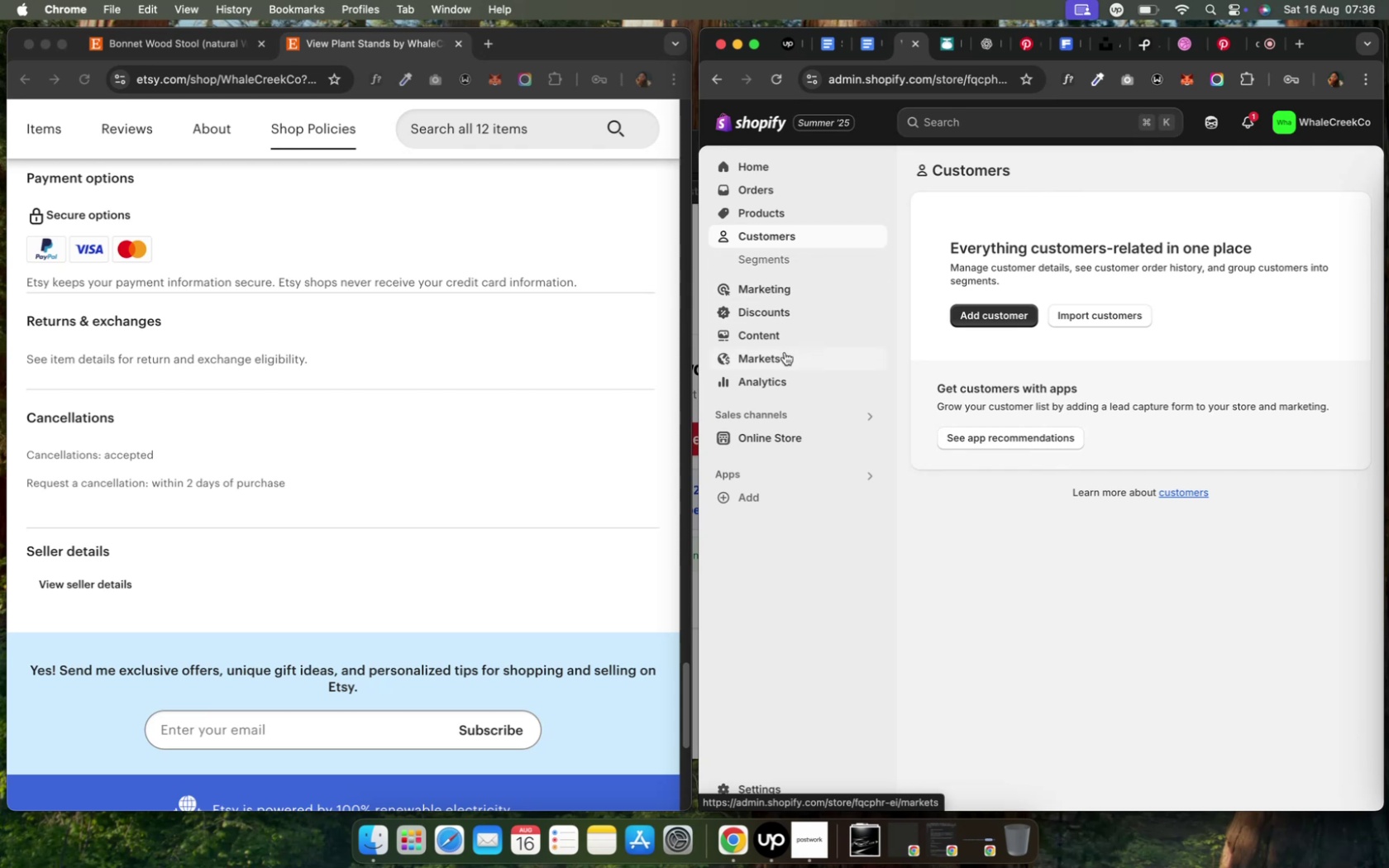 
wait(5.24)
 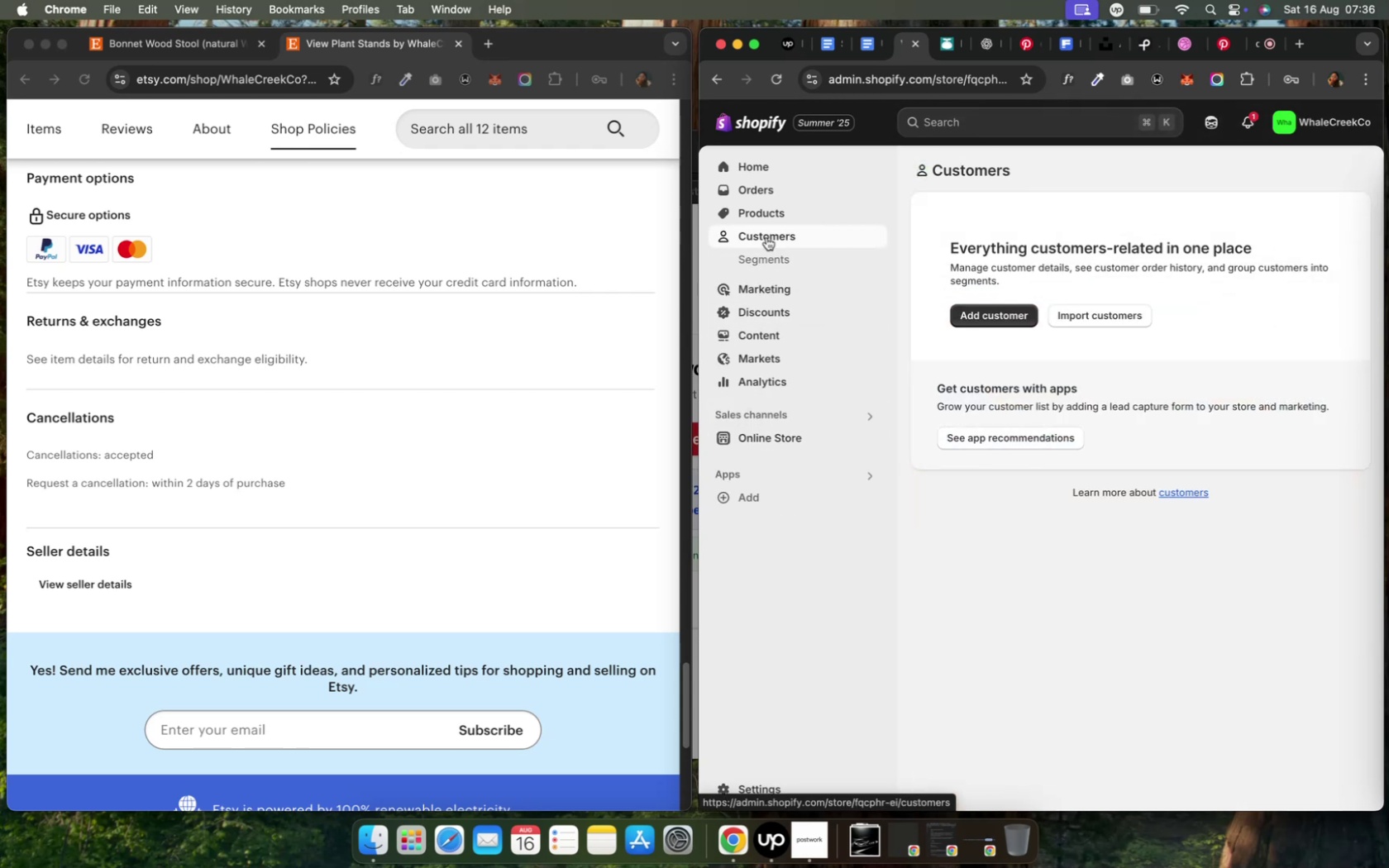 
left_click([790, 360])
 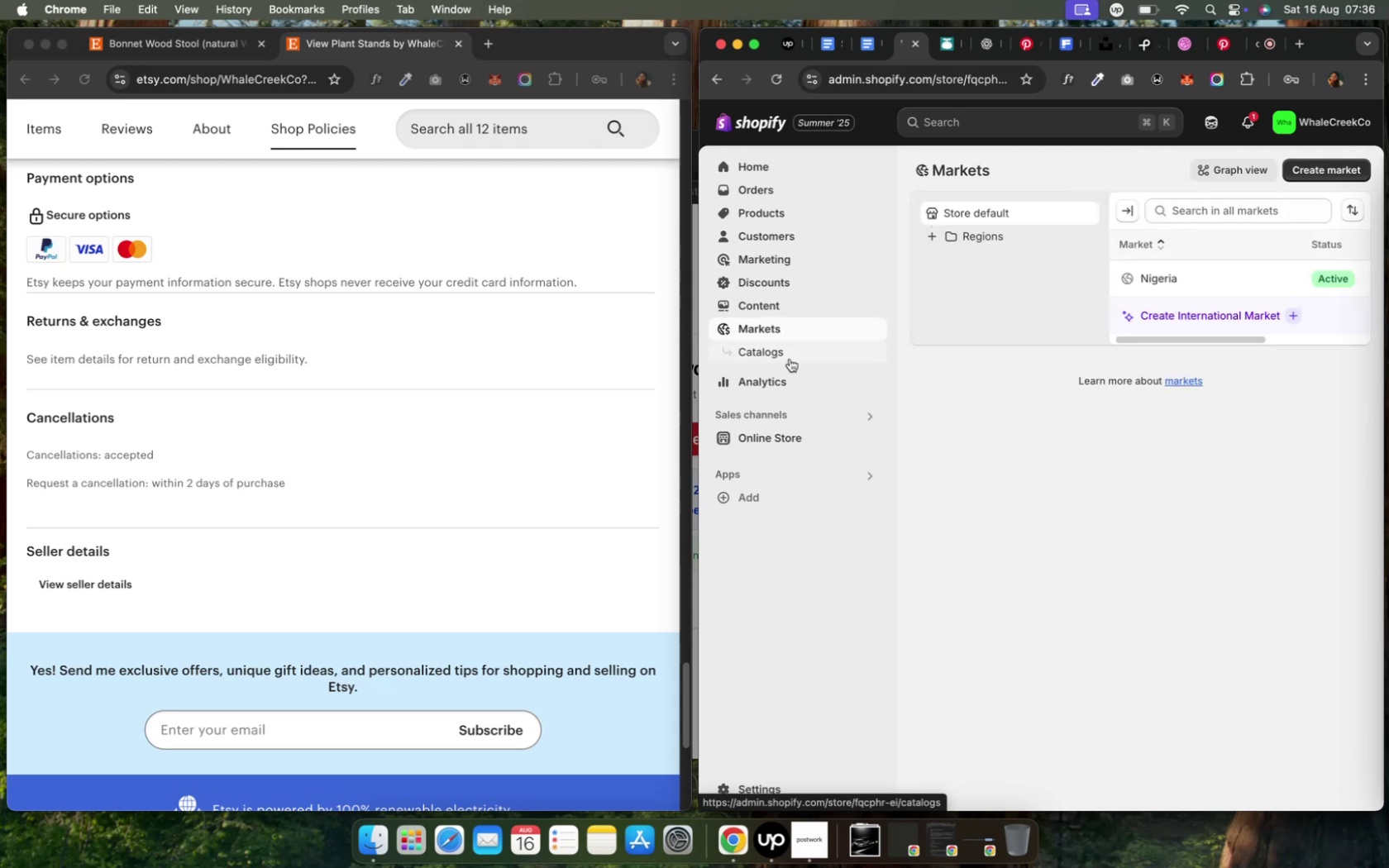 
wait(9.08)
 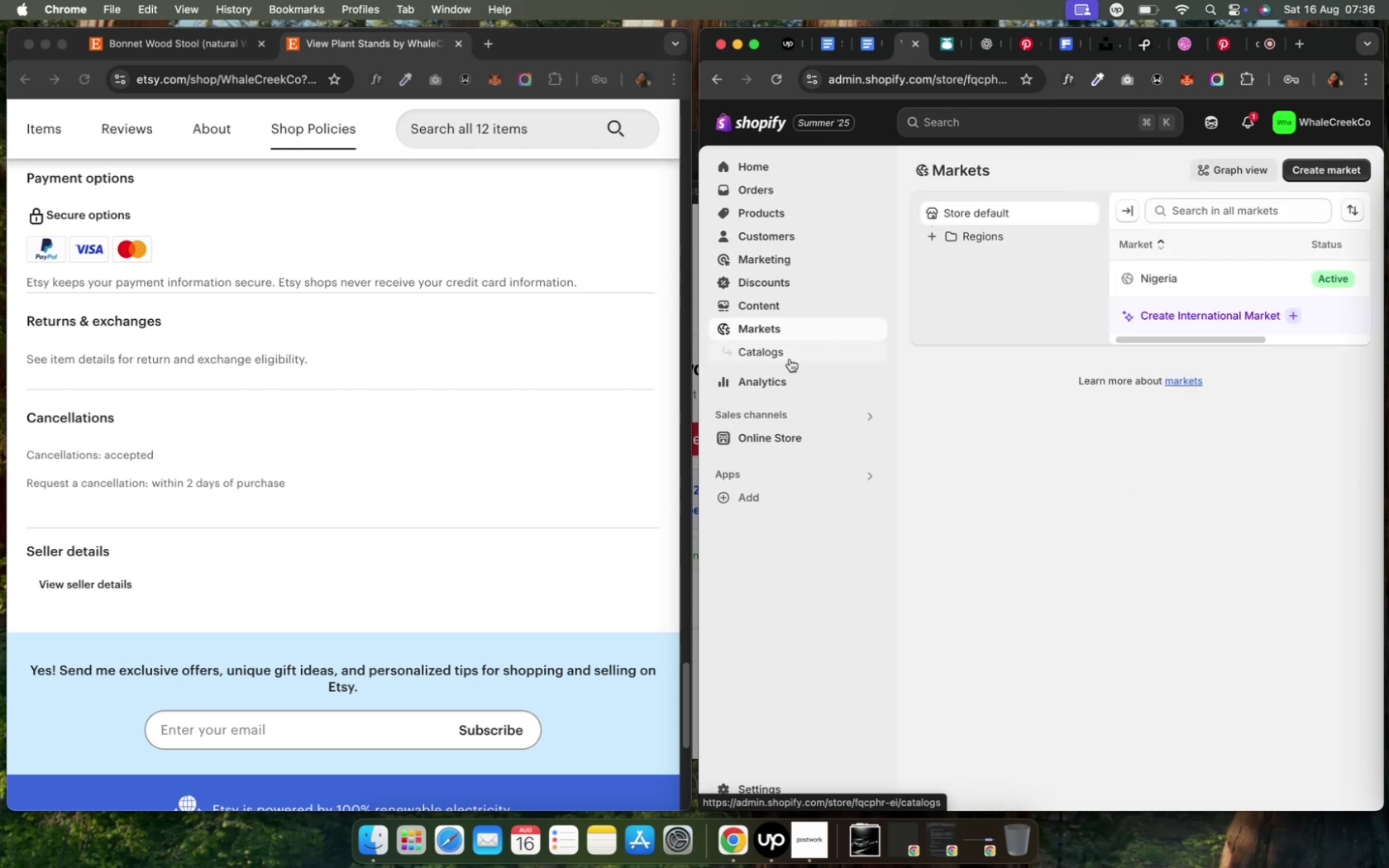 
left_click([772, 434])
 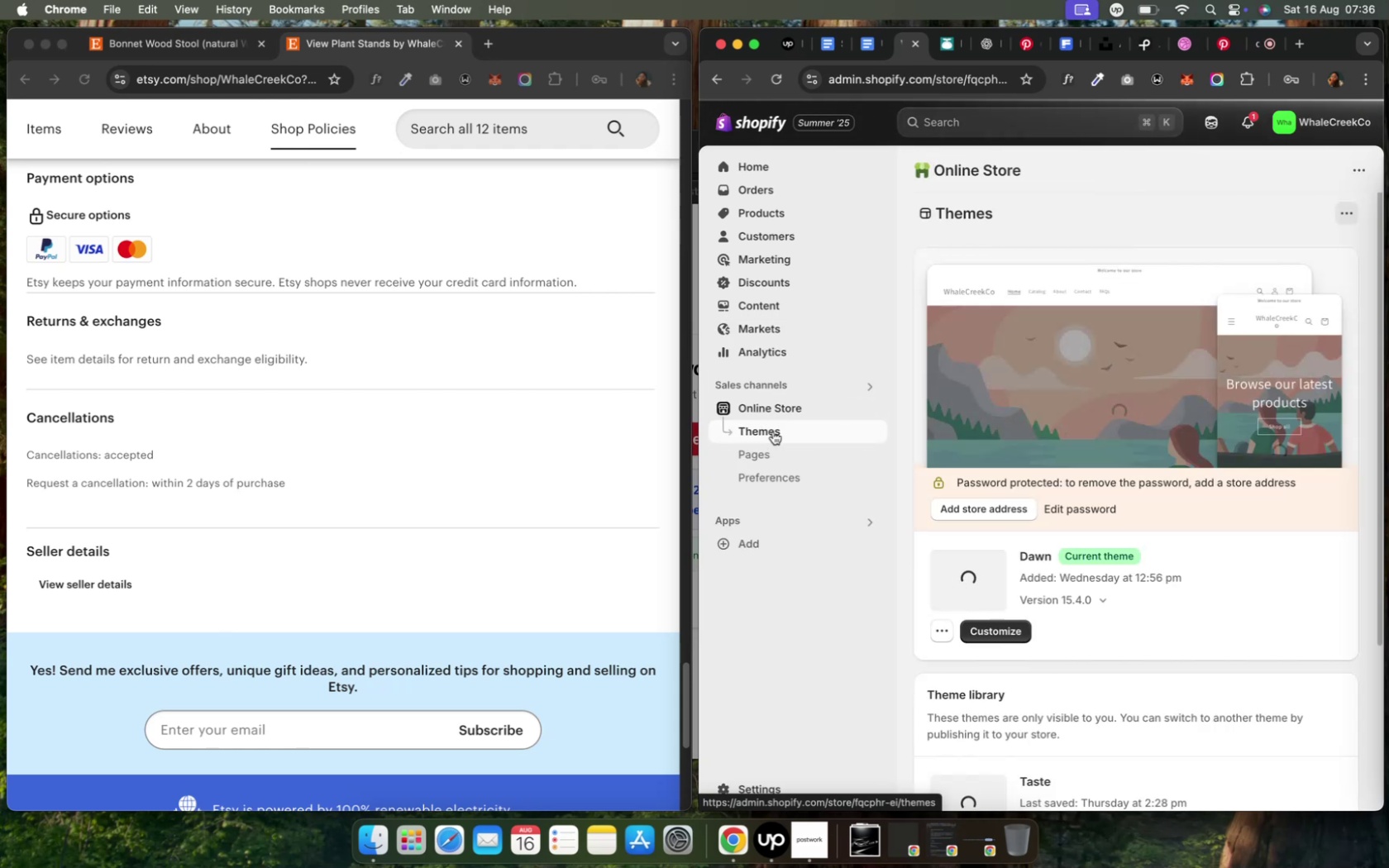 
scroll: coordinate [1062, 589], scroll_direction: down, amount: 9.0
 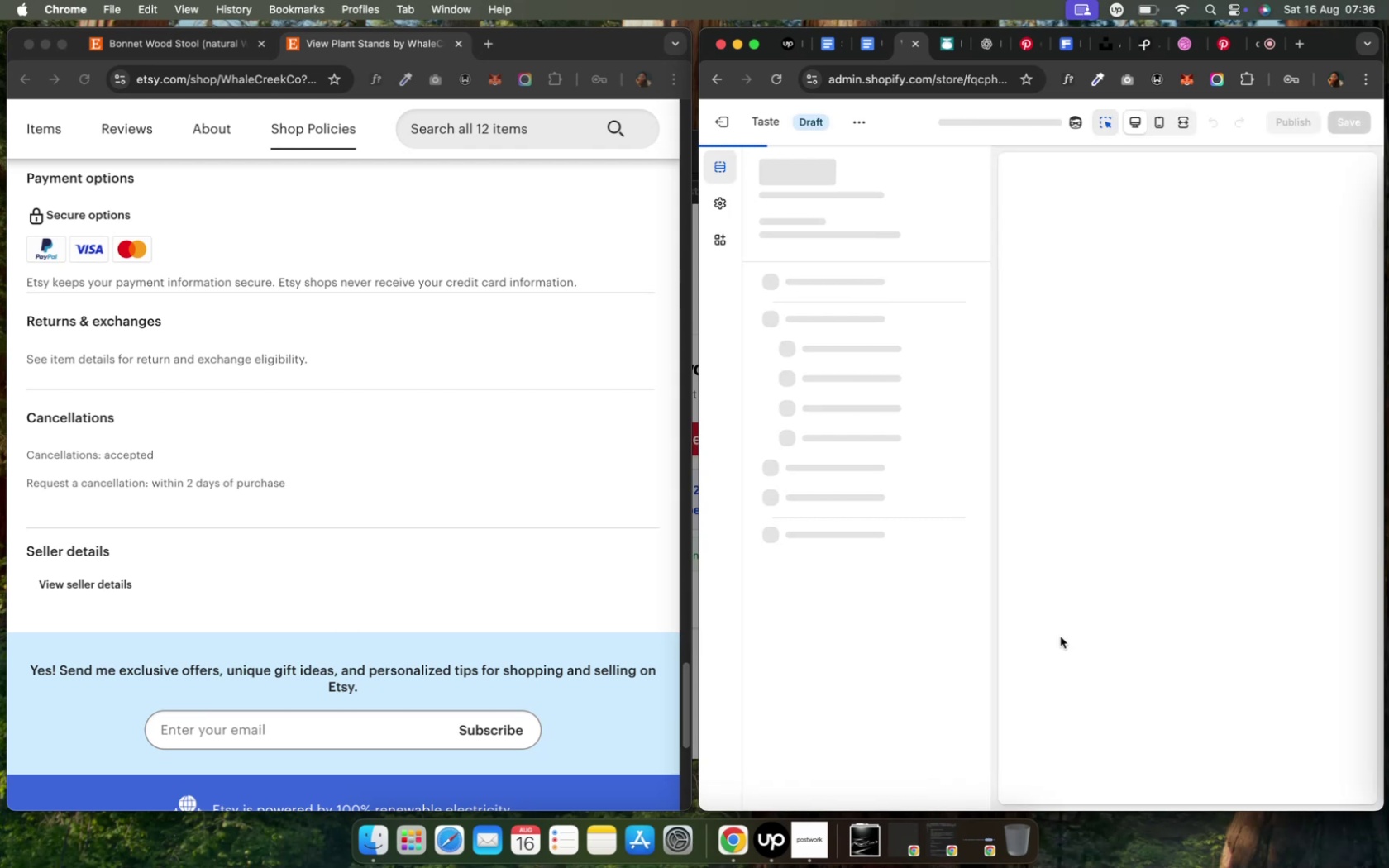 
wait(8.31)
 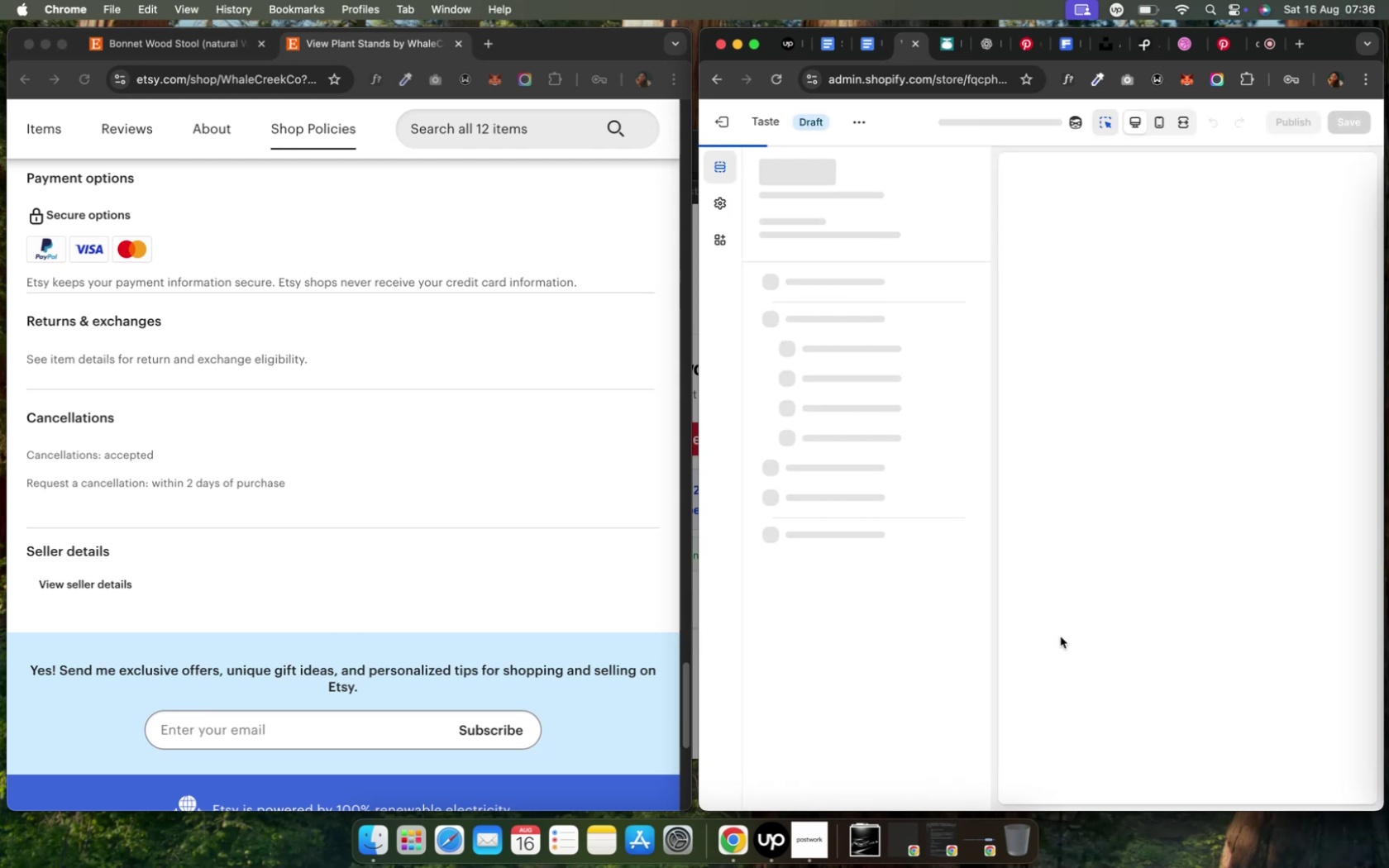 
scroll: coordinate [256, 510], scroll_direction: up, amount: 26.0
 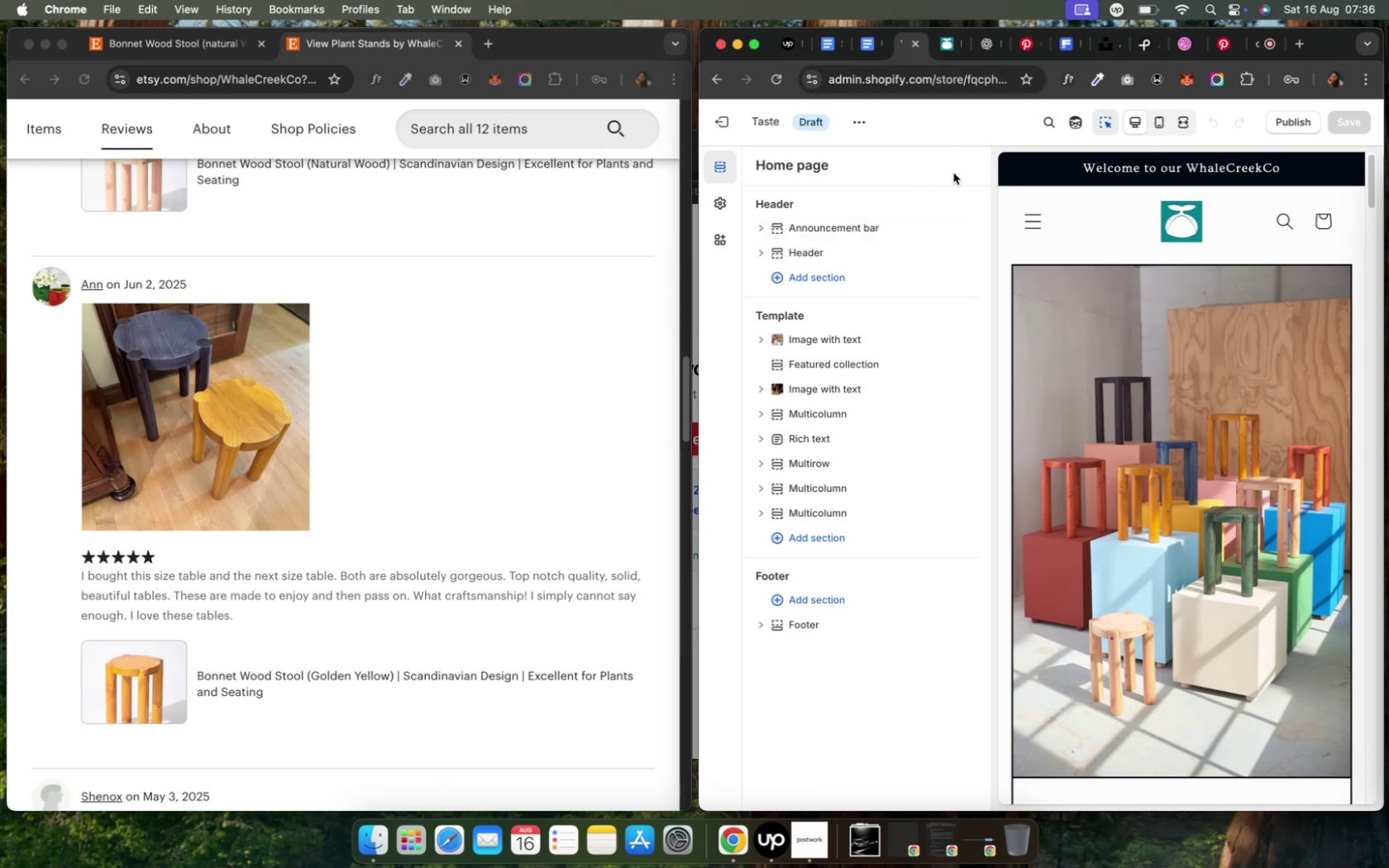 
wait(5.67)
 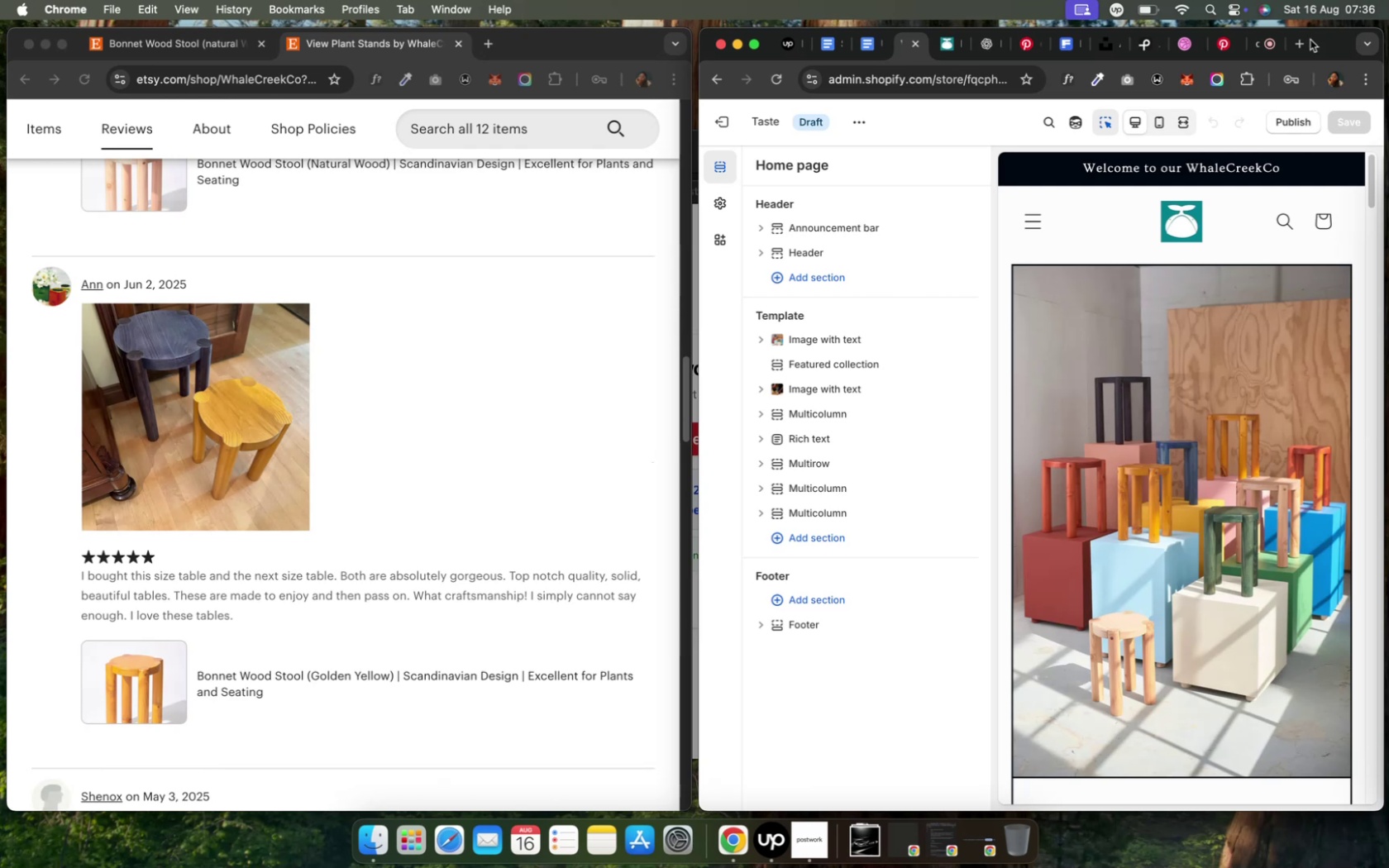 
left_click([756, 48])
 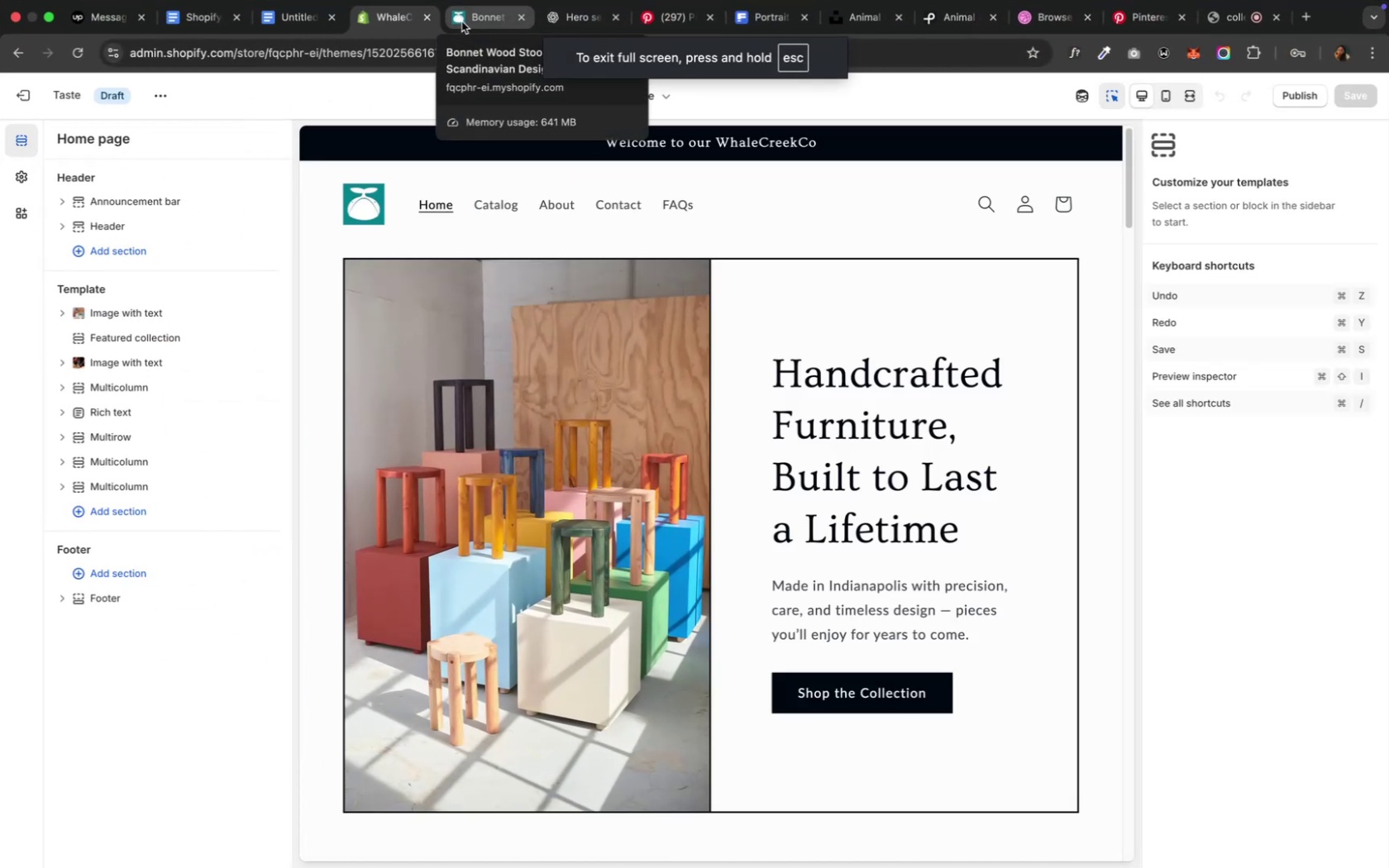 
wait(5.41)
 